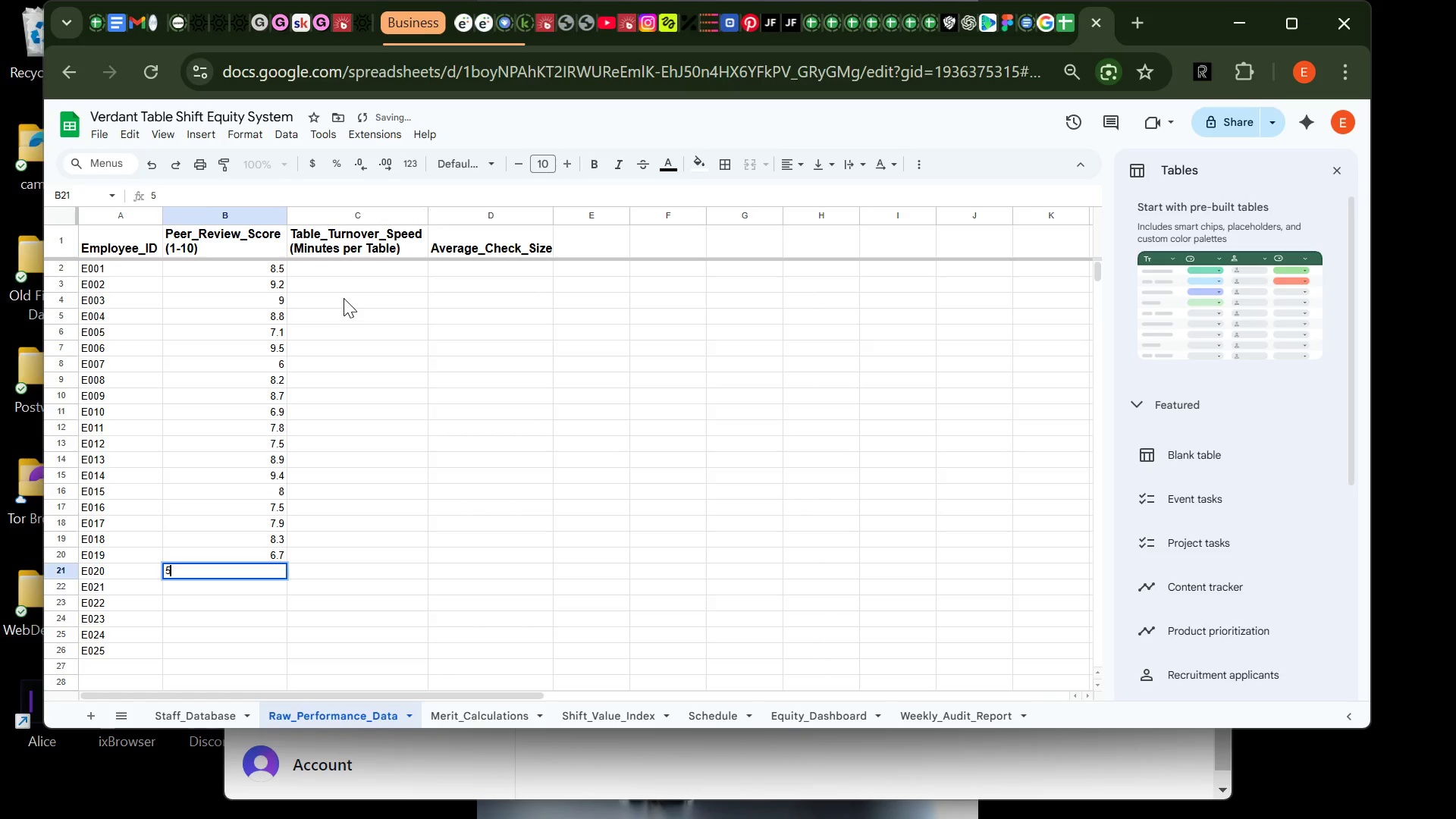 
key(Enter)
 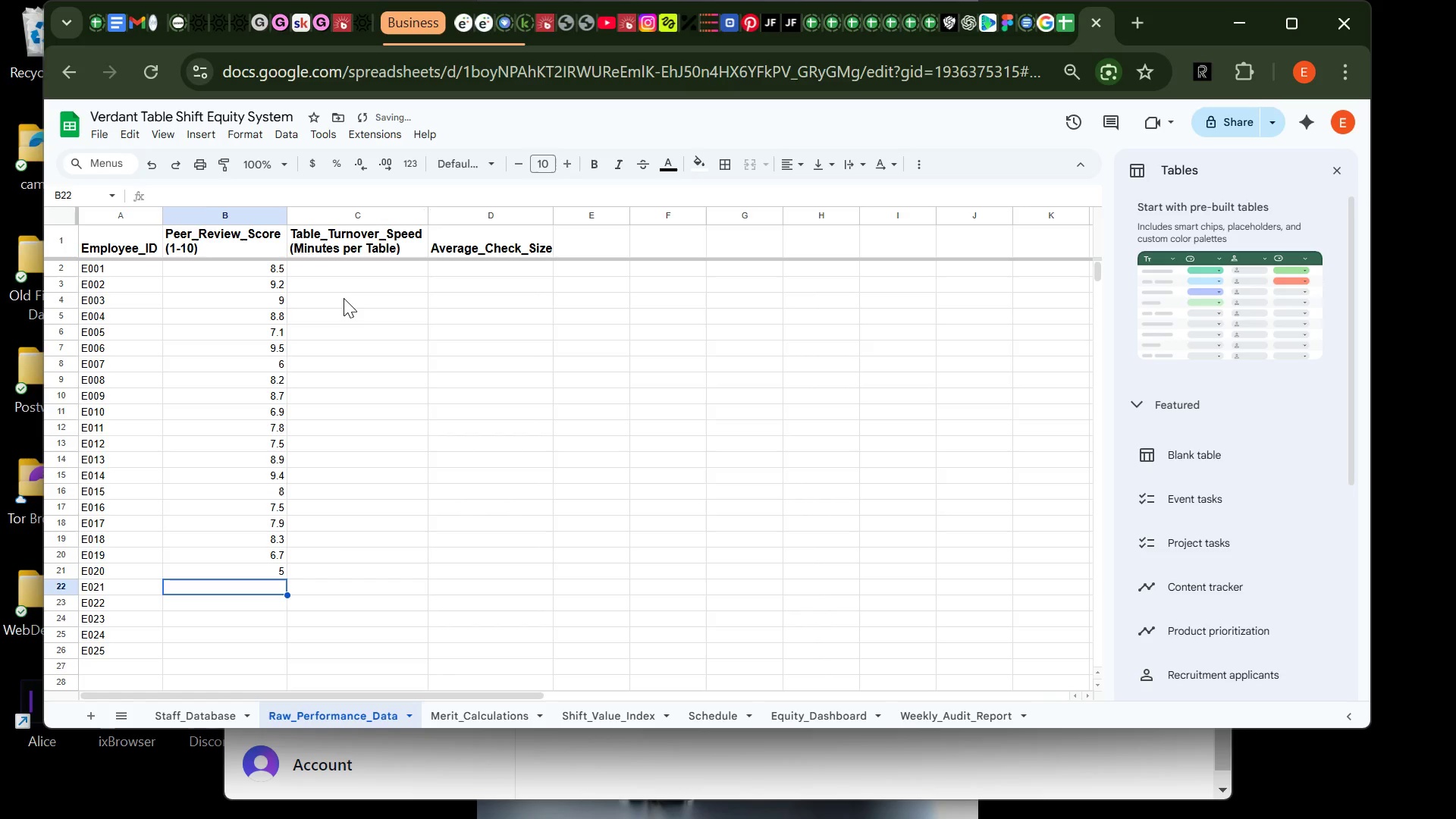 
key(6)
 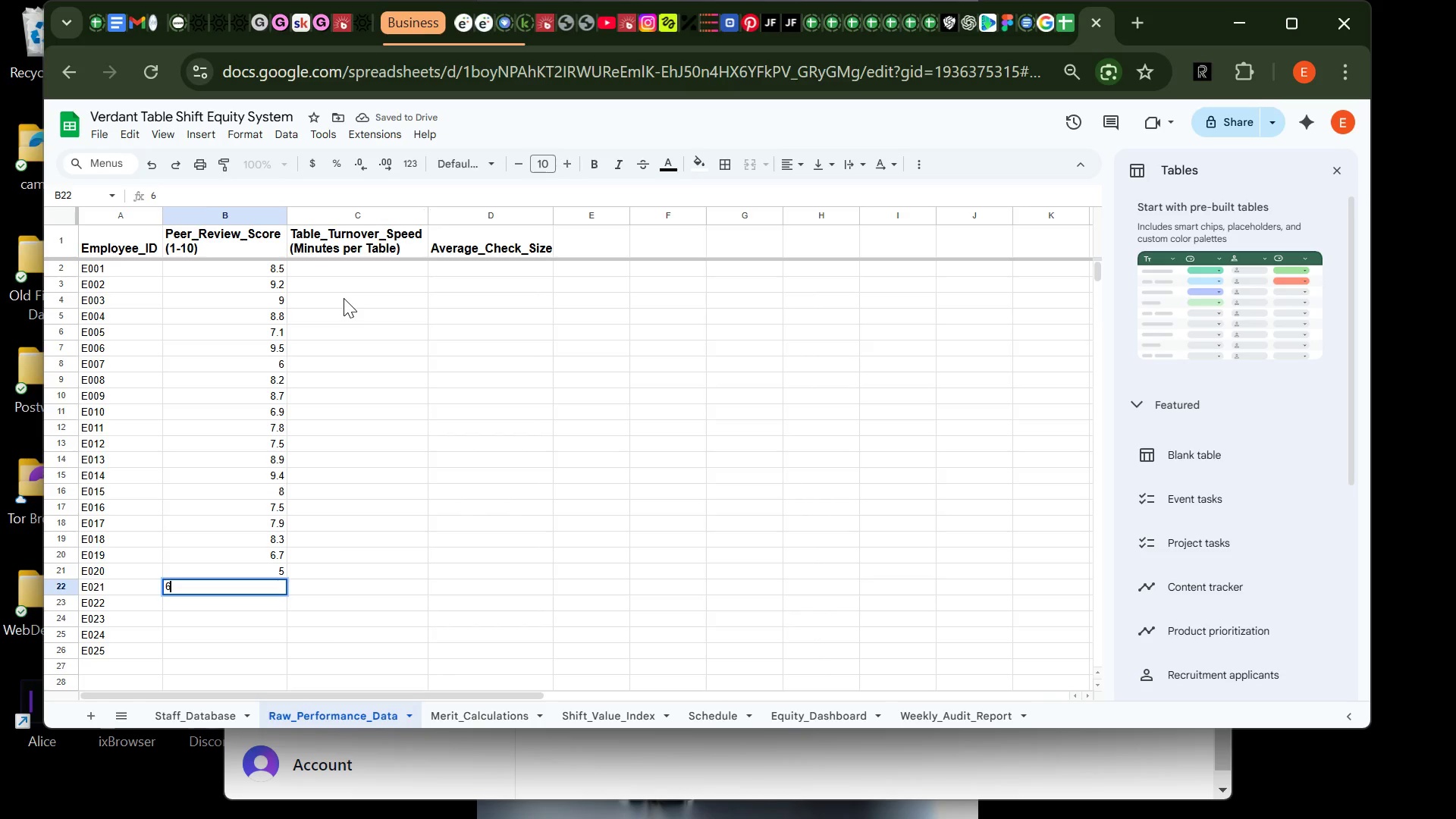 
key(Backspace)
 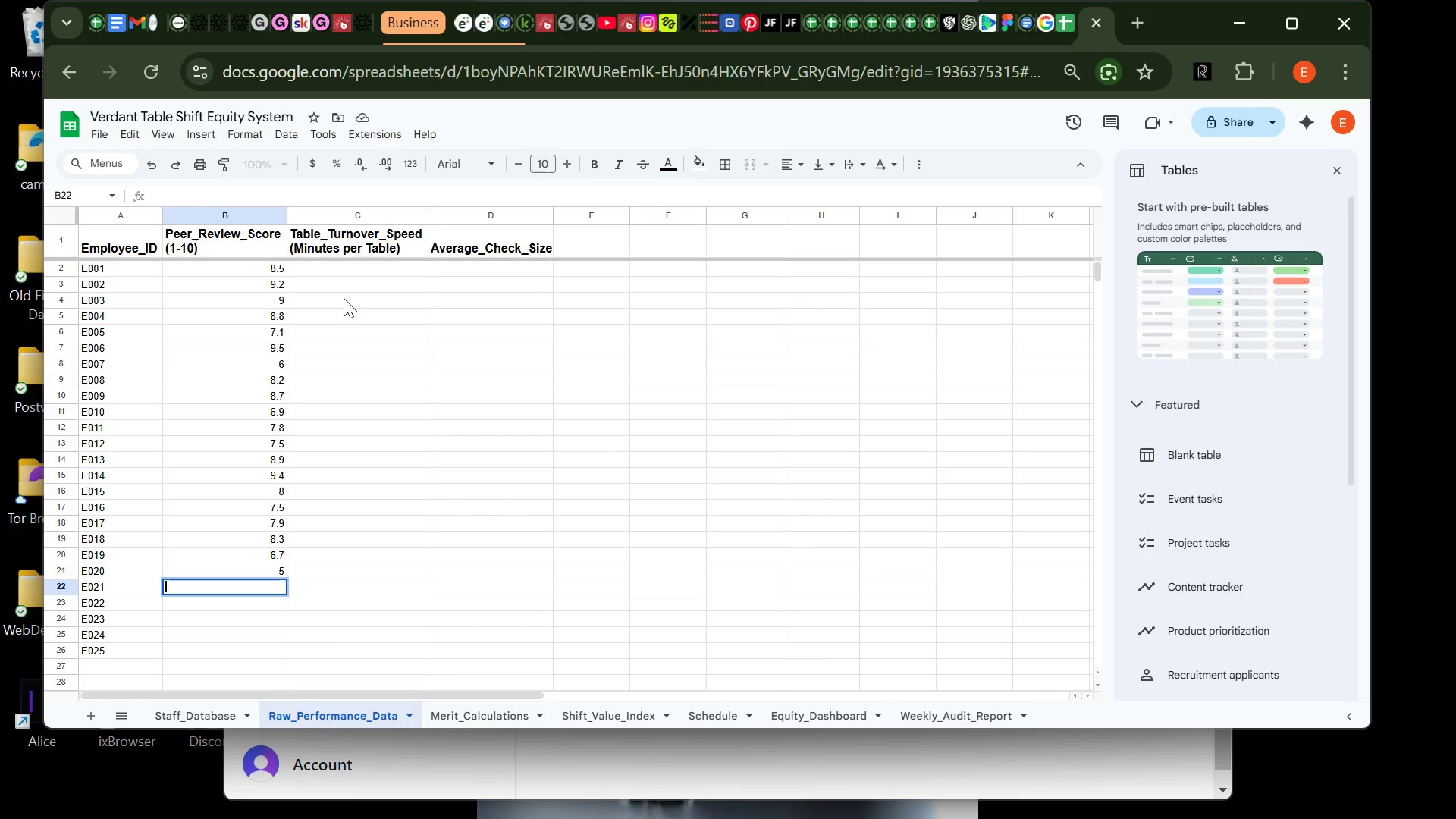 
key(9)
 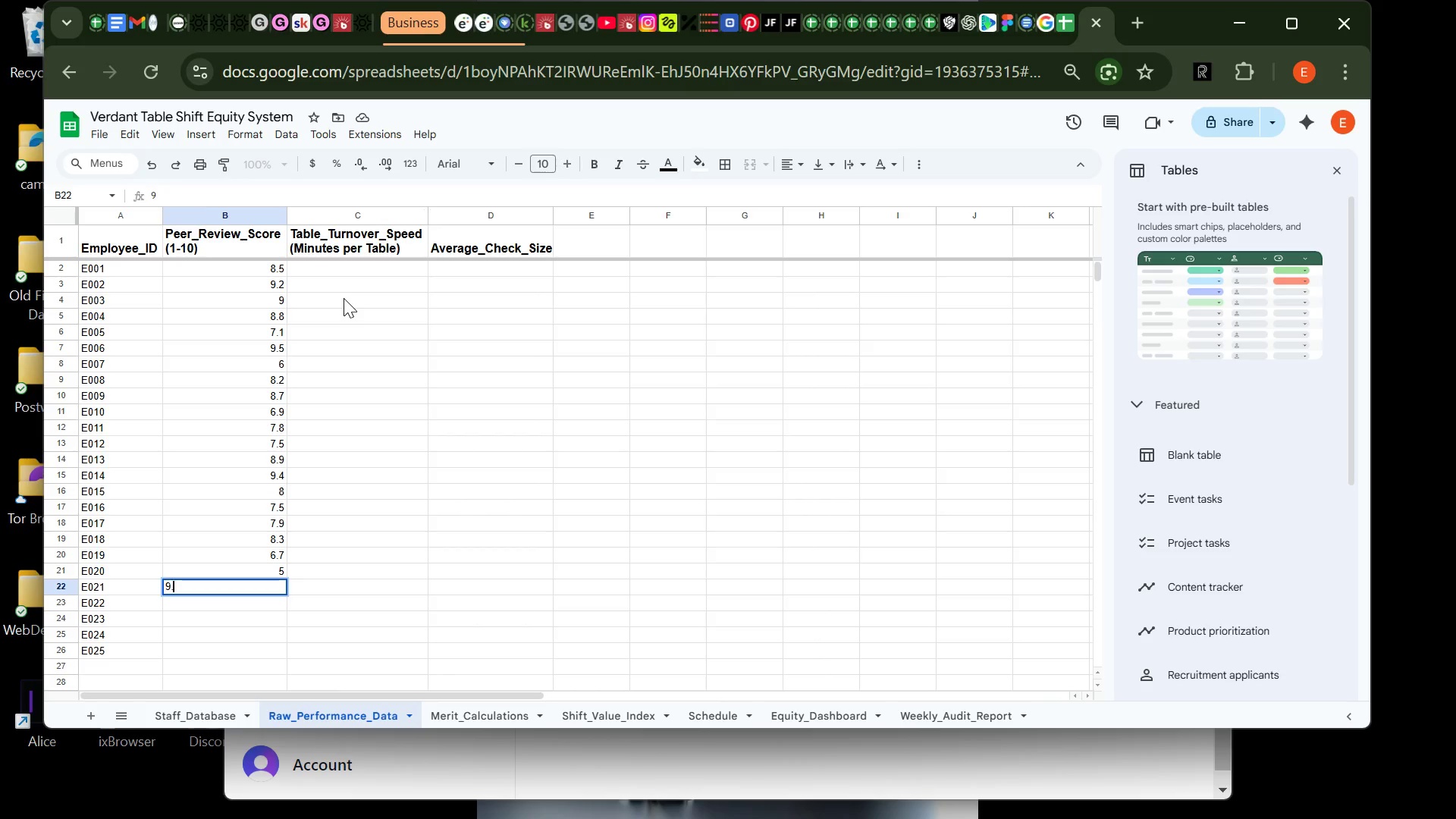 
key(Period)
 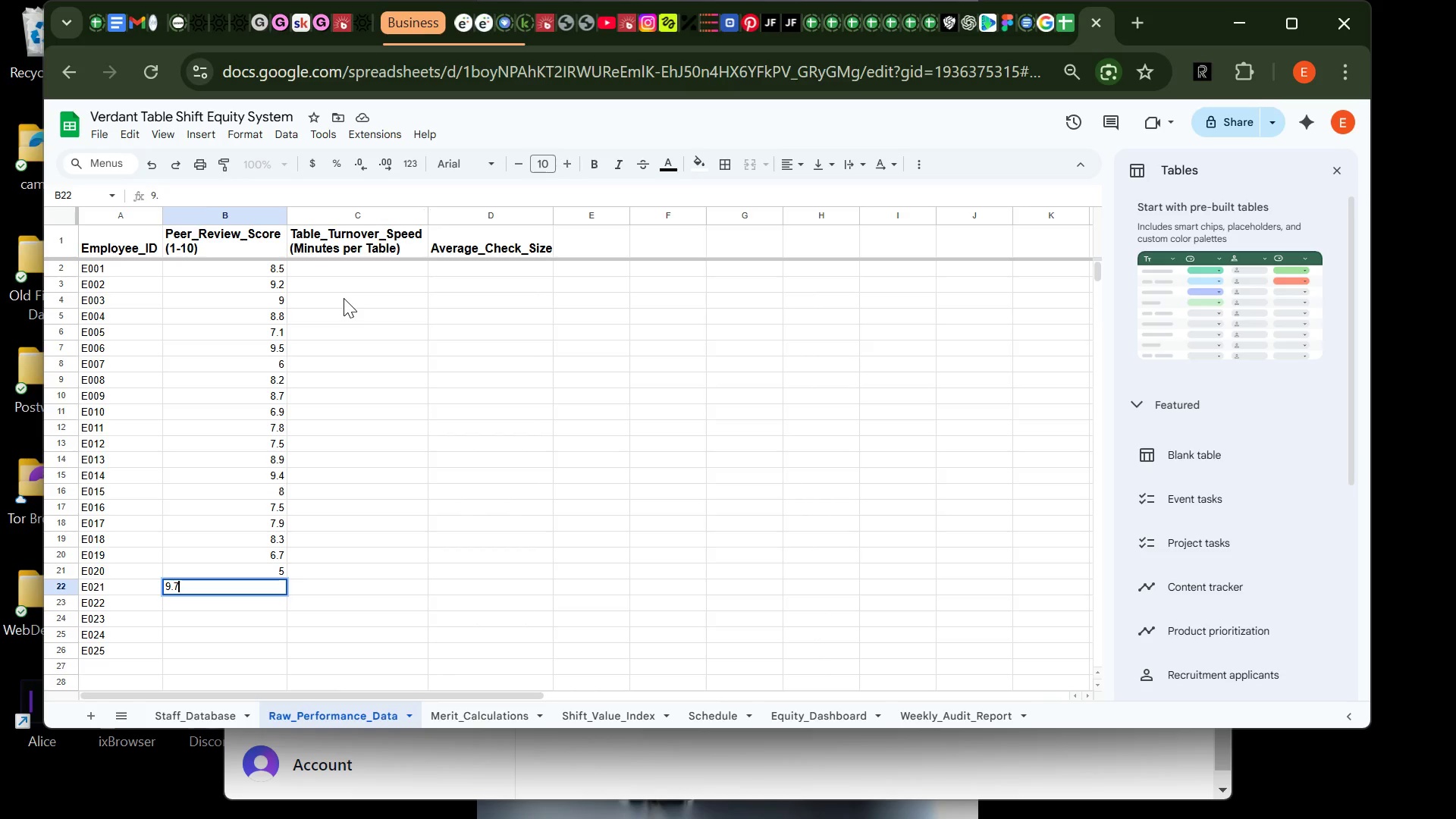 
key(7)
 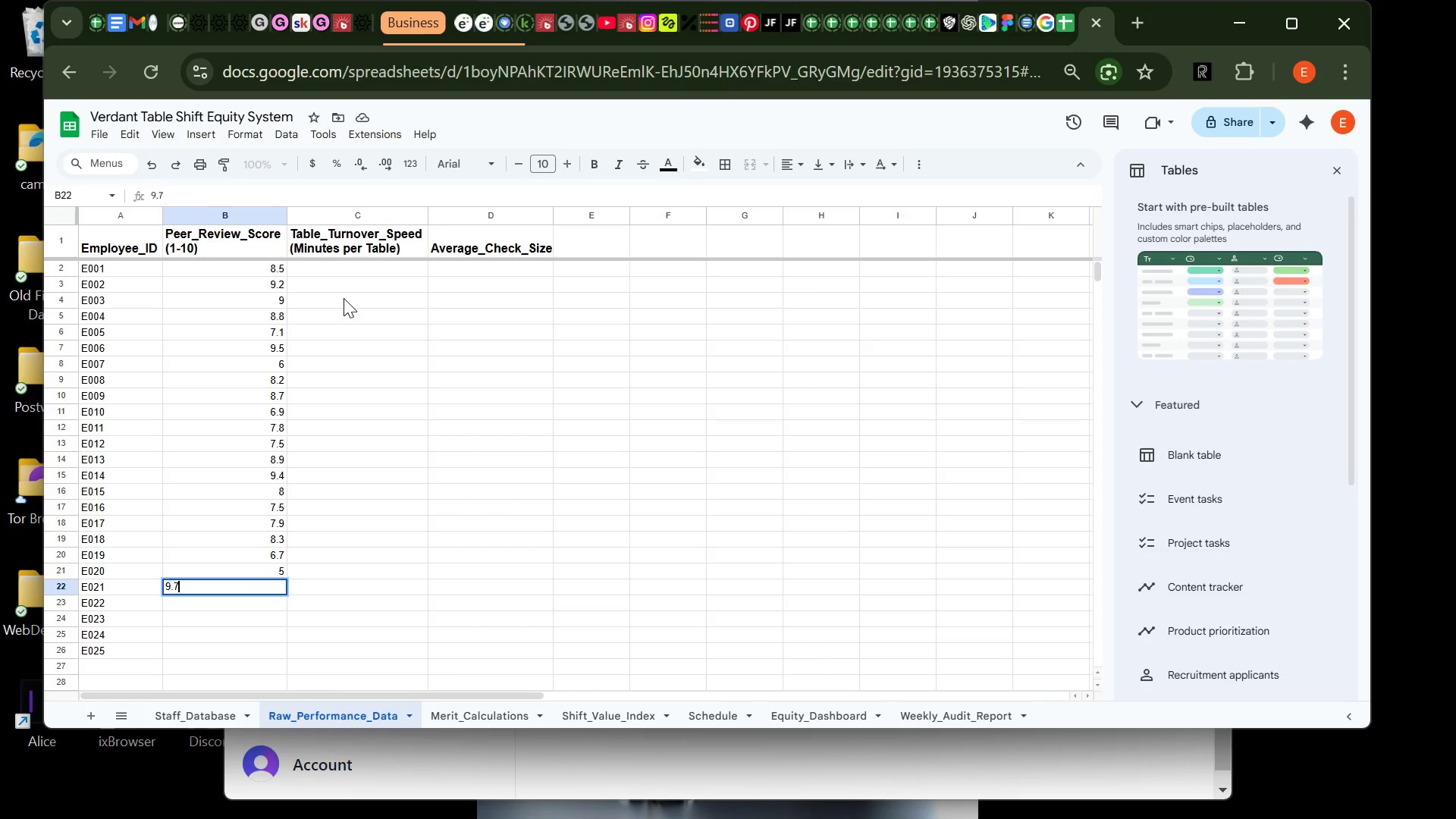 
key(Enter)
 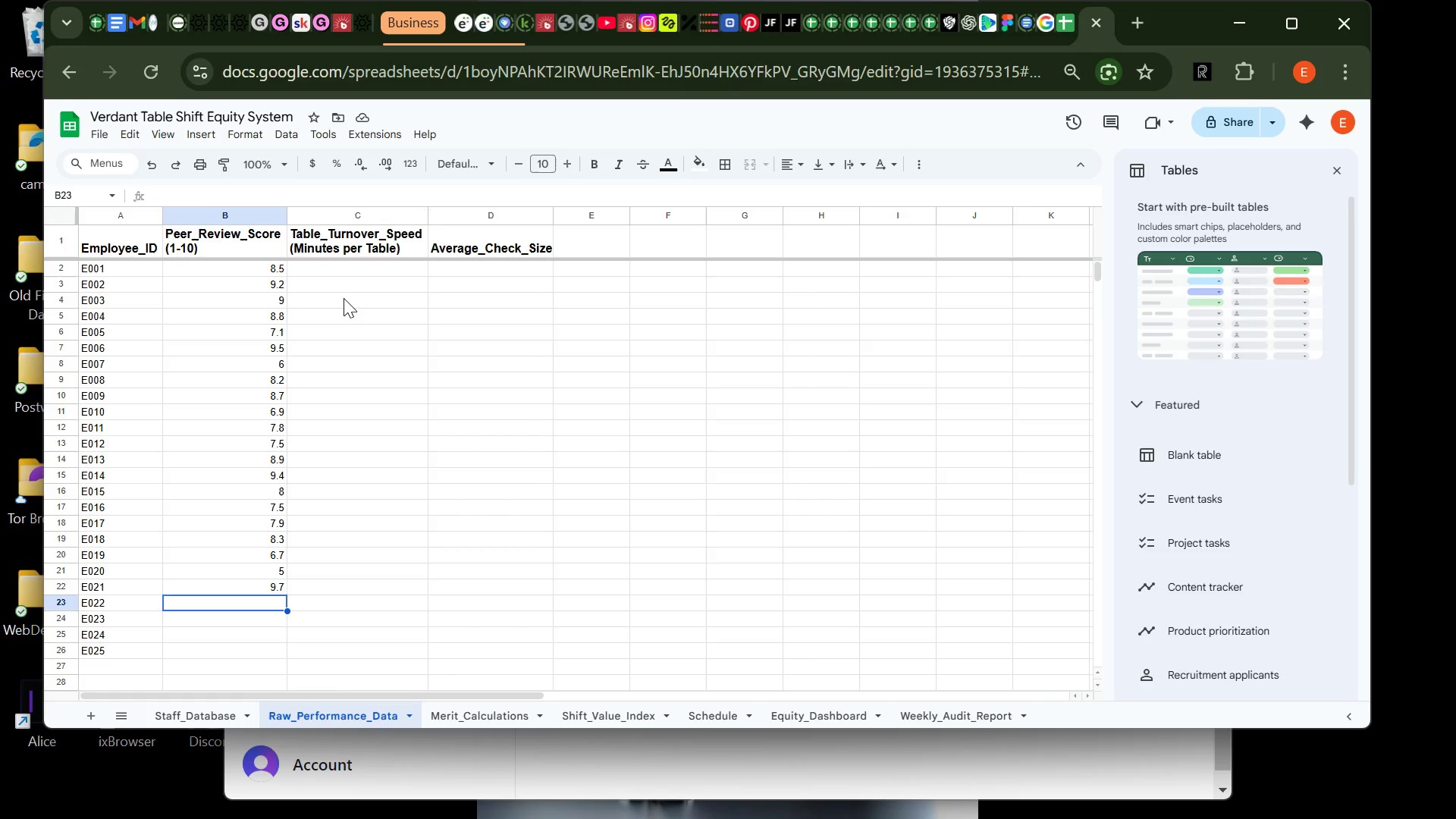 
wait(7.92)
 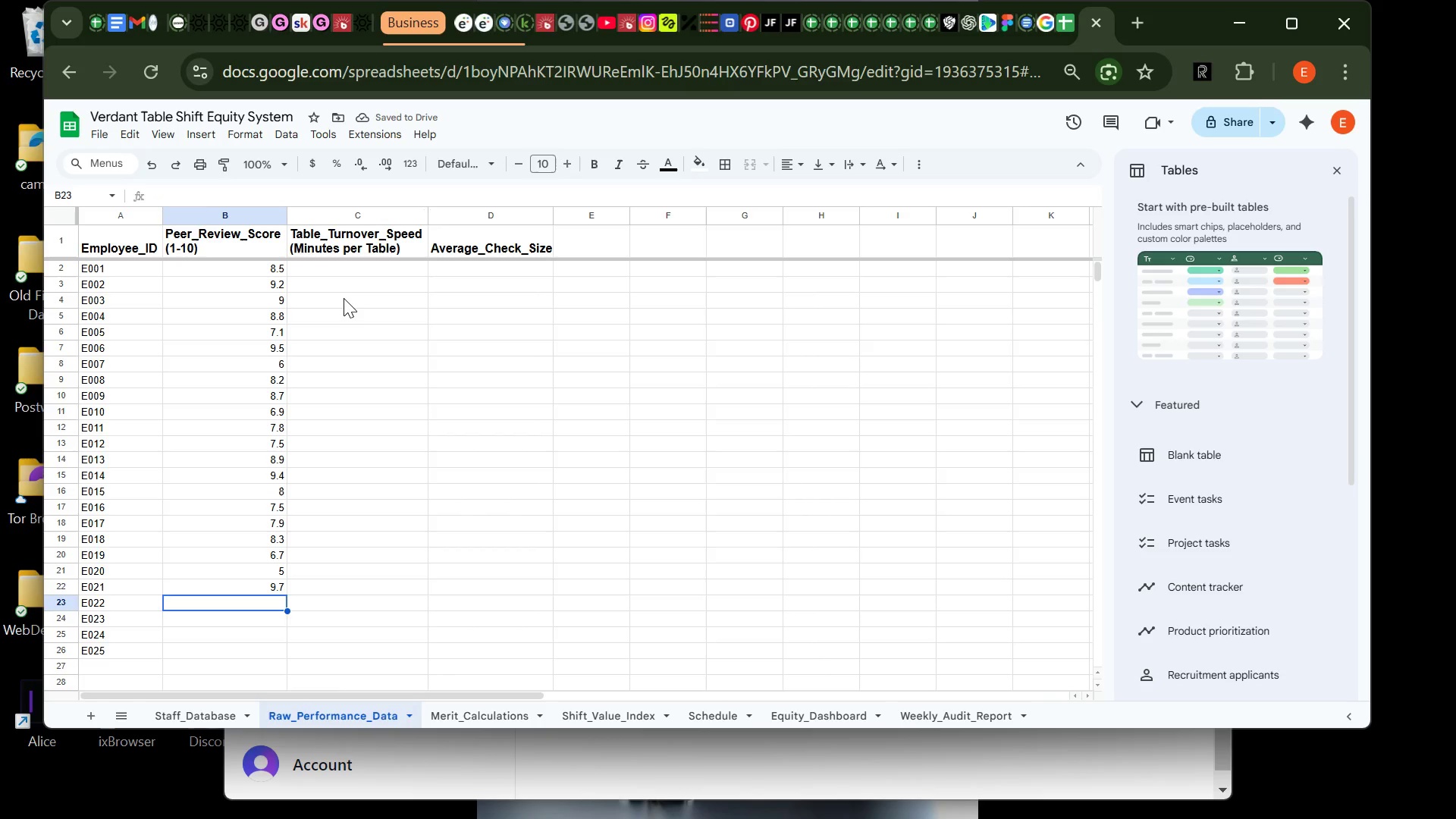 
left_click([351, 275])
 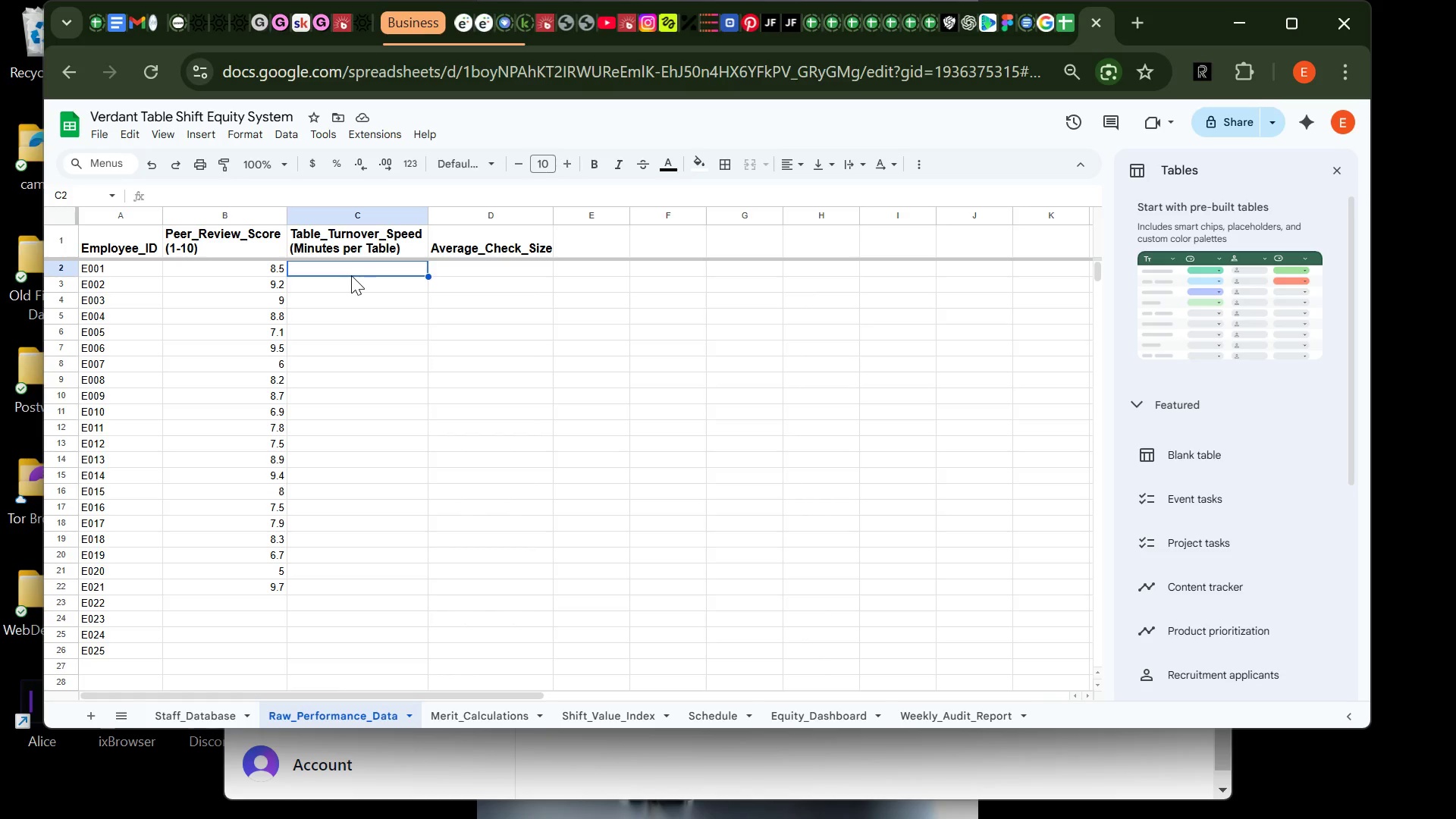 
type(42)
 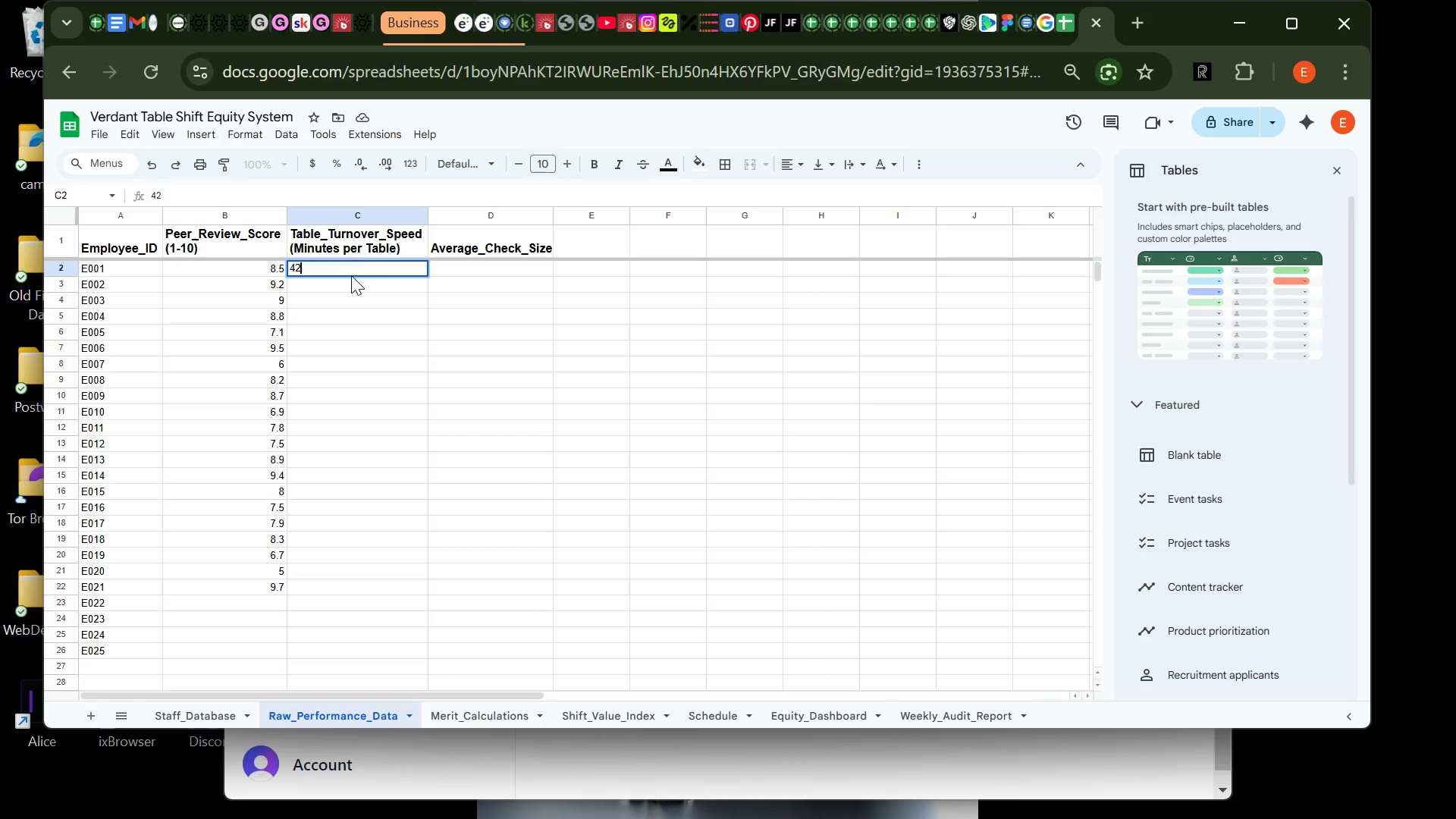 
key(Enter)
 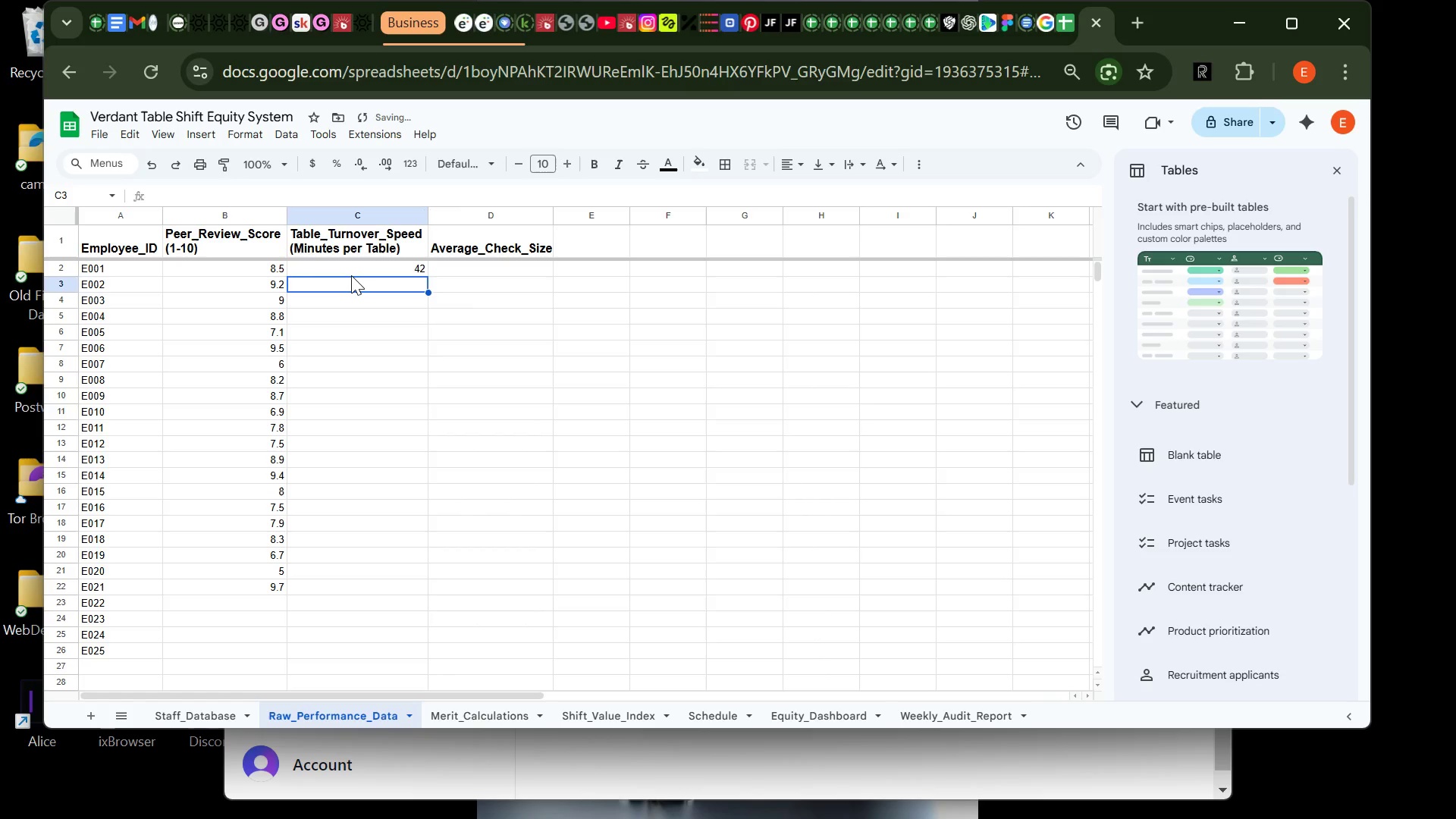 
type(38\)
key(Backspace)
 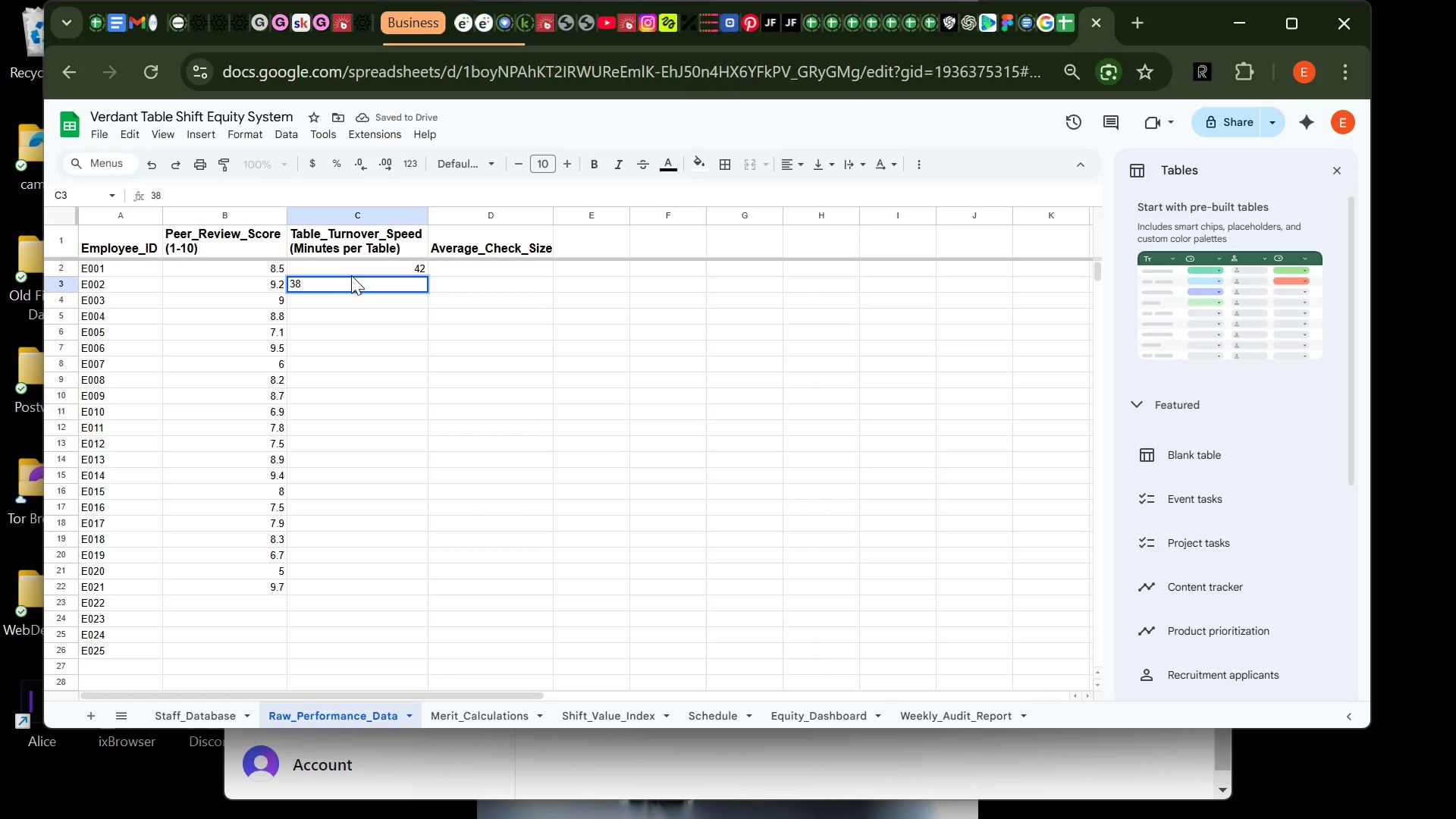 
key(Enter)
 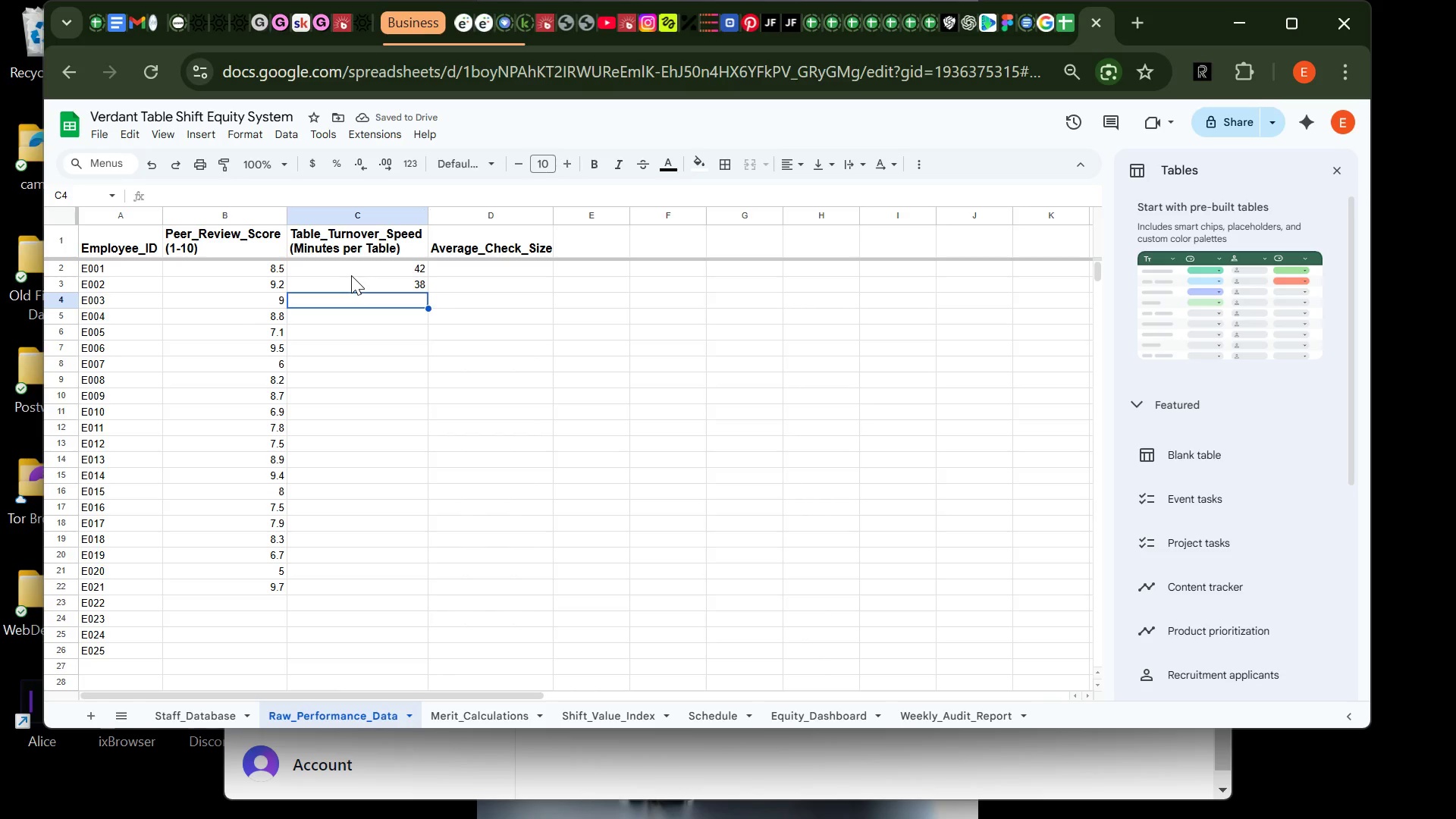 
wait(9.52)
 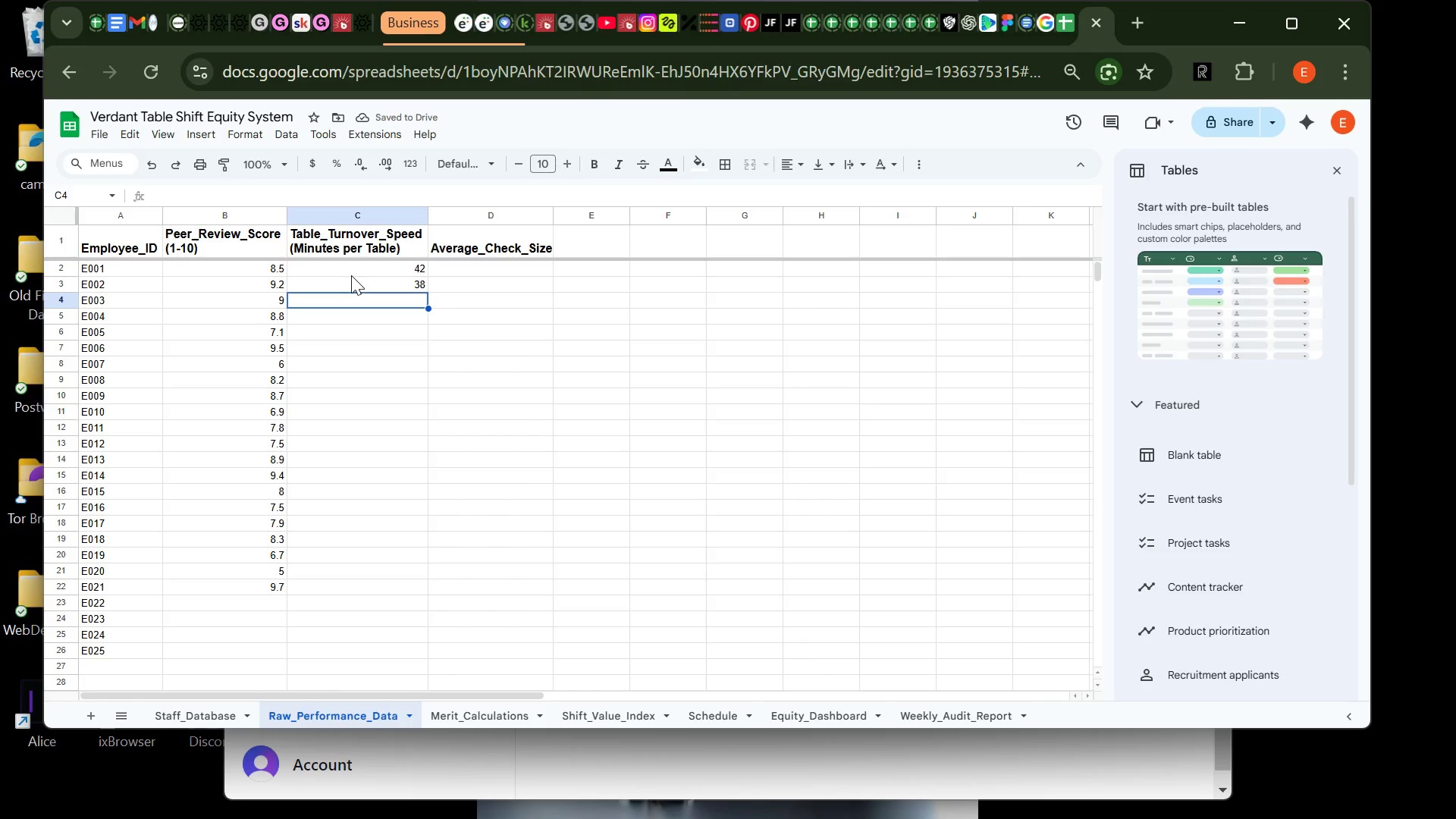 
type(40)
 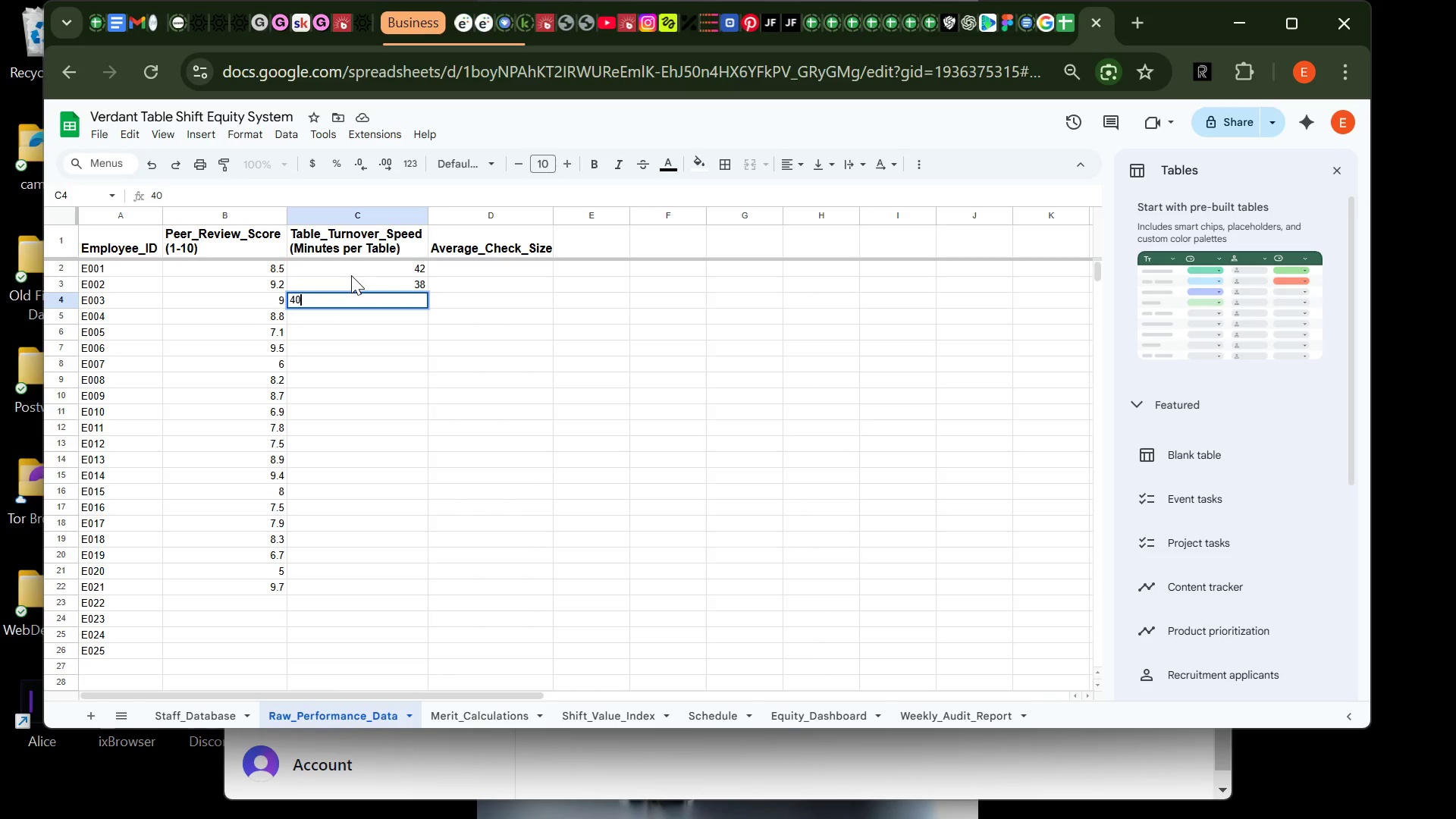 
key(Enter)
 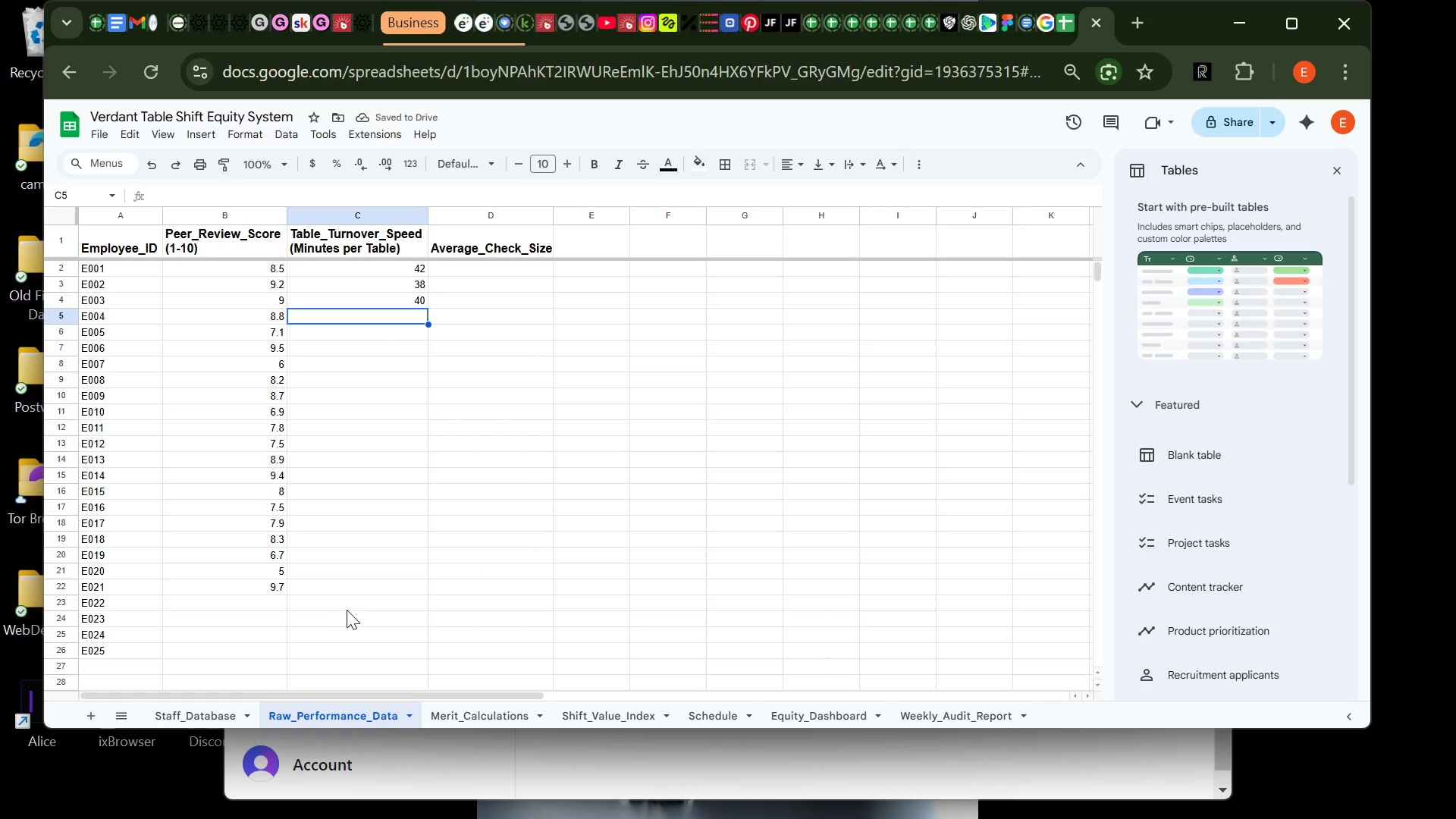 
wait(5.19)
 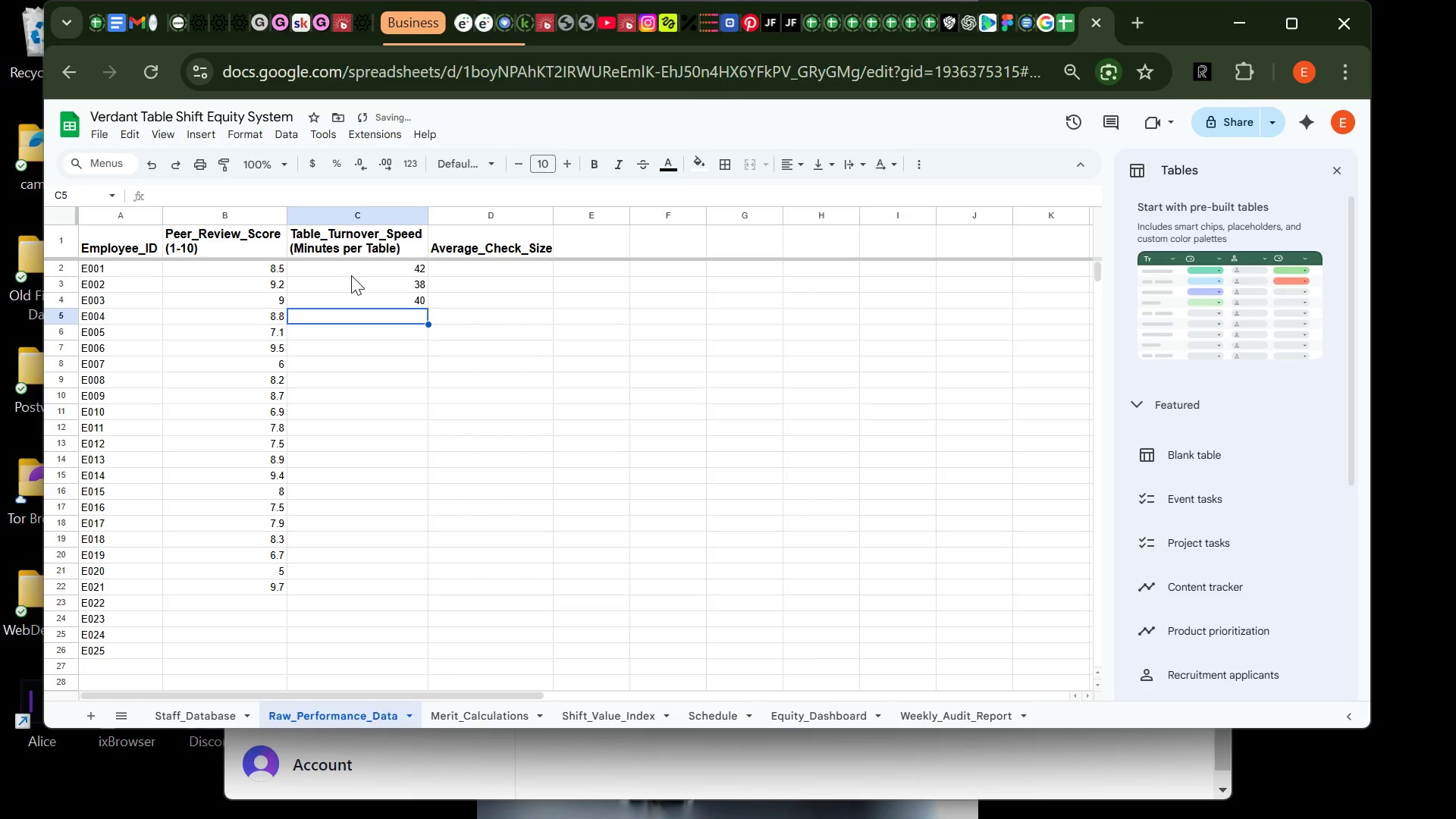 
left_click([256, 606])
 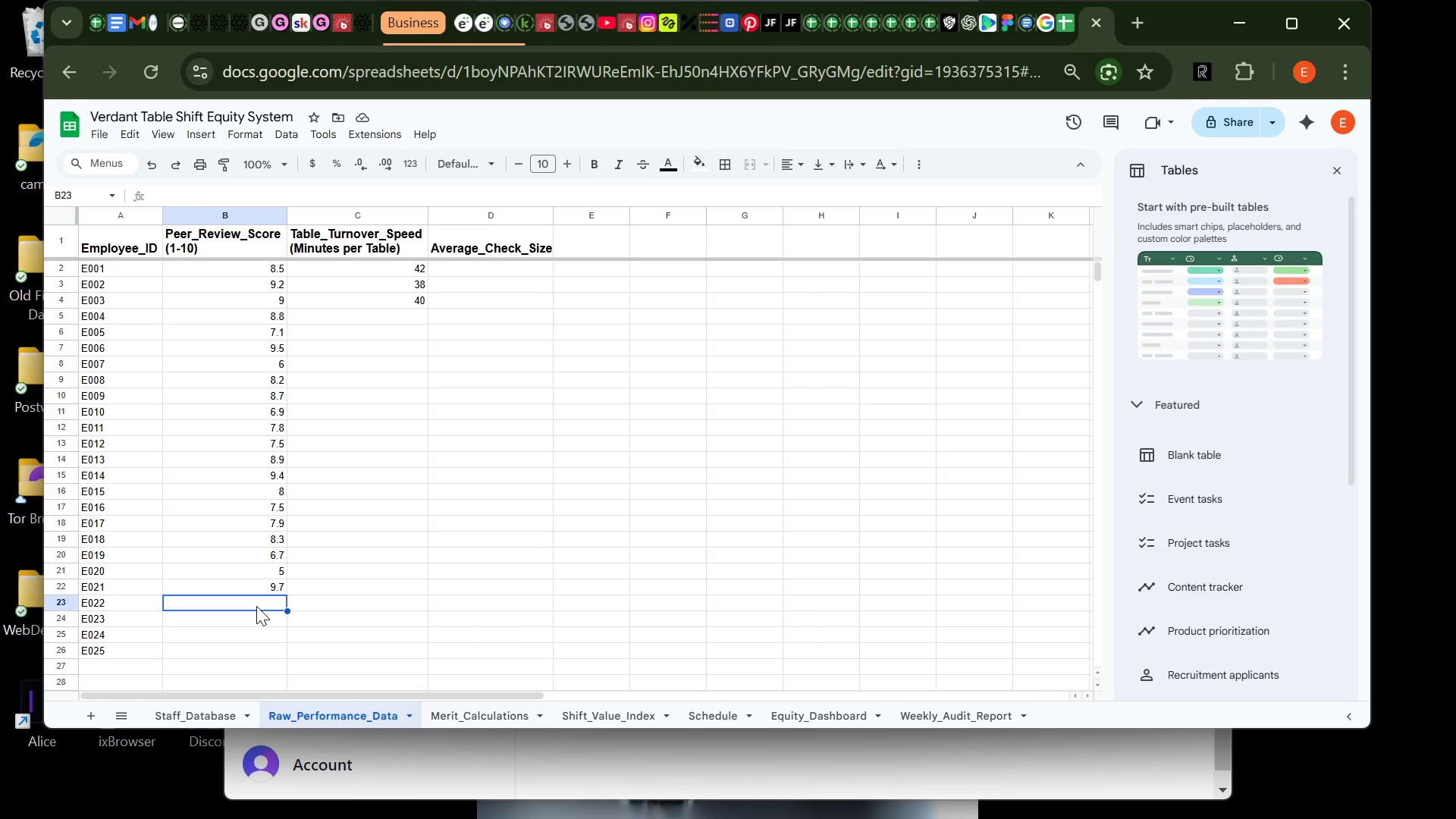 
wait(26.33)
 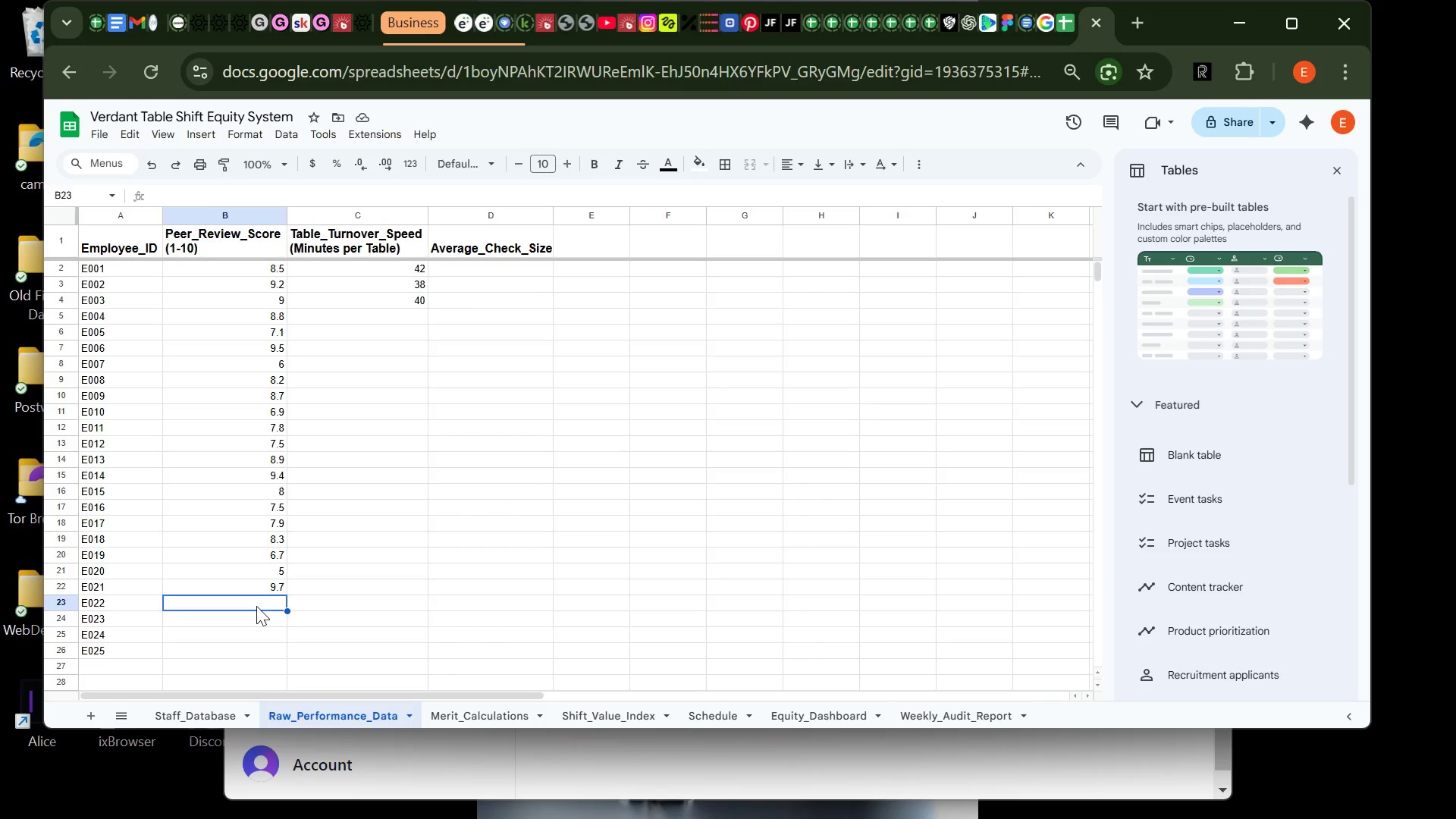 
key(8)
 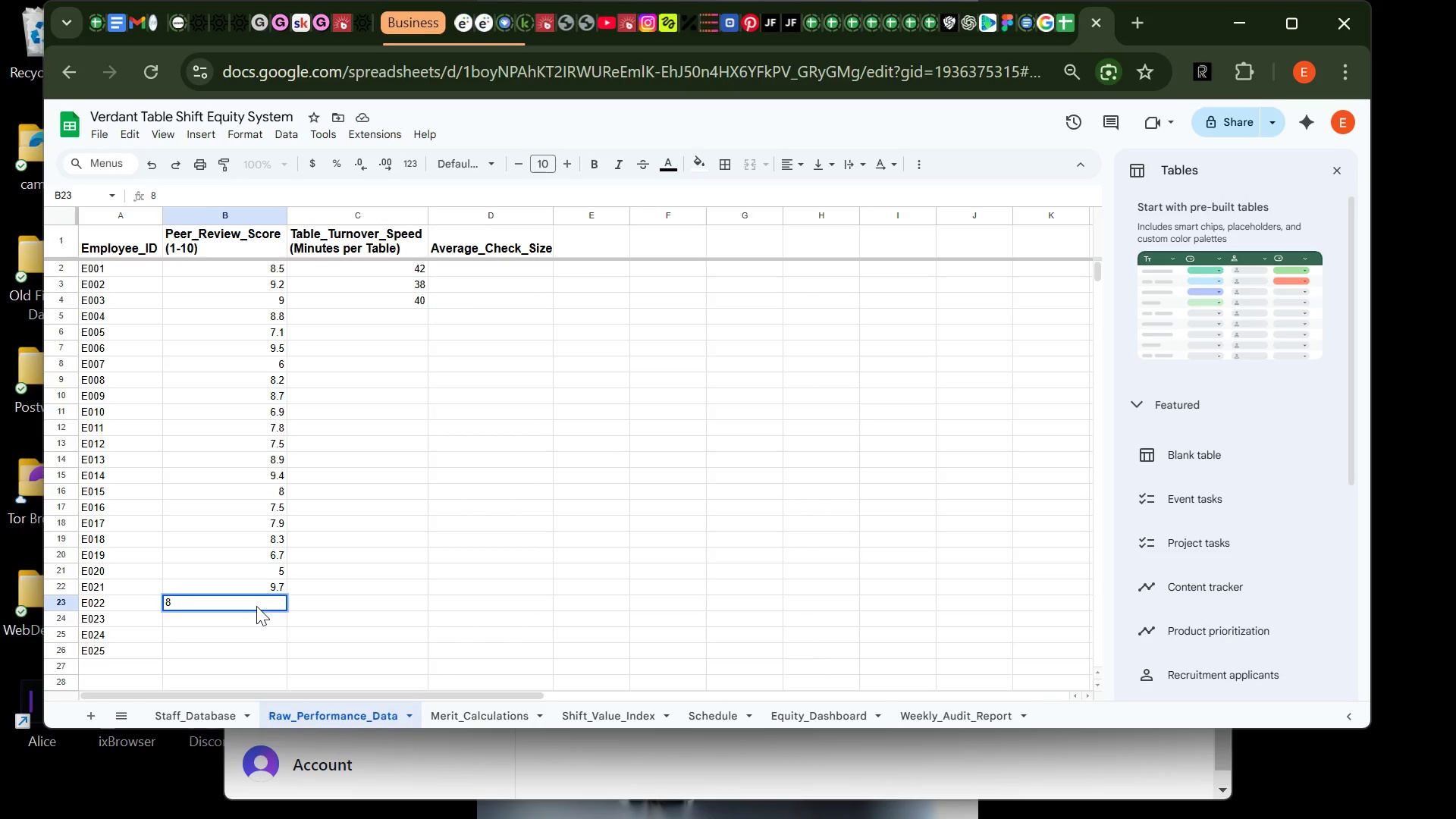 
key(Period)
 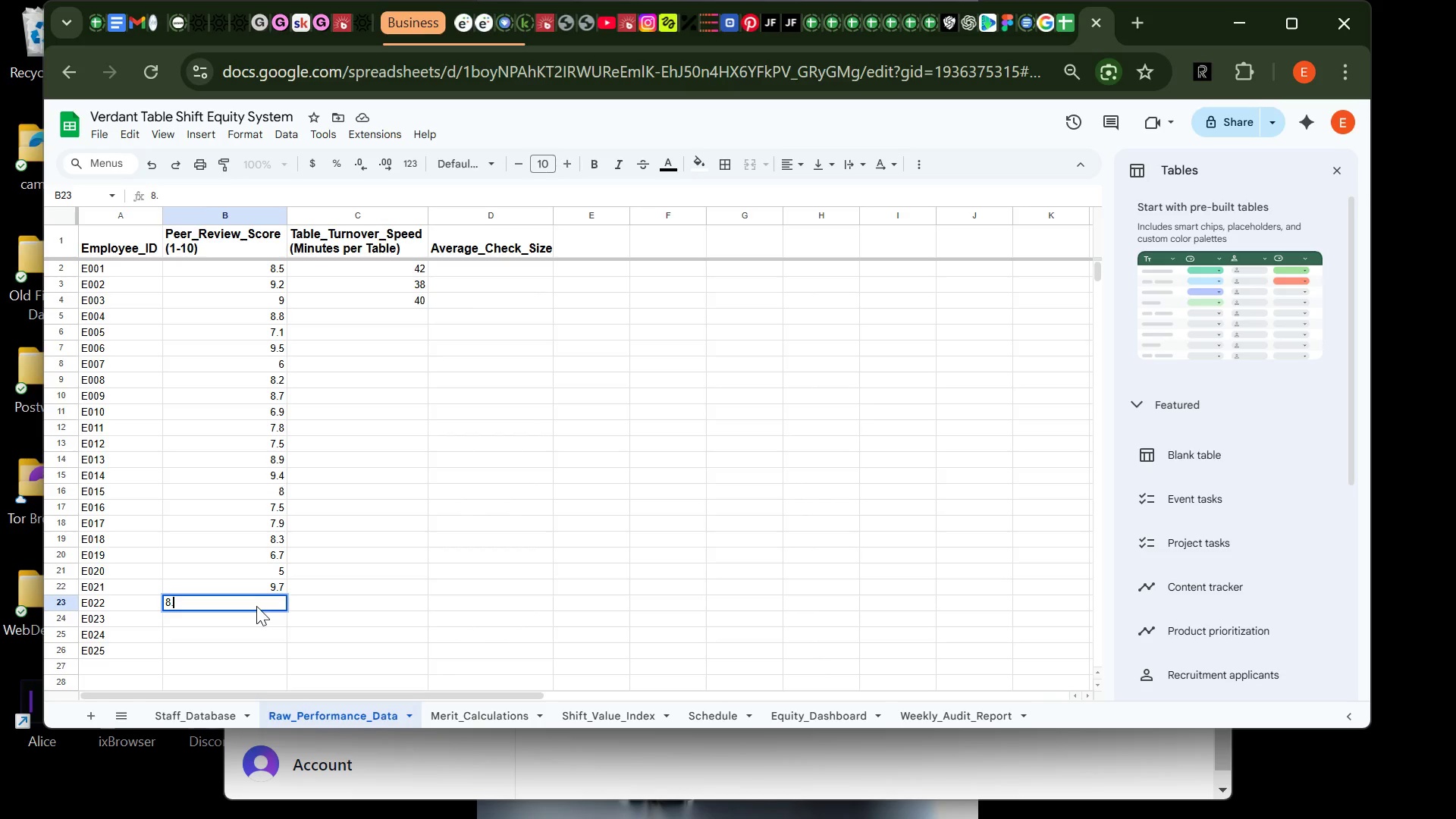 
key(6)
 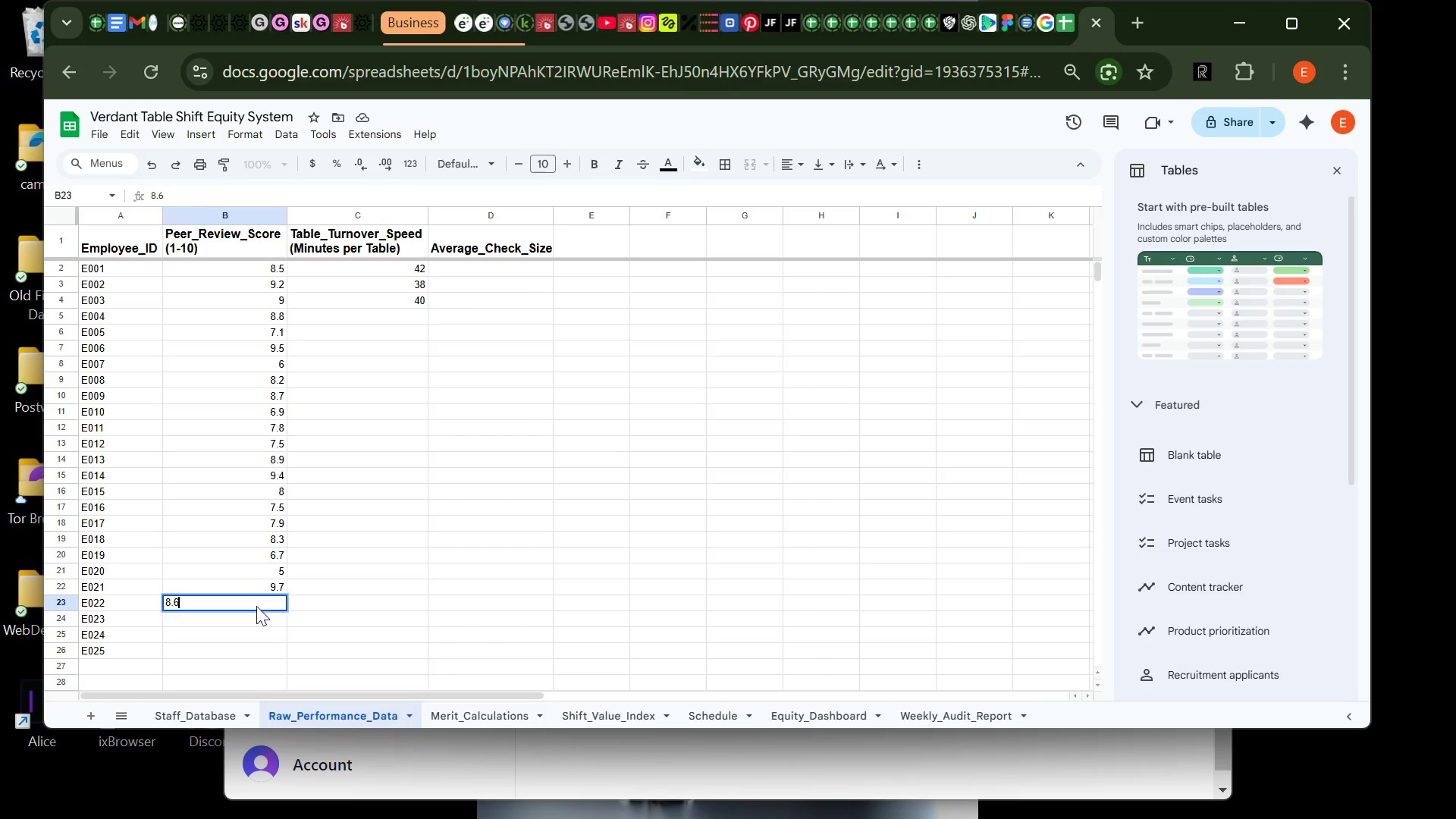 
key(Enter)
 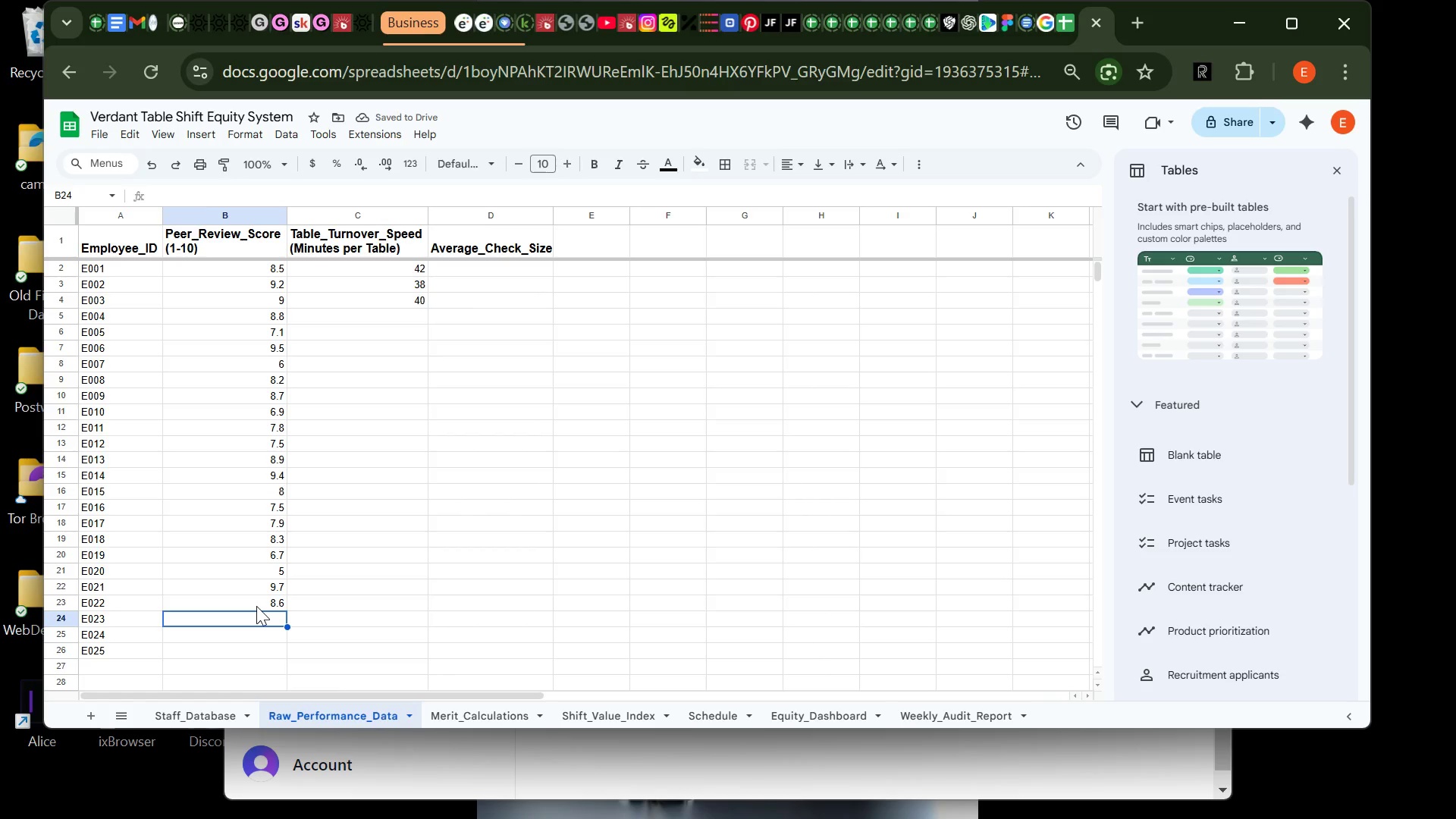 
wait(5.23)
 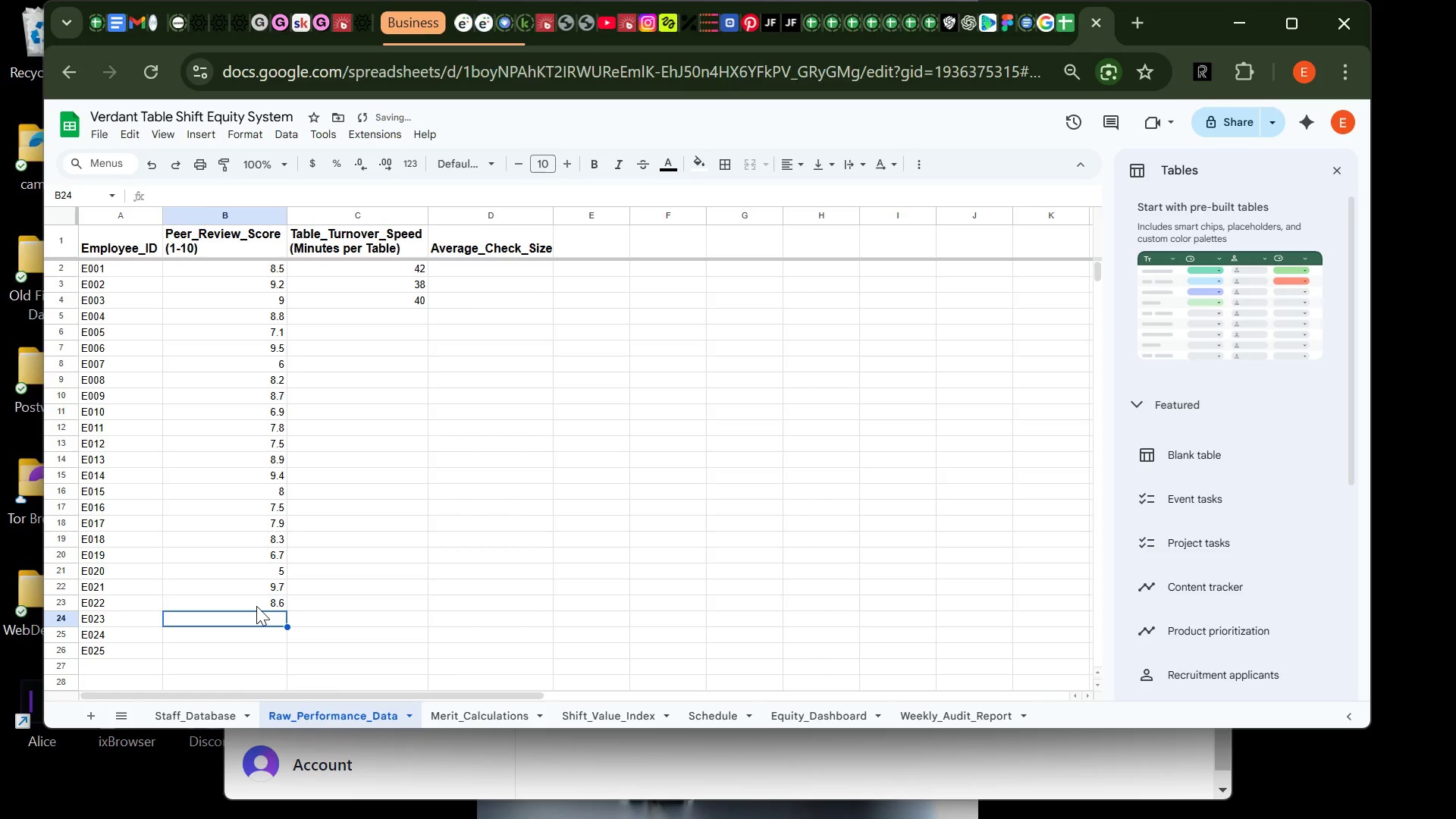 
key(4)
 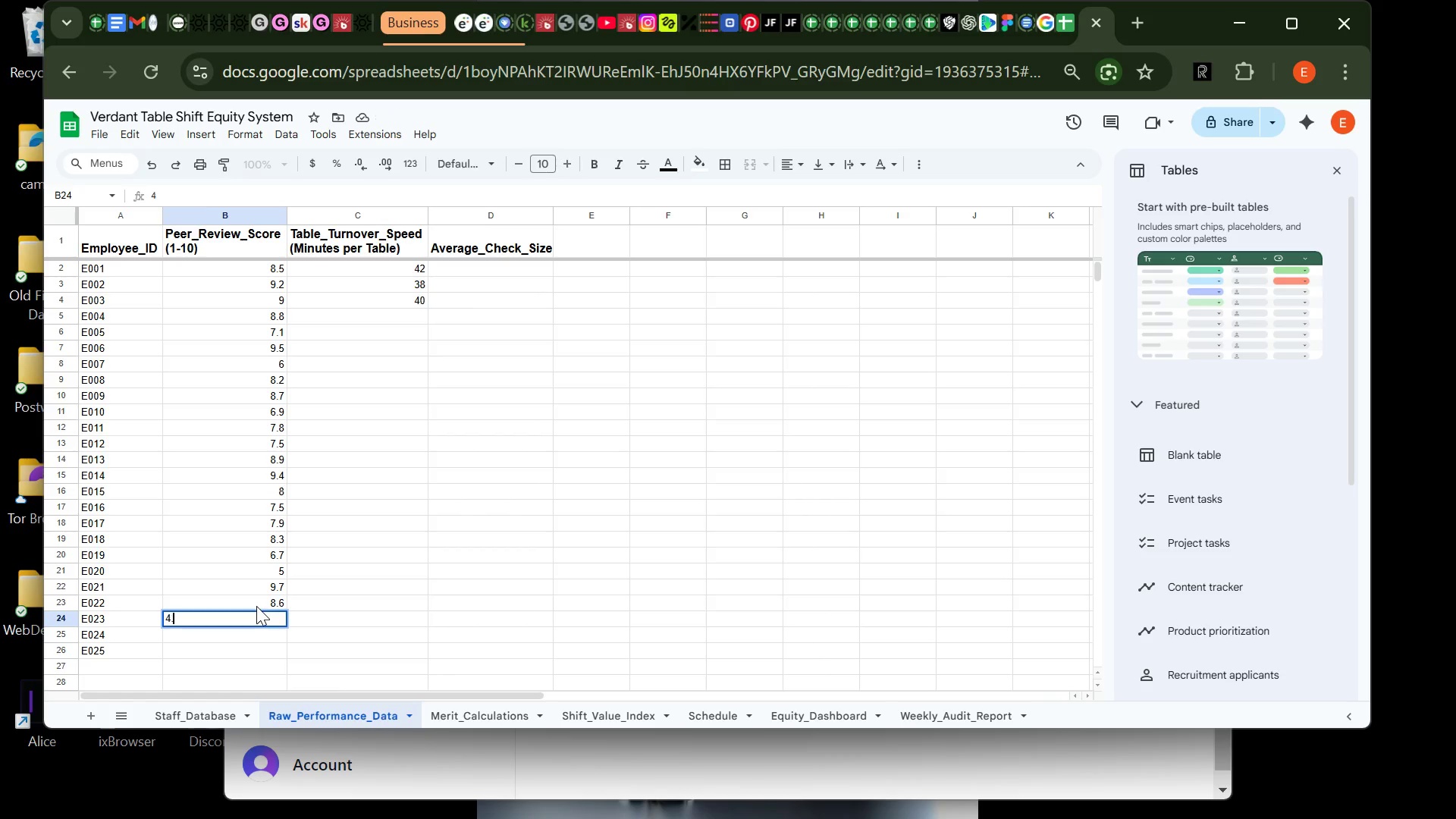 
key(Period)
 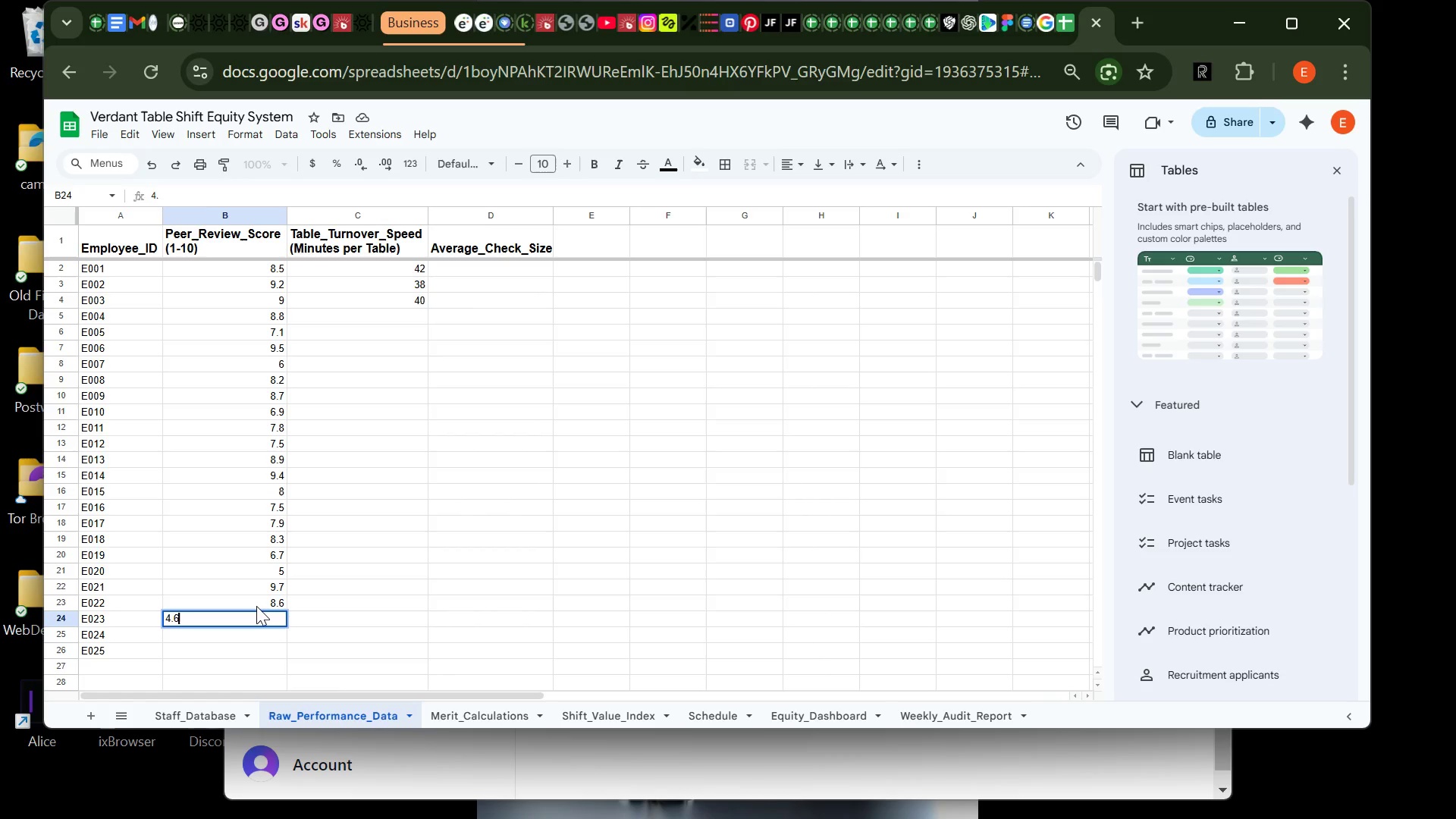 
key(6)
 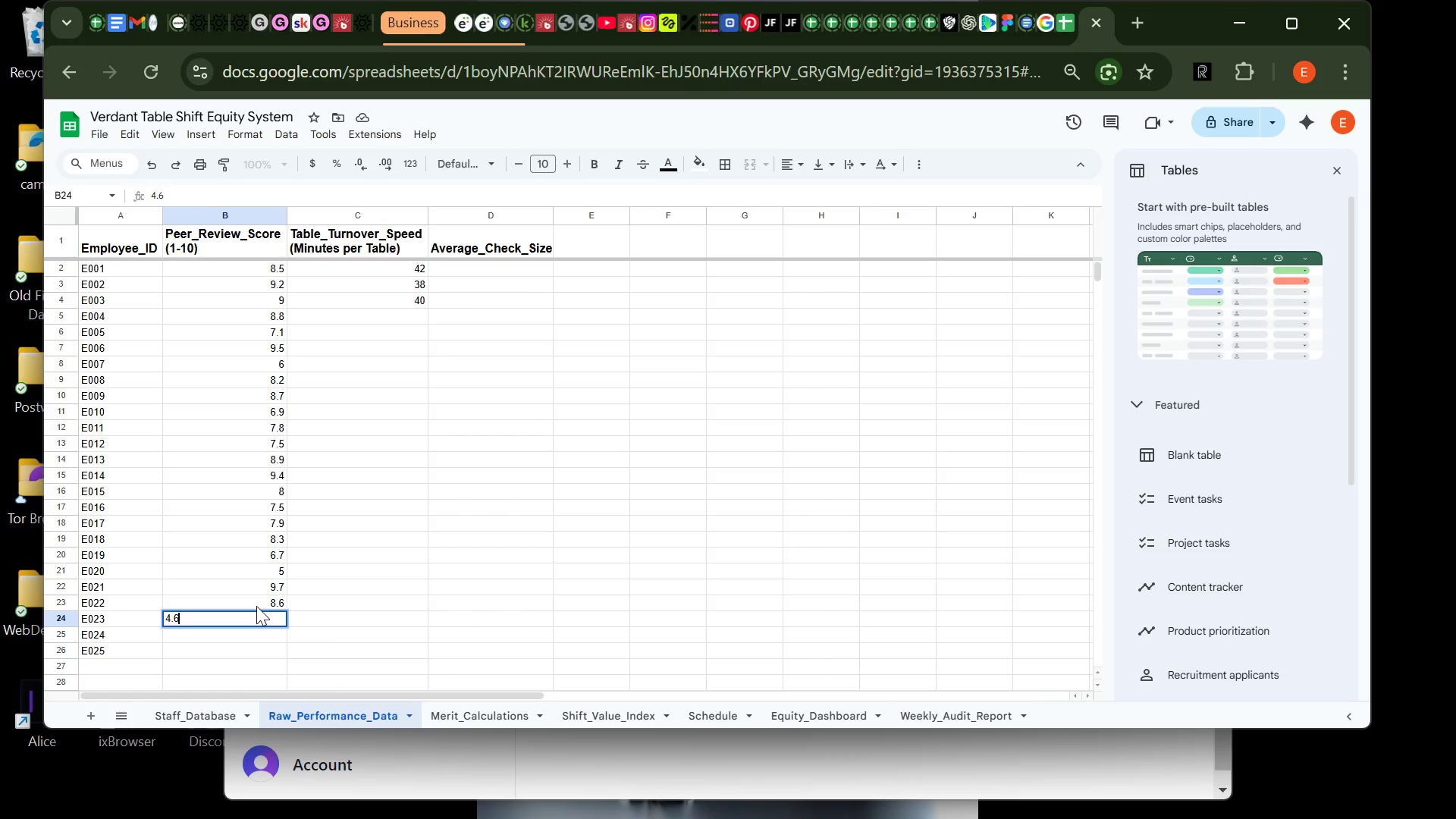 
key(Enter)
 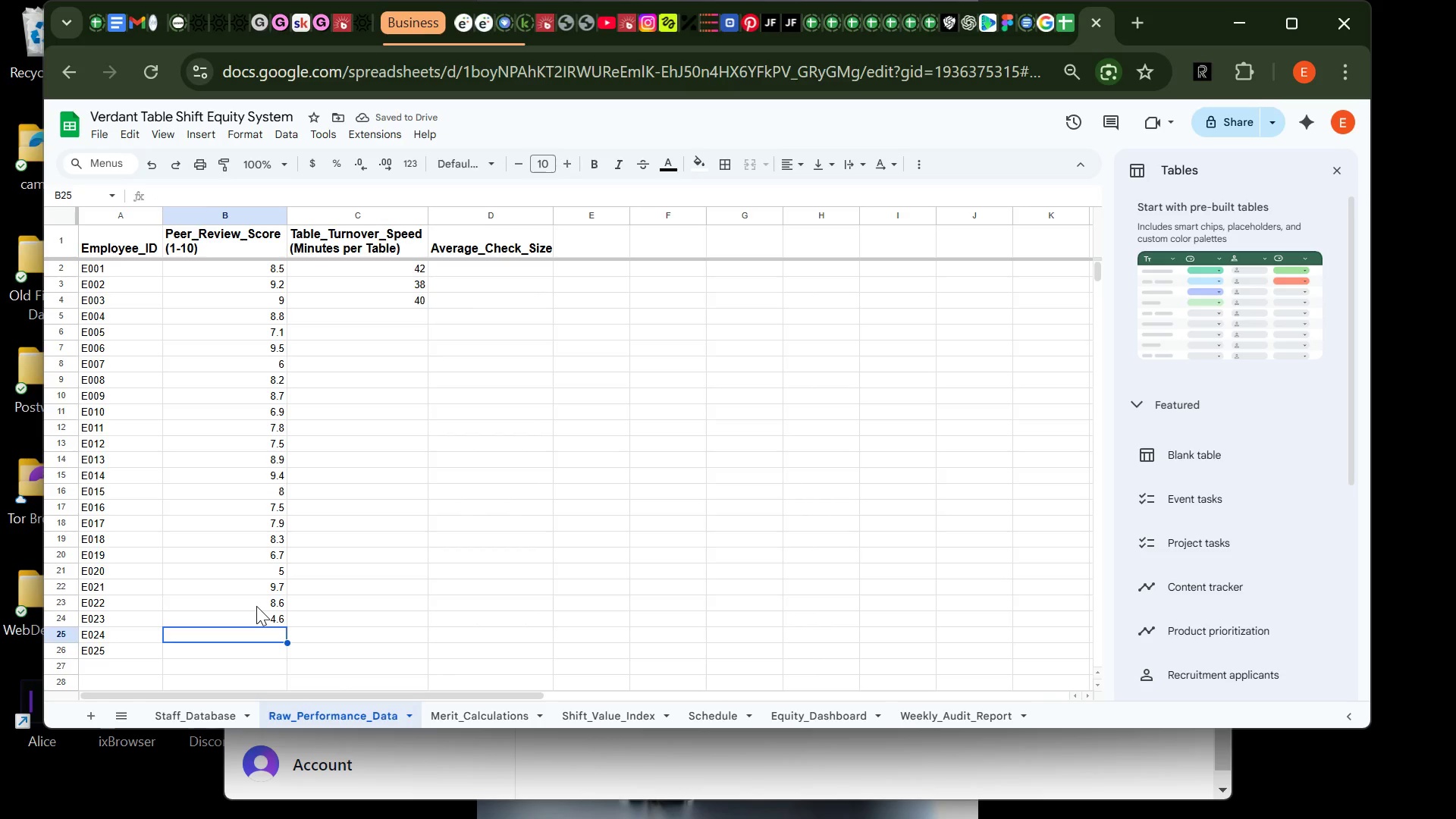 
key(7)
 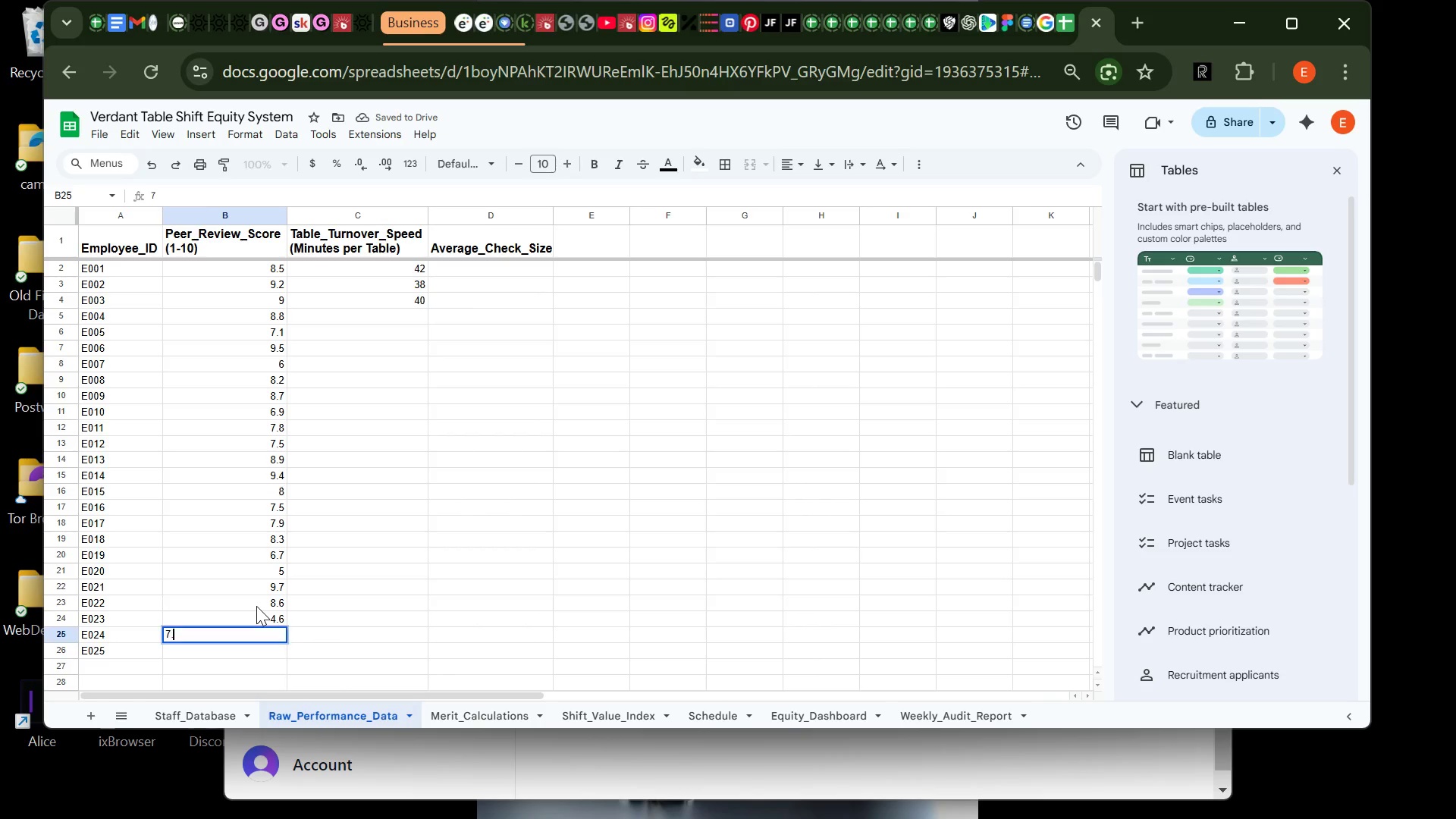 
key(Period)
 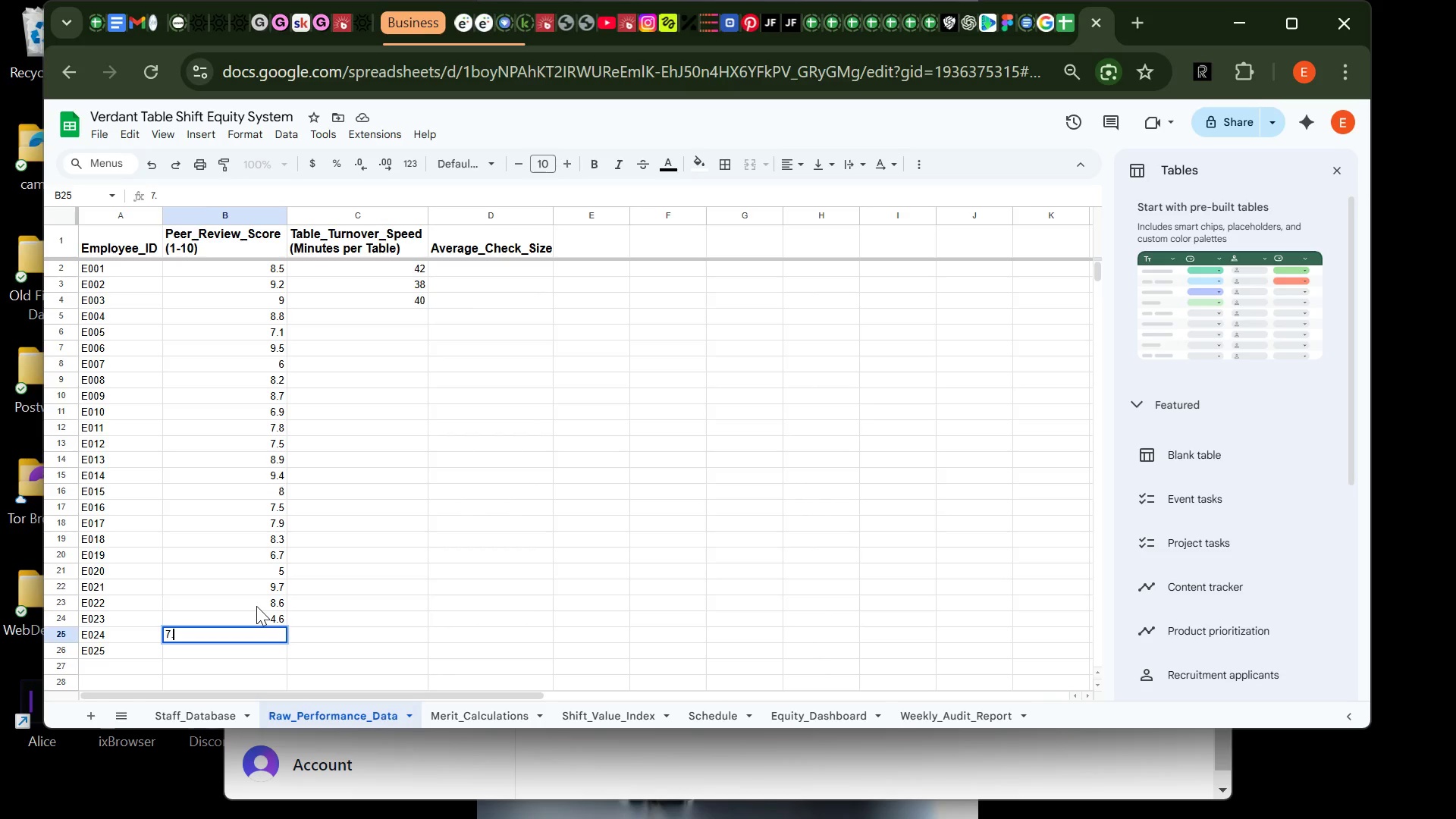 
key(6)
 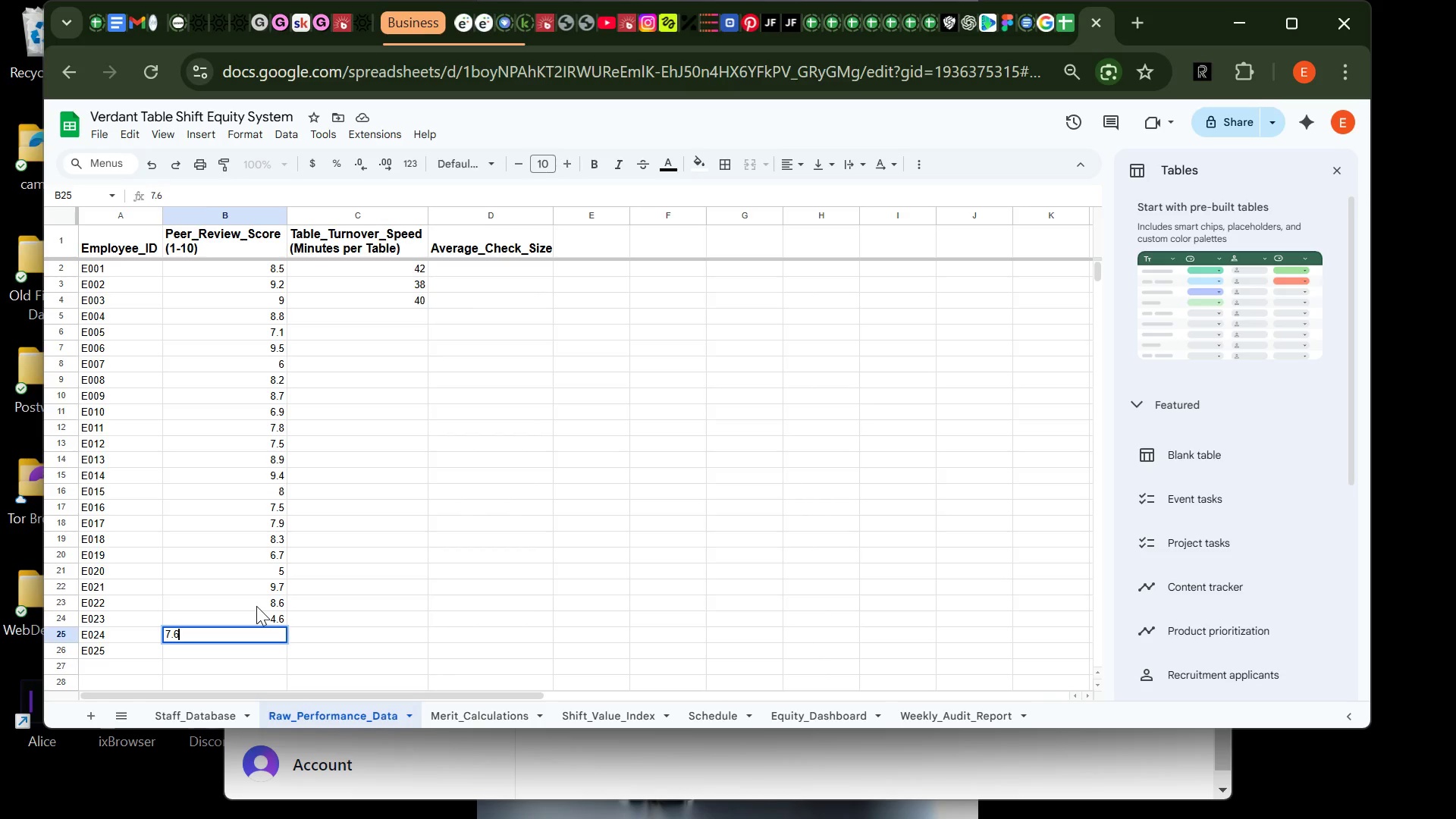 
key(Enter)
 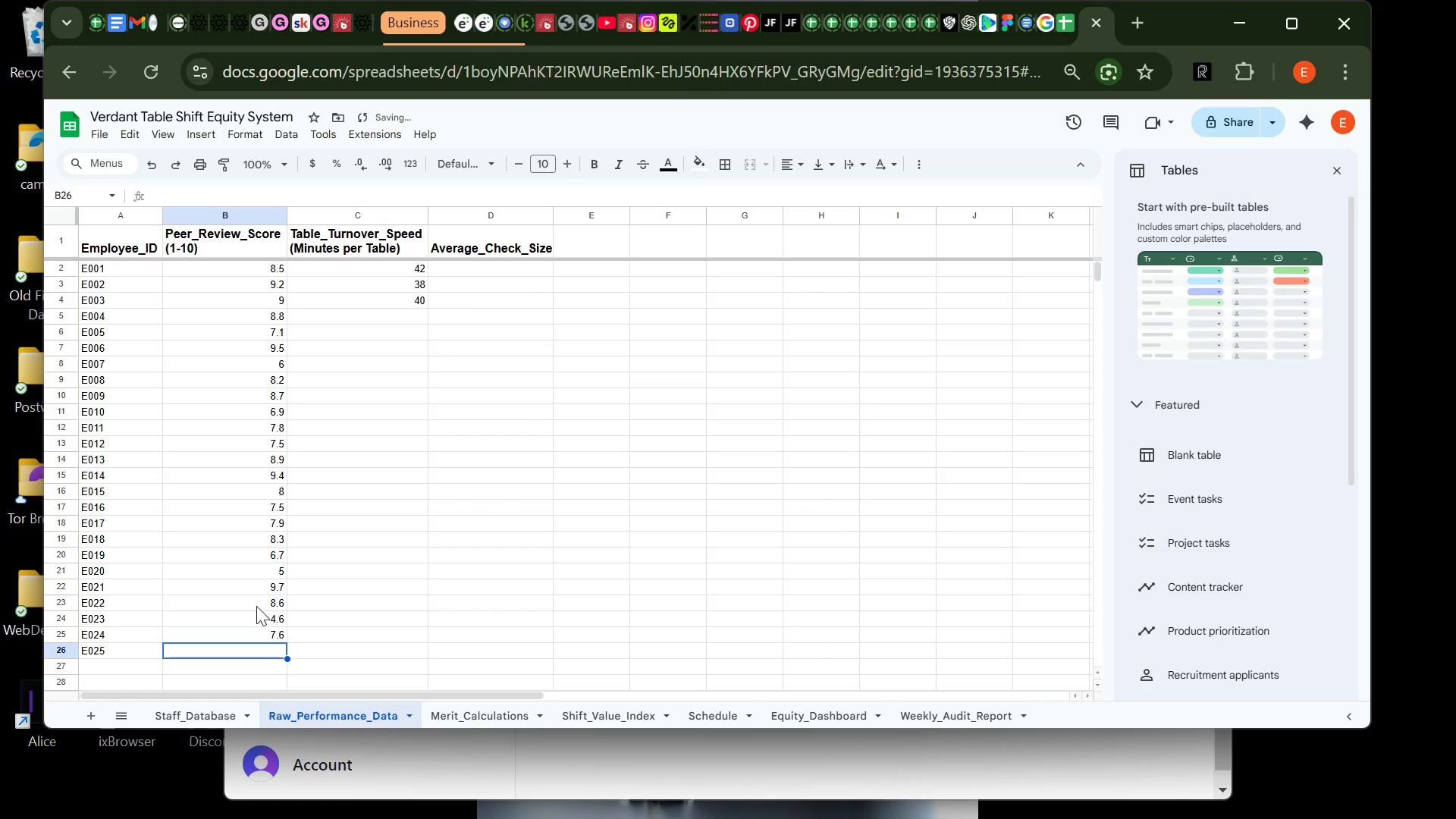 
key(9)
 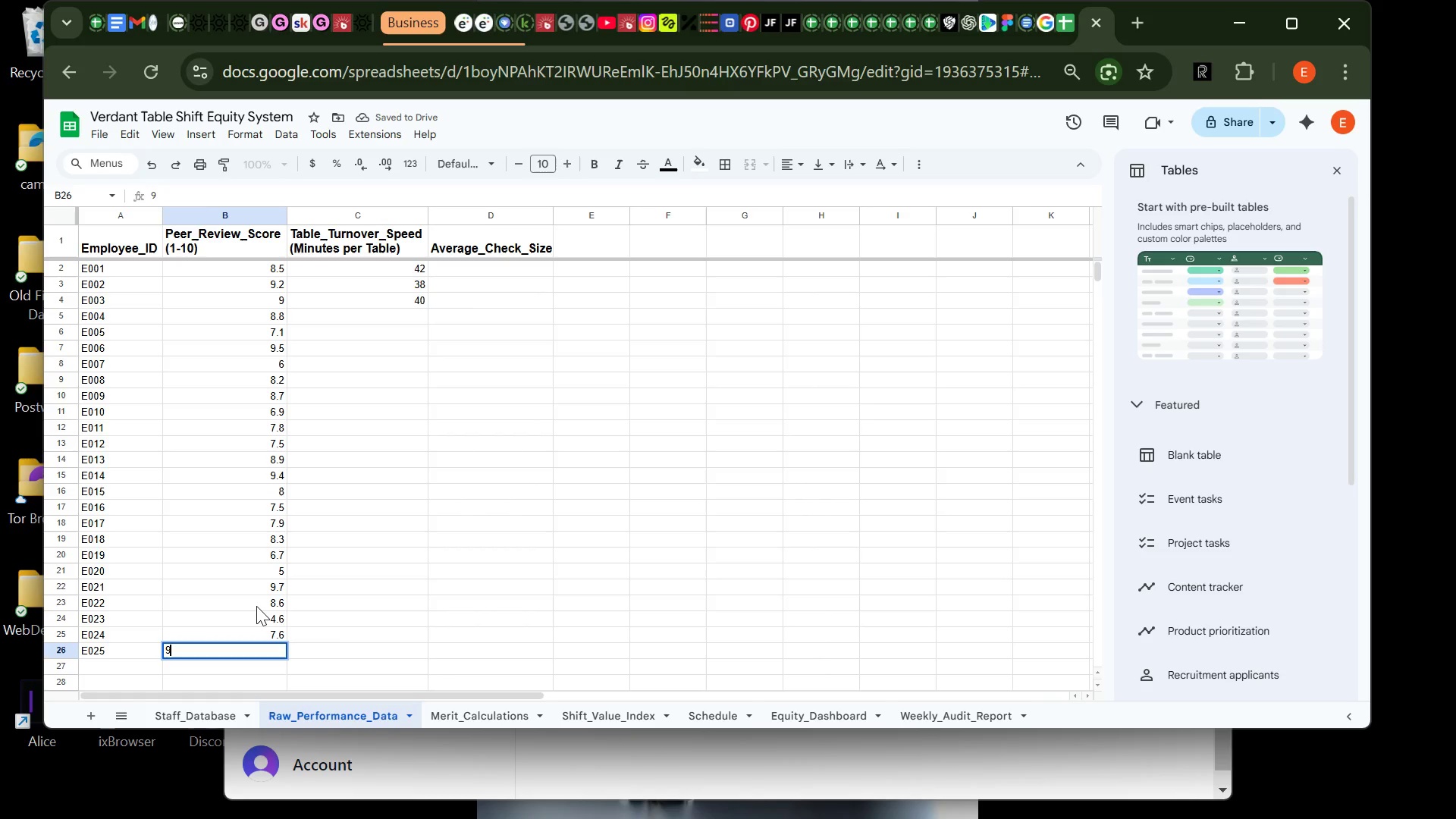 
key(Enter)
 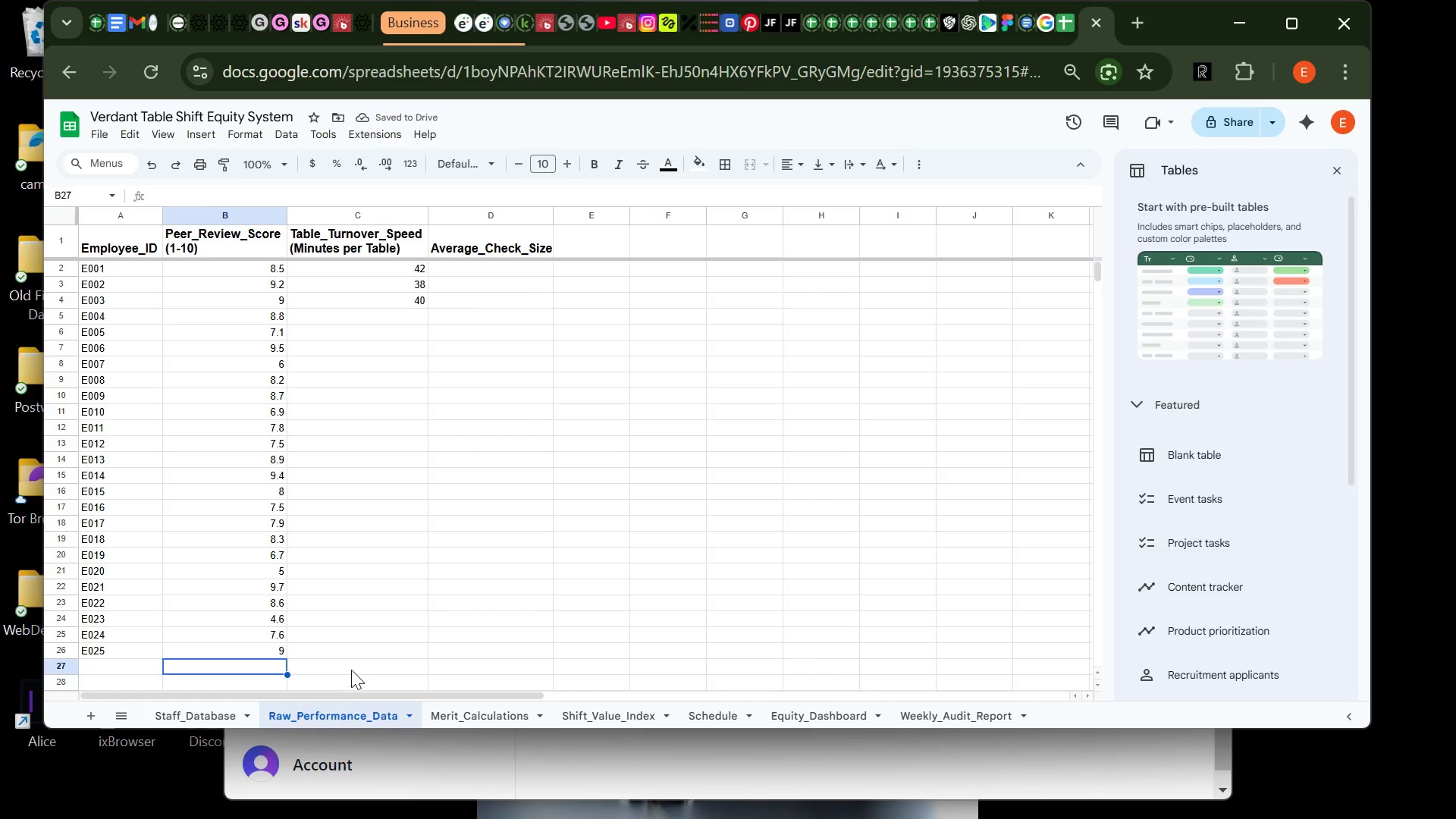 
left_click([354, 651])
 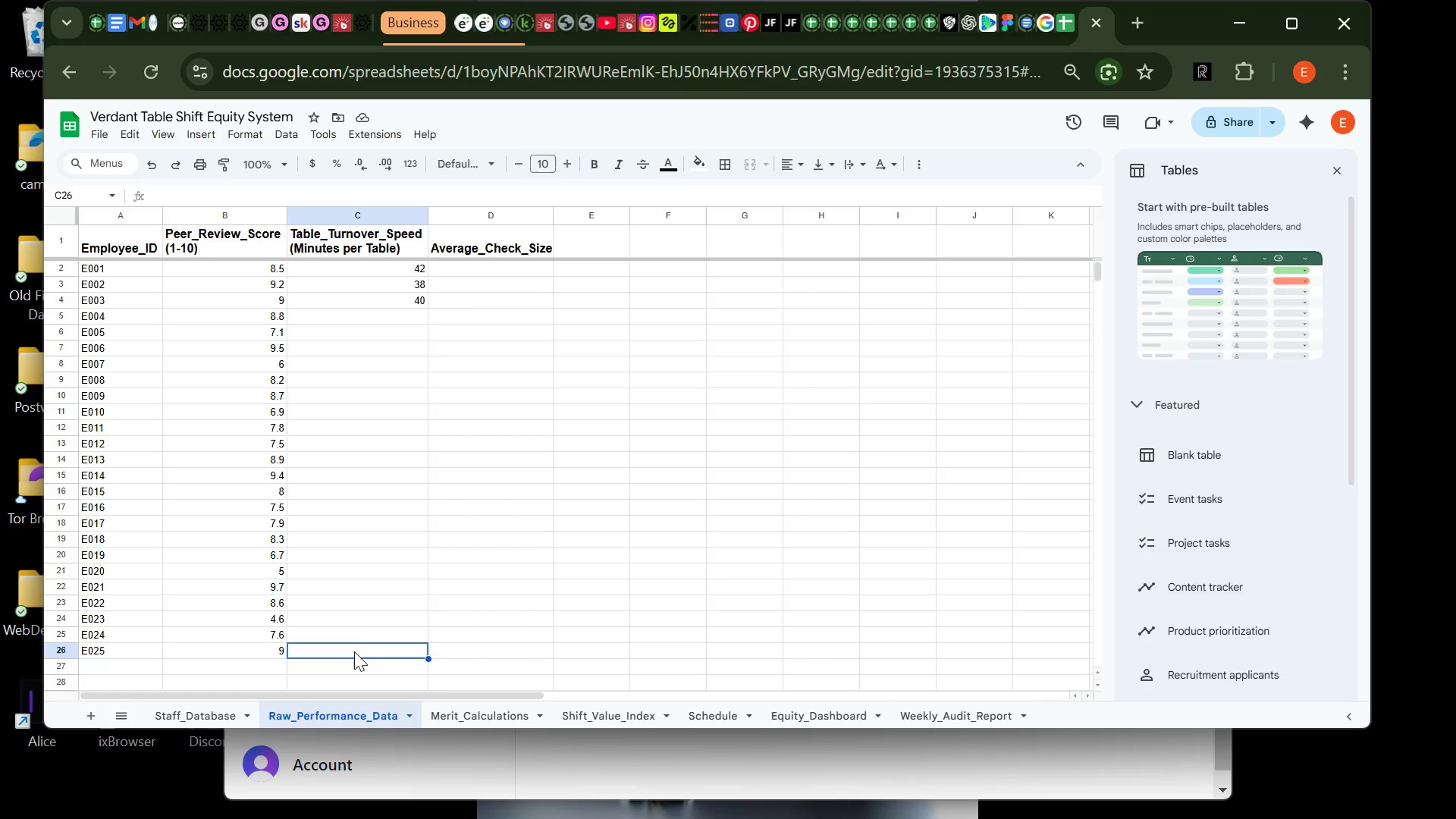 
type(40)
 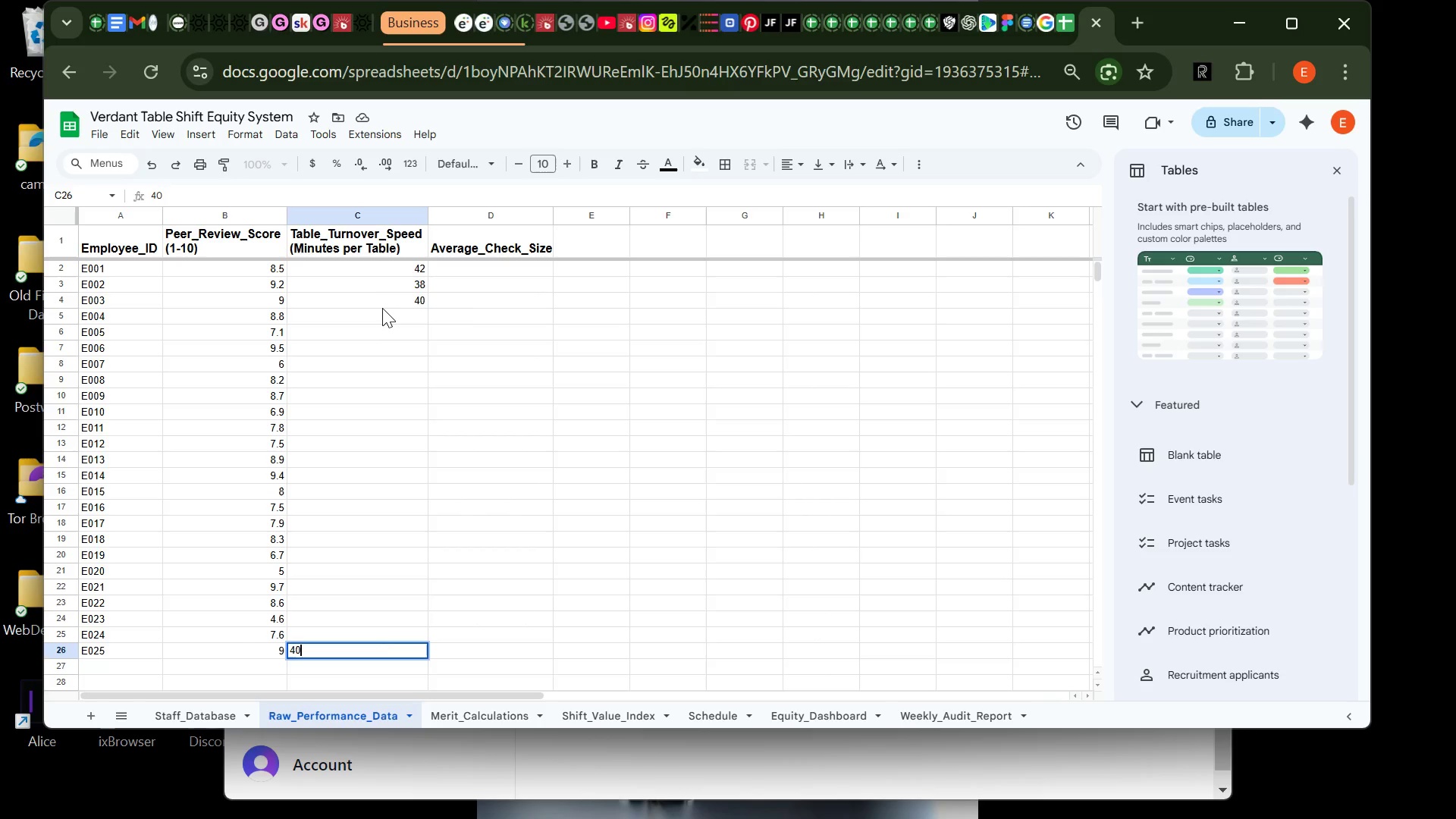 
left_click([382, 320])
 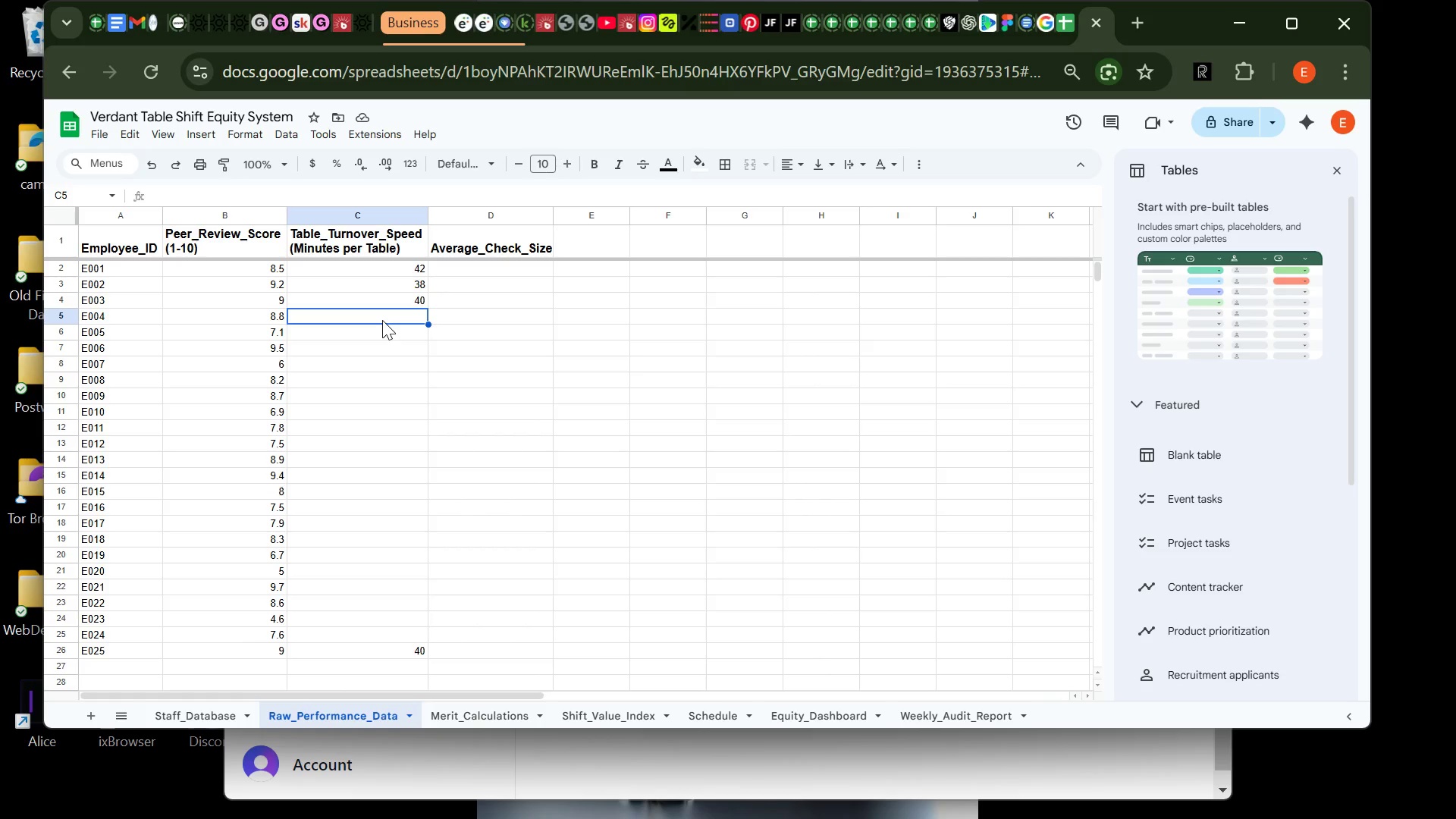 
wait(34.83)
 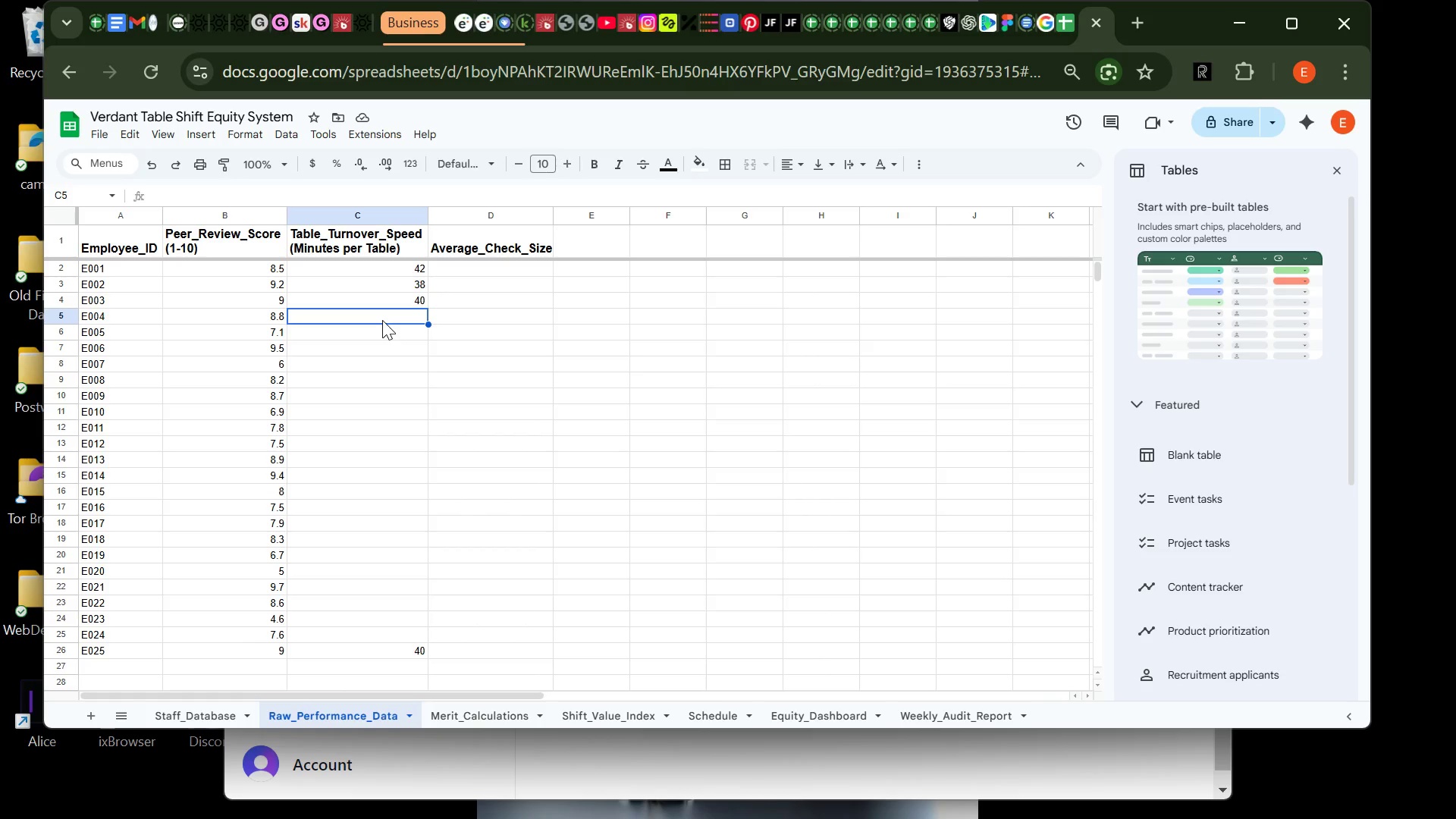 
type(41)
 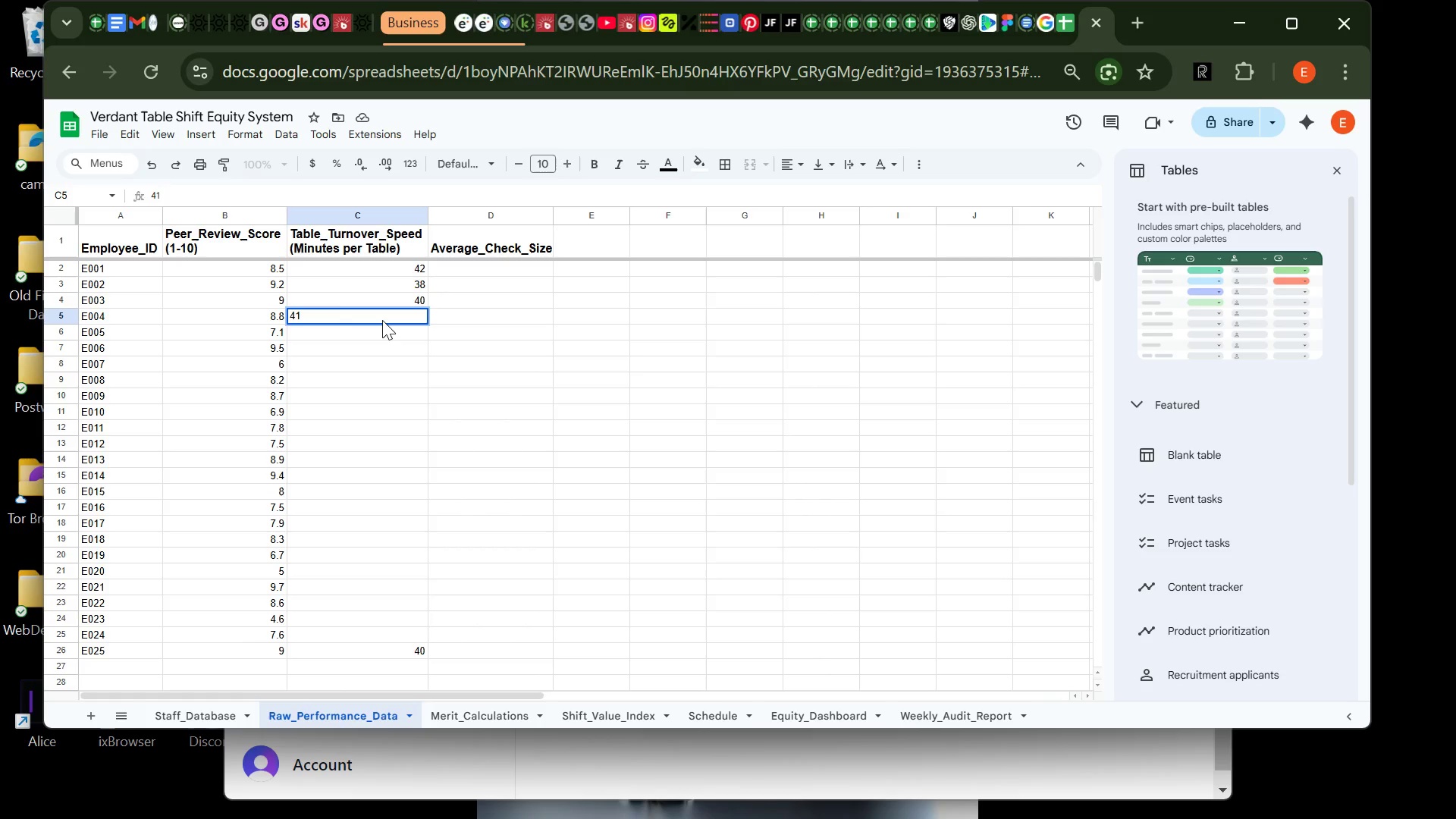 
key(Enter)
 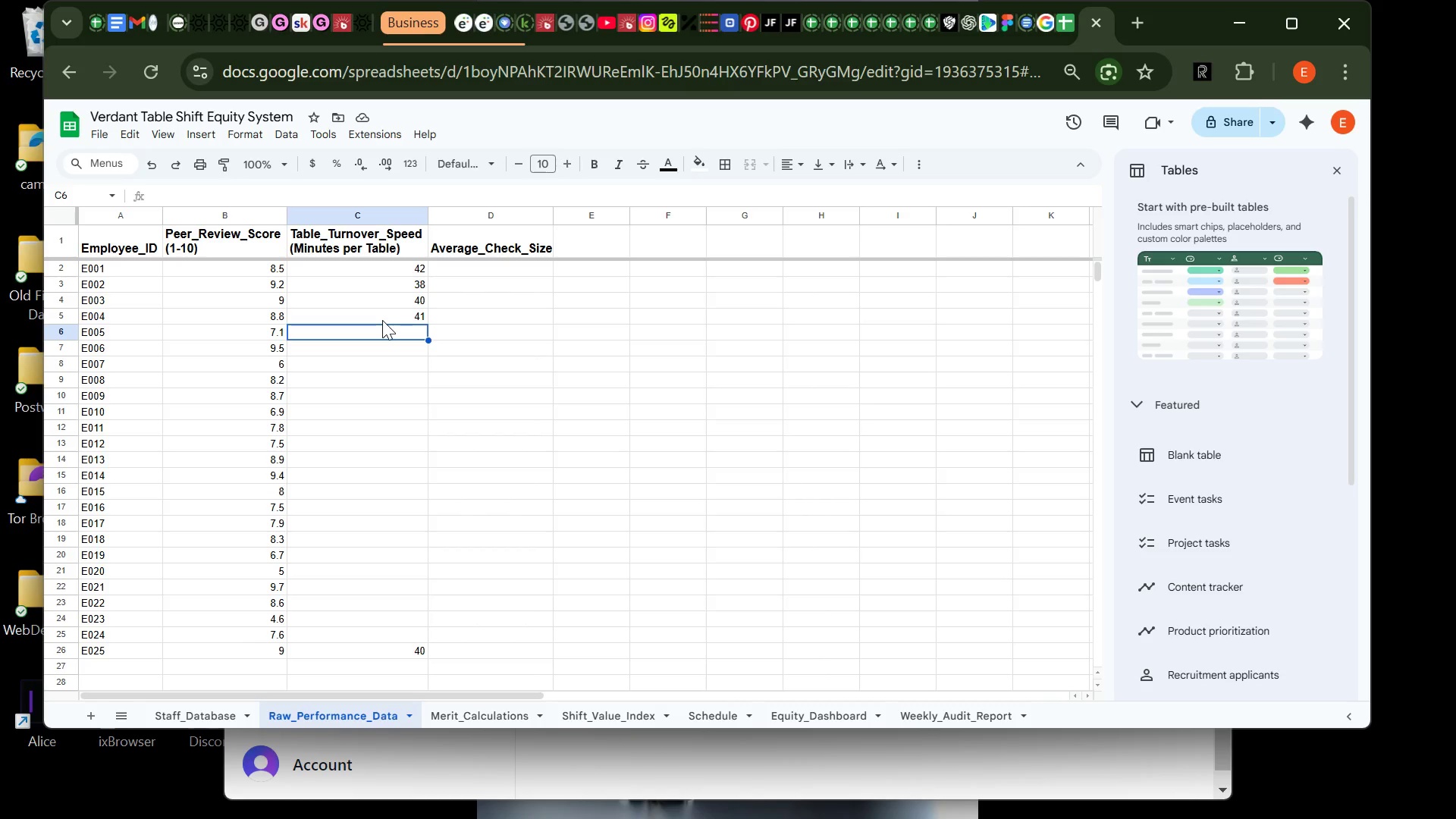 
wait(10.53)
 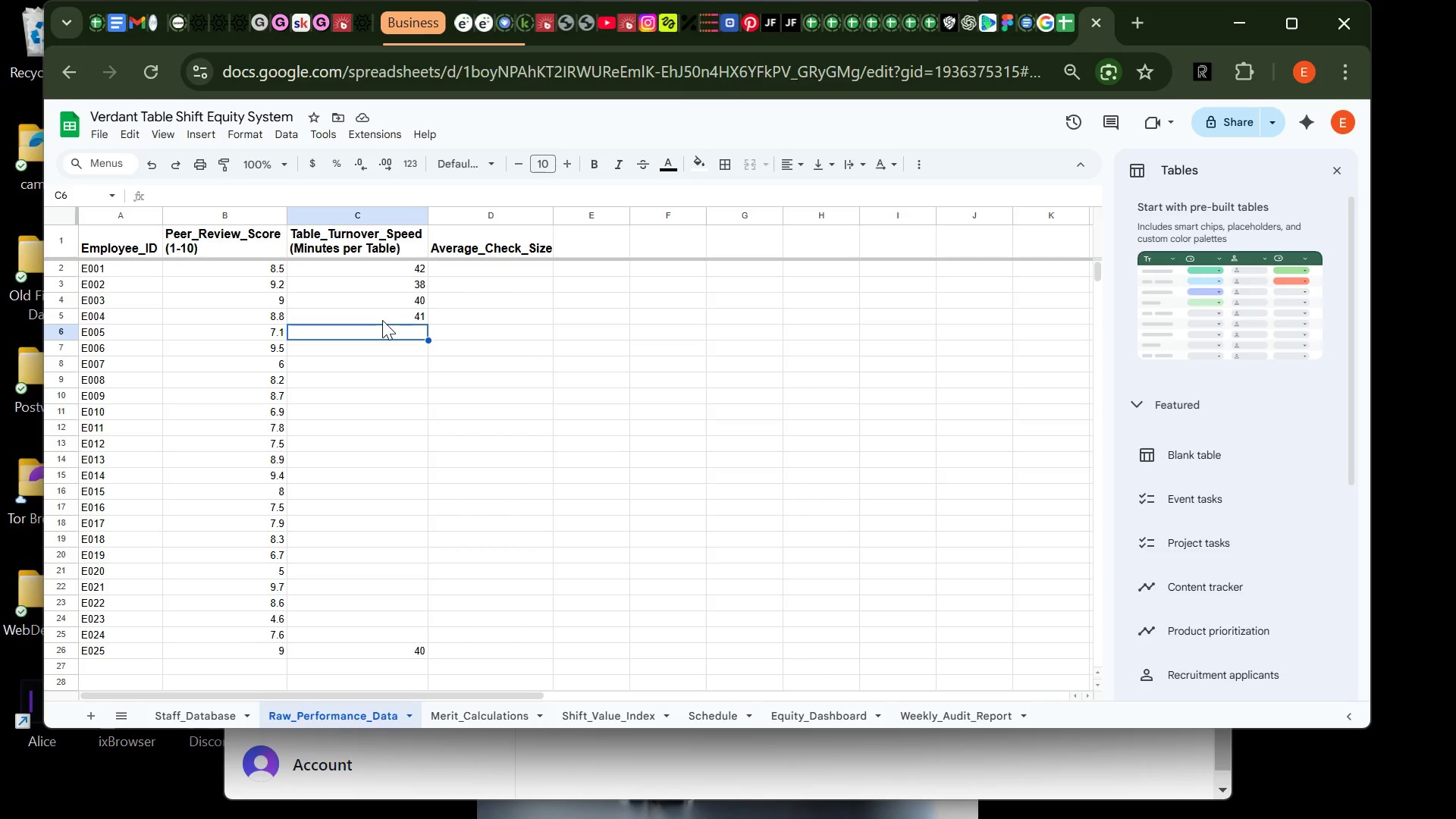 
left_click([350, 397])
 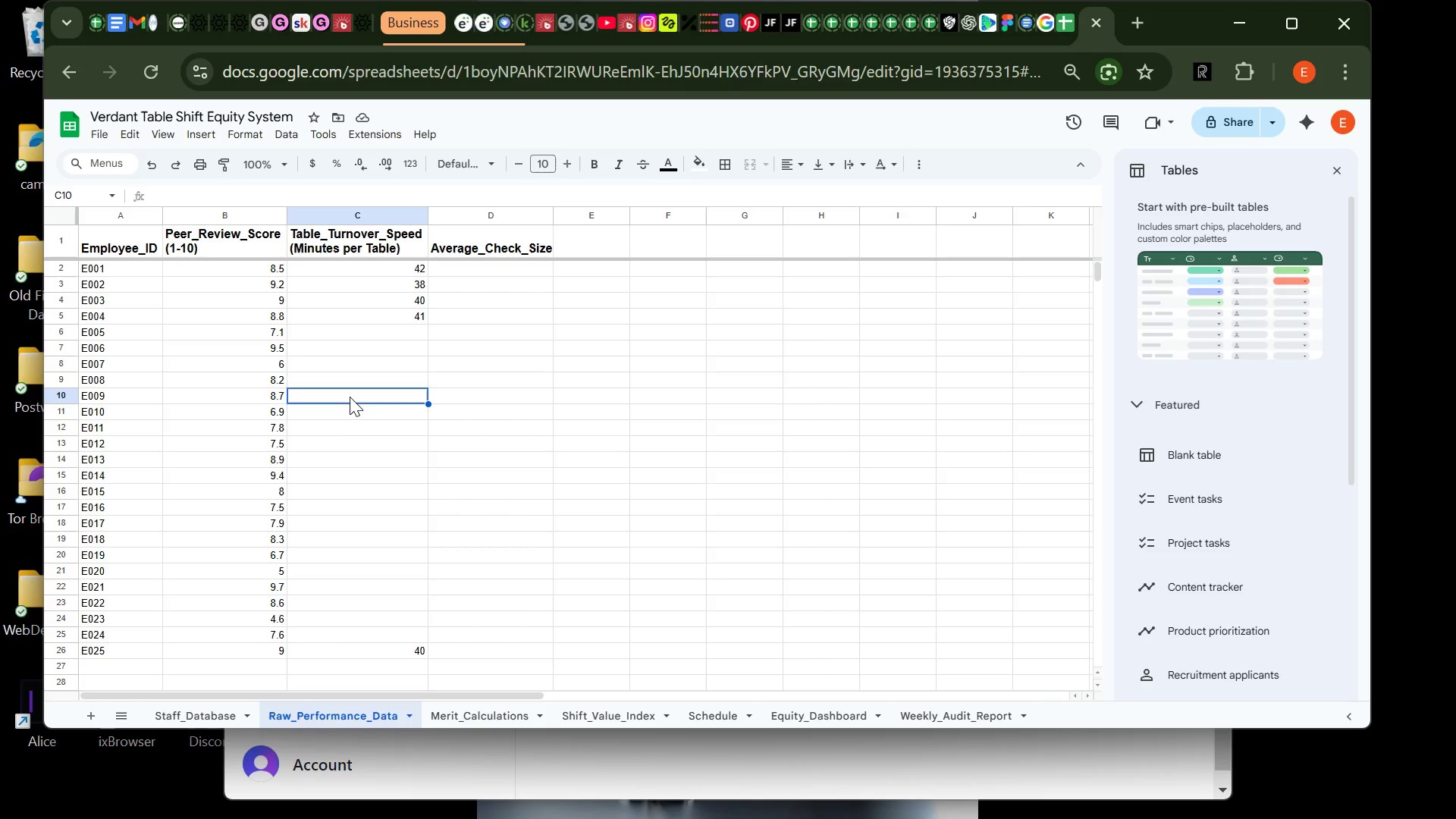 
type(41)
 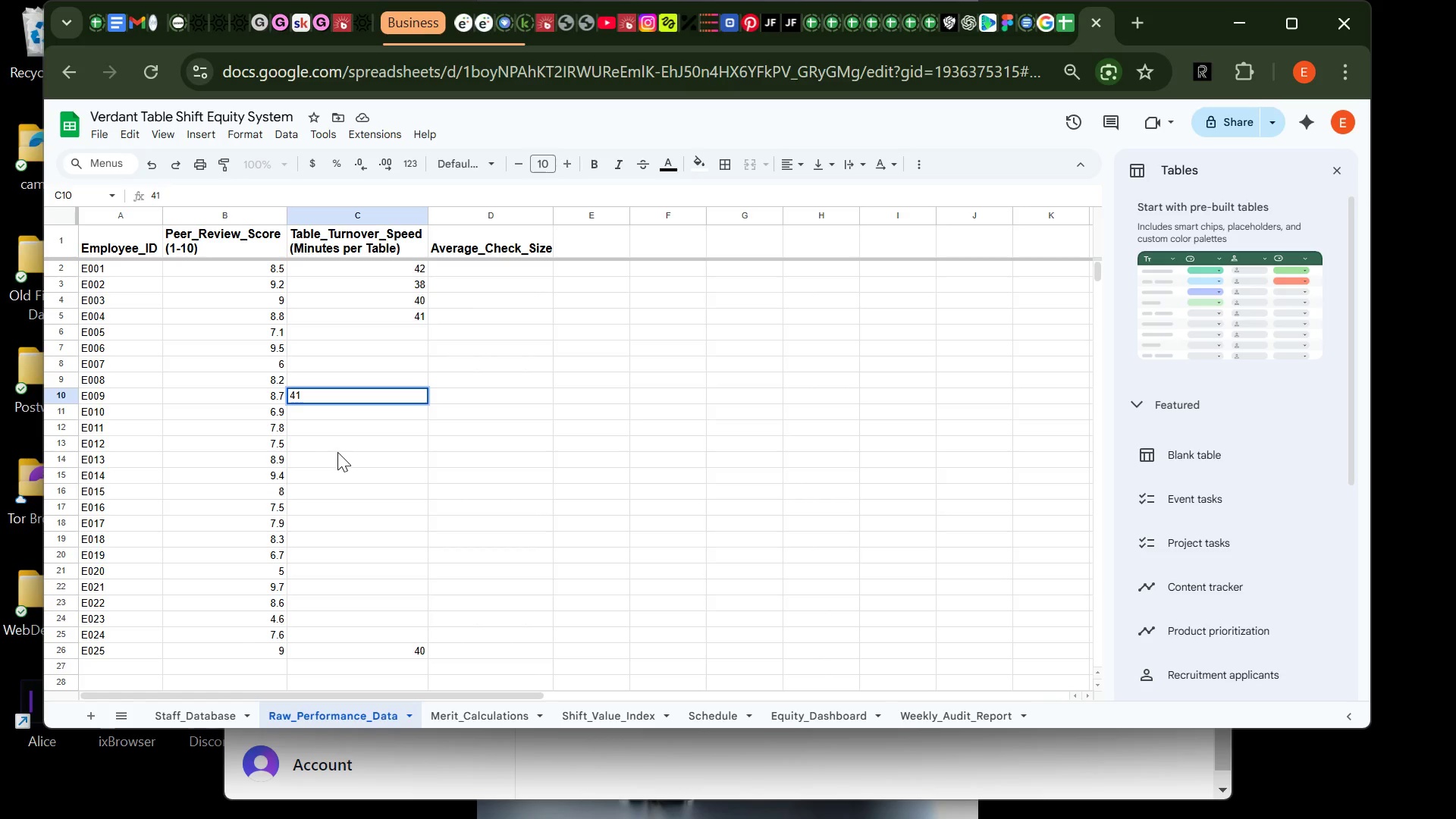 
wait(5.56)
 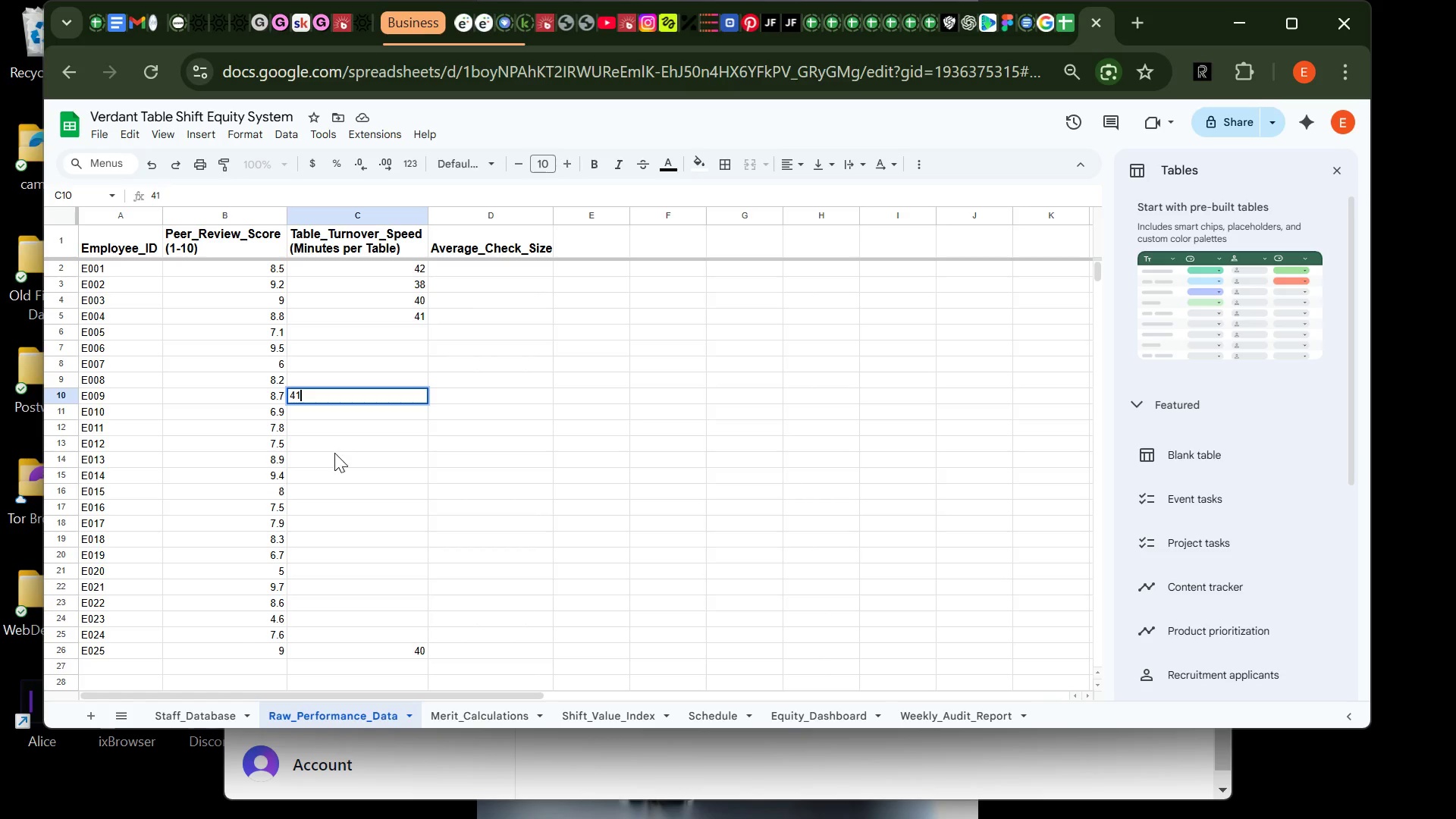 
left_click([338, 452])
 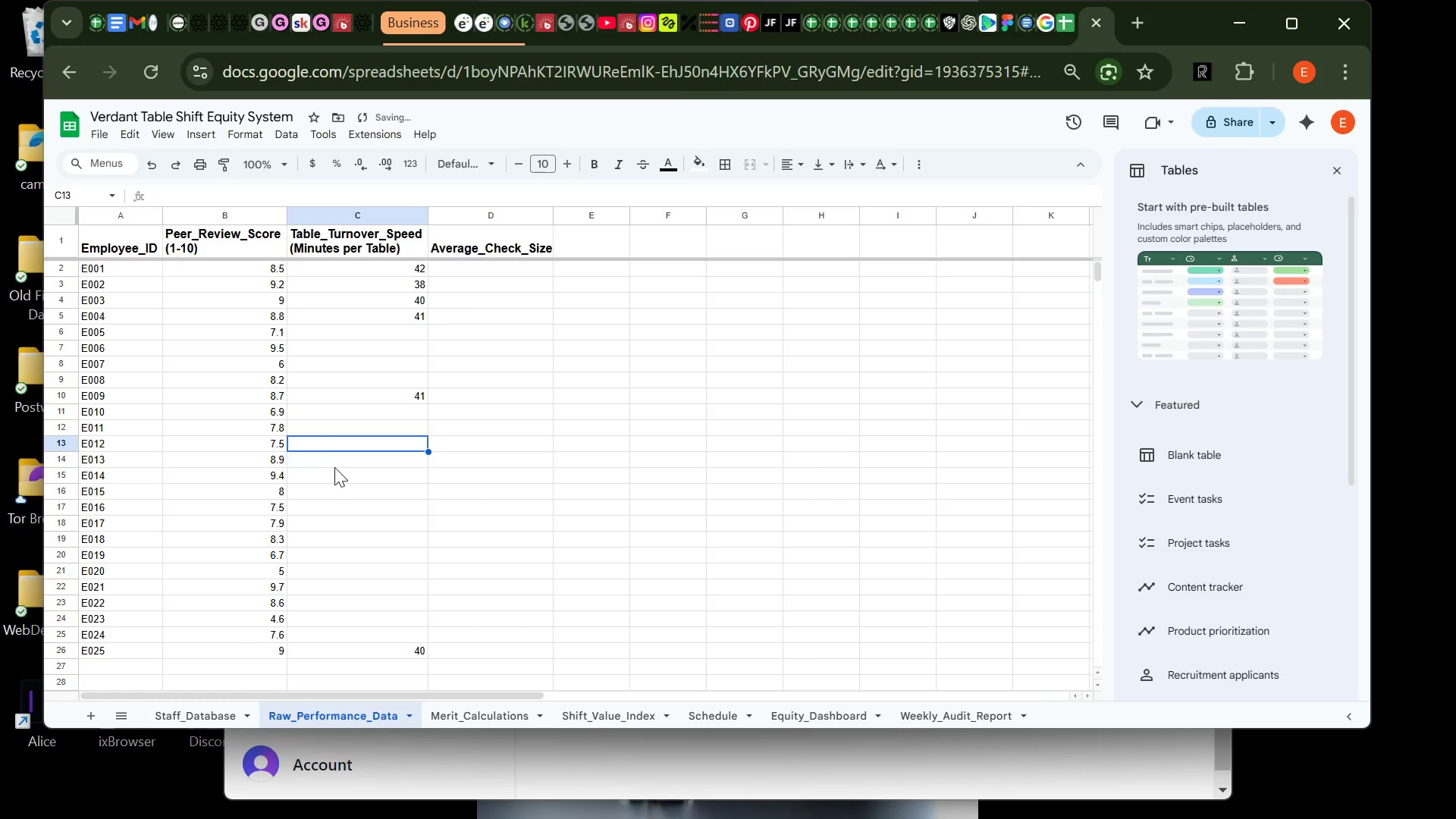 
left_click([334, 466])
 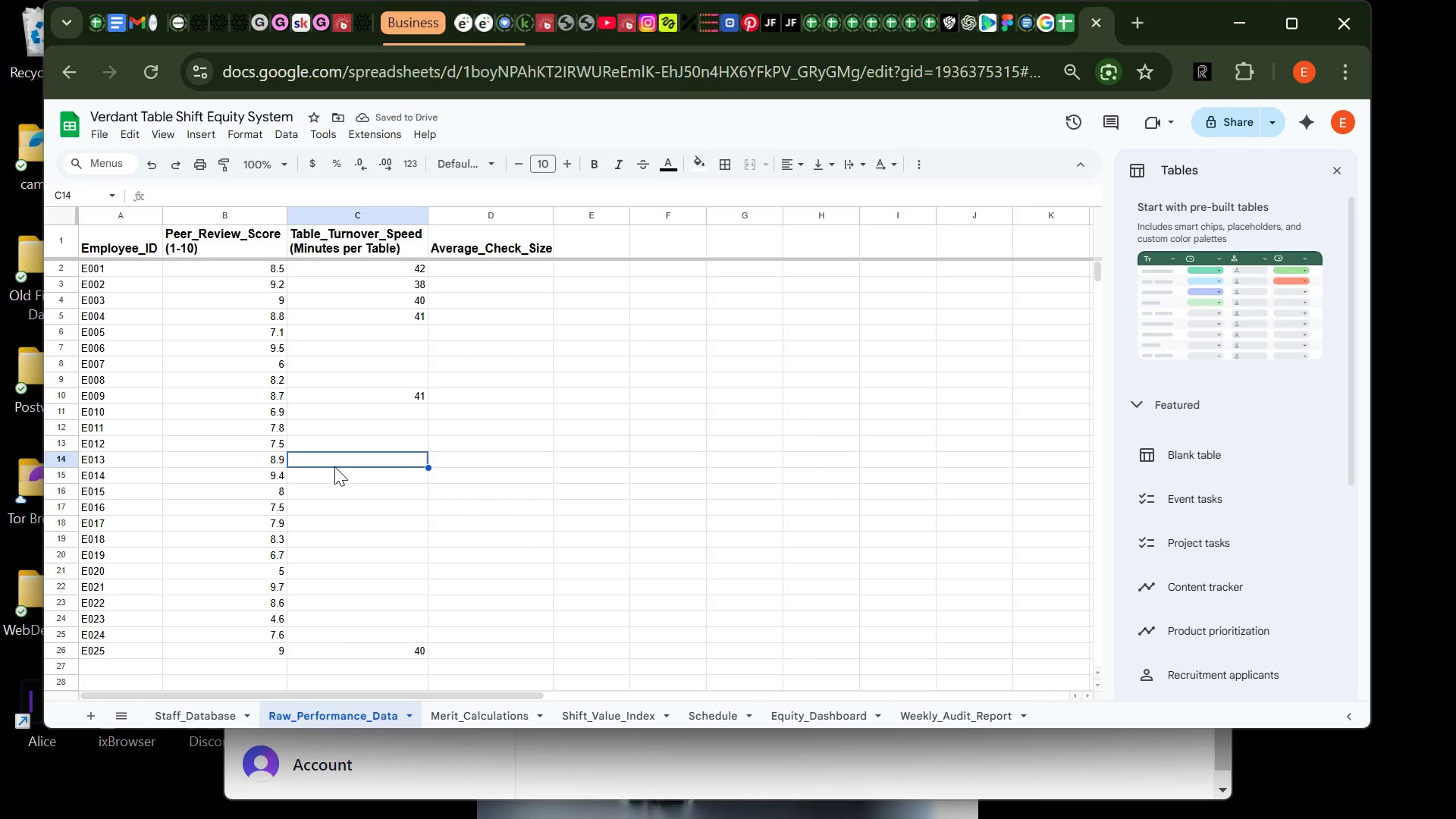 
type(42)
 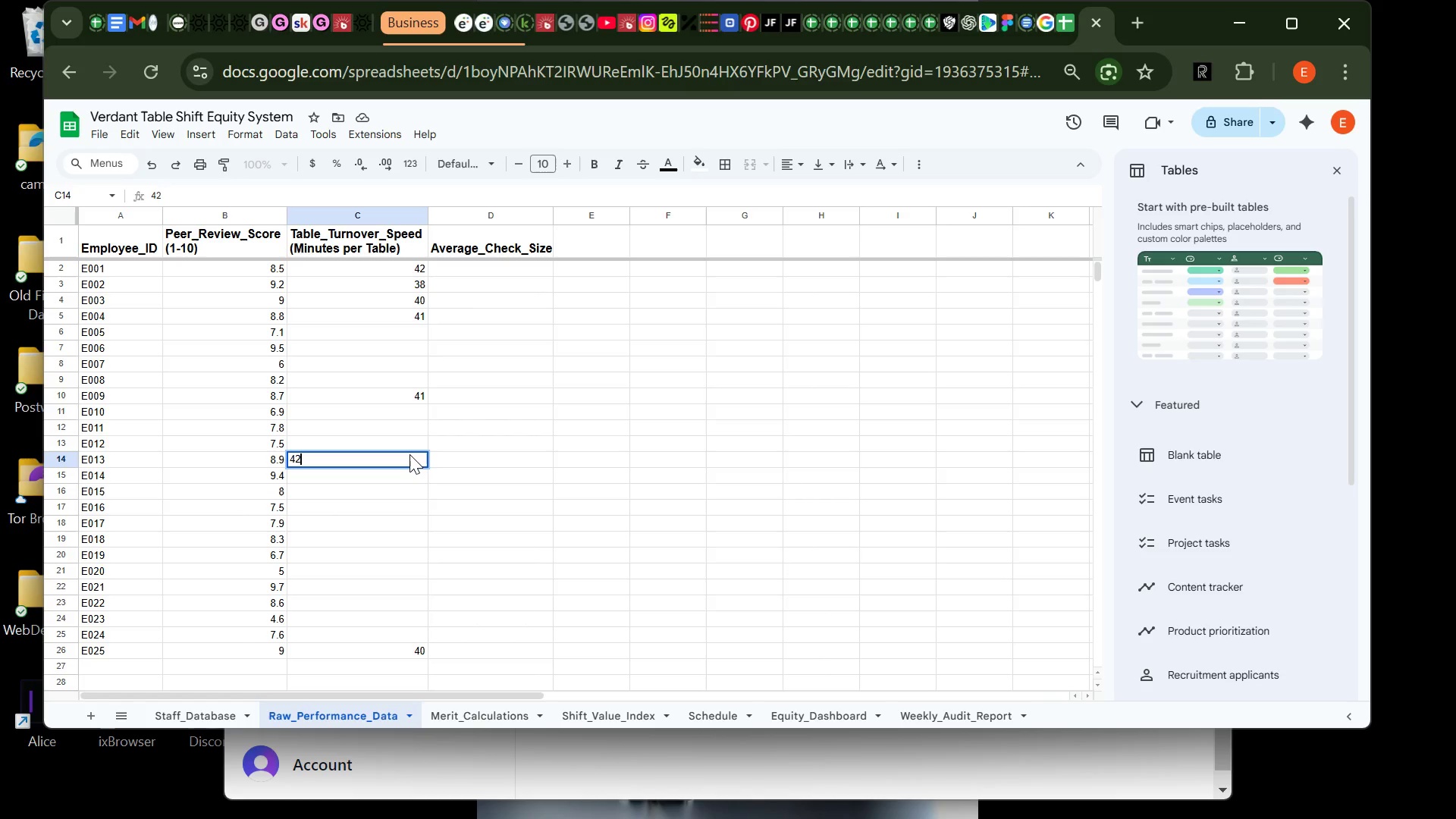 
key(Backspace)
 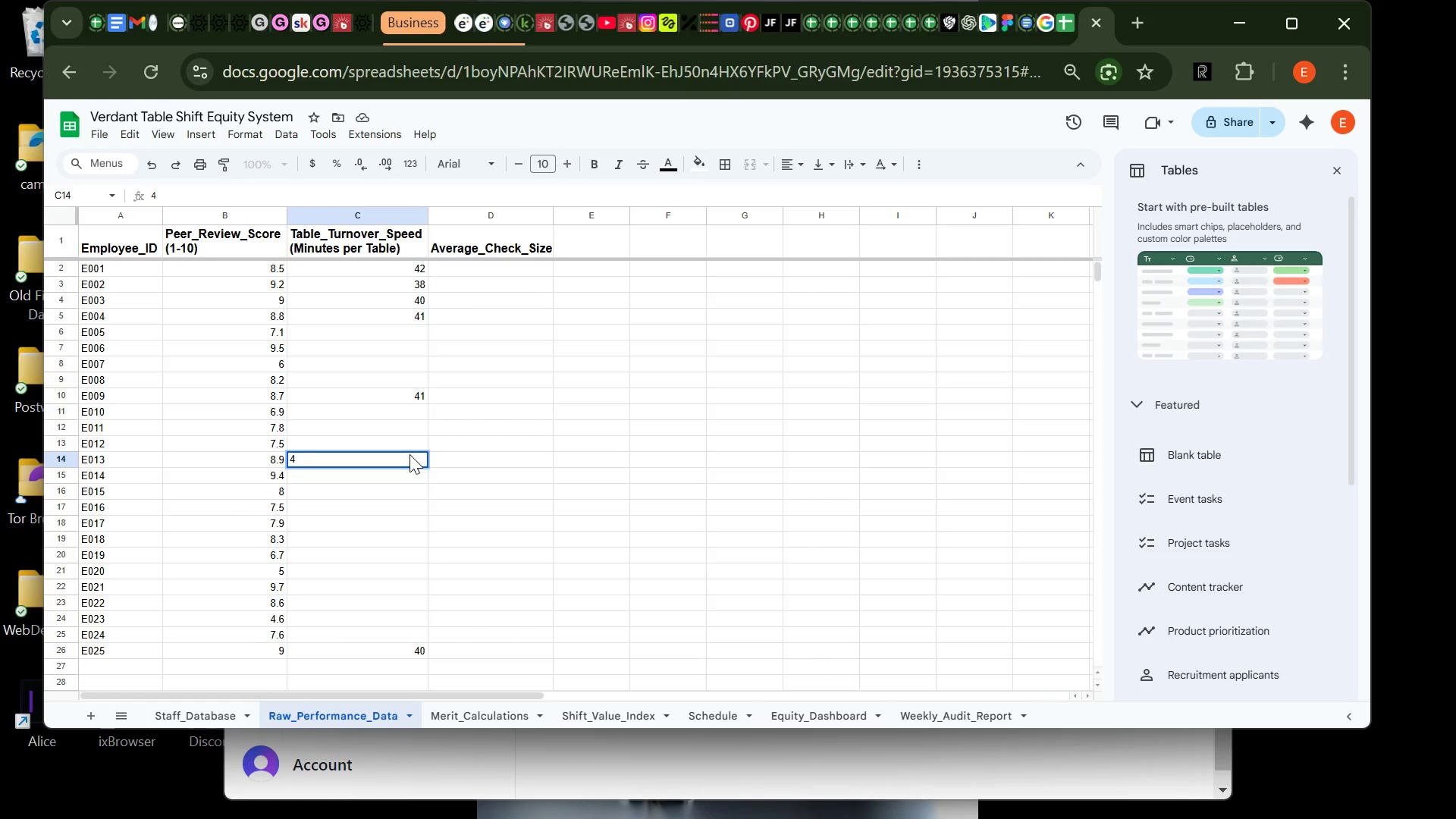 
key(0)
 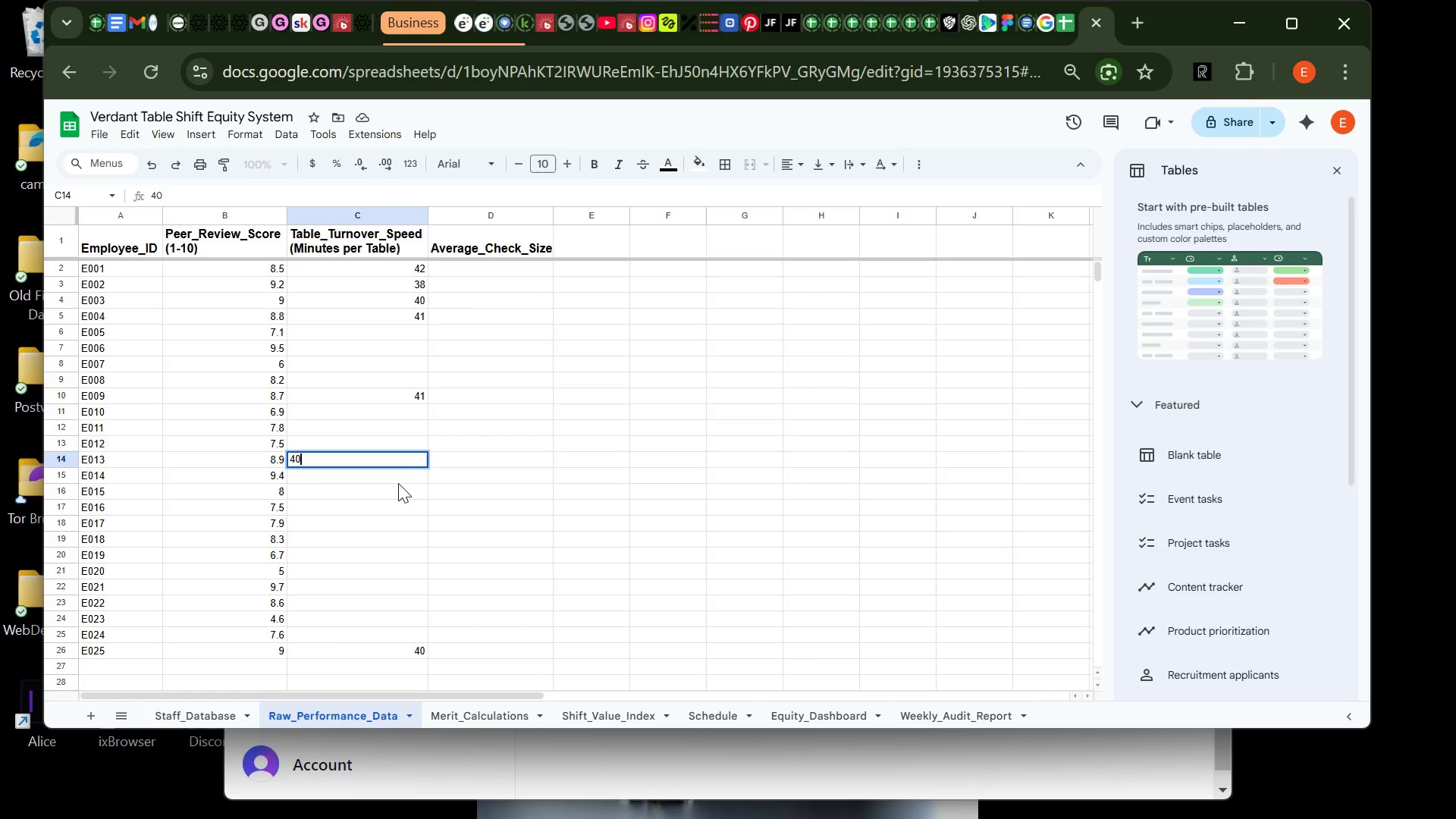 
left_click([397, 483])
 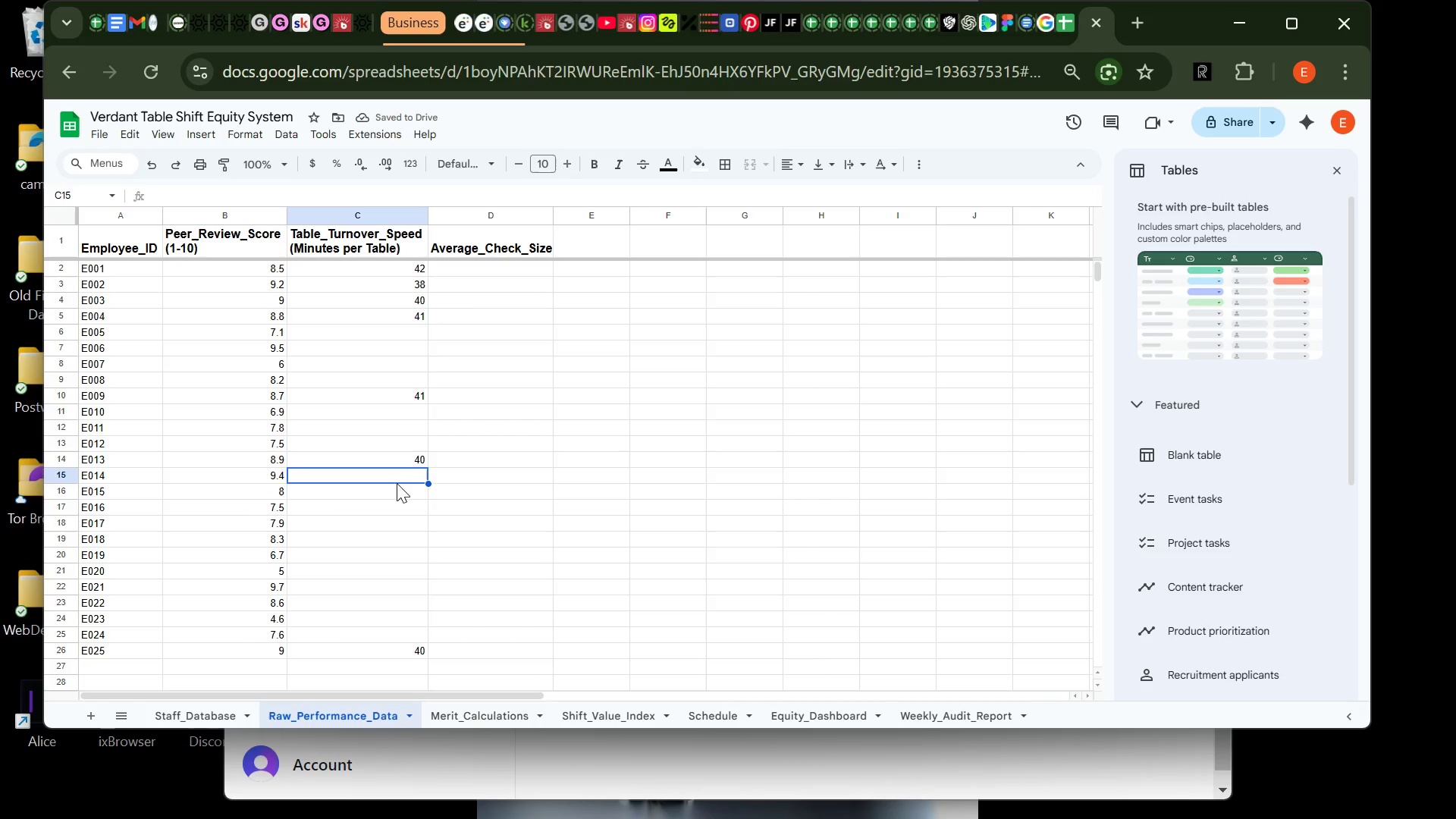 
wait(6.55)
 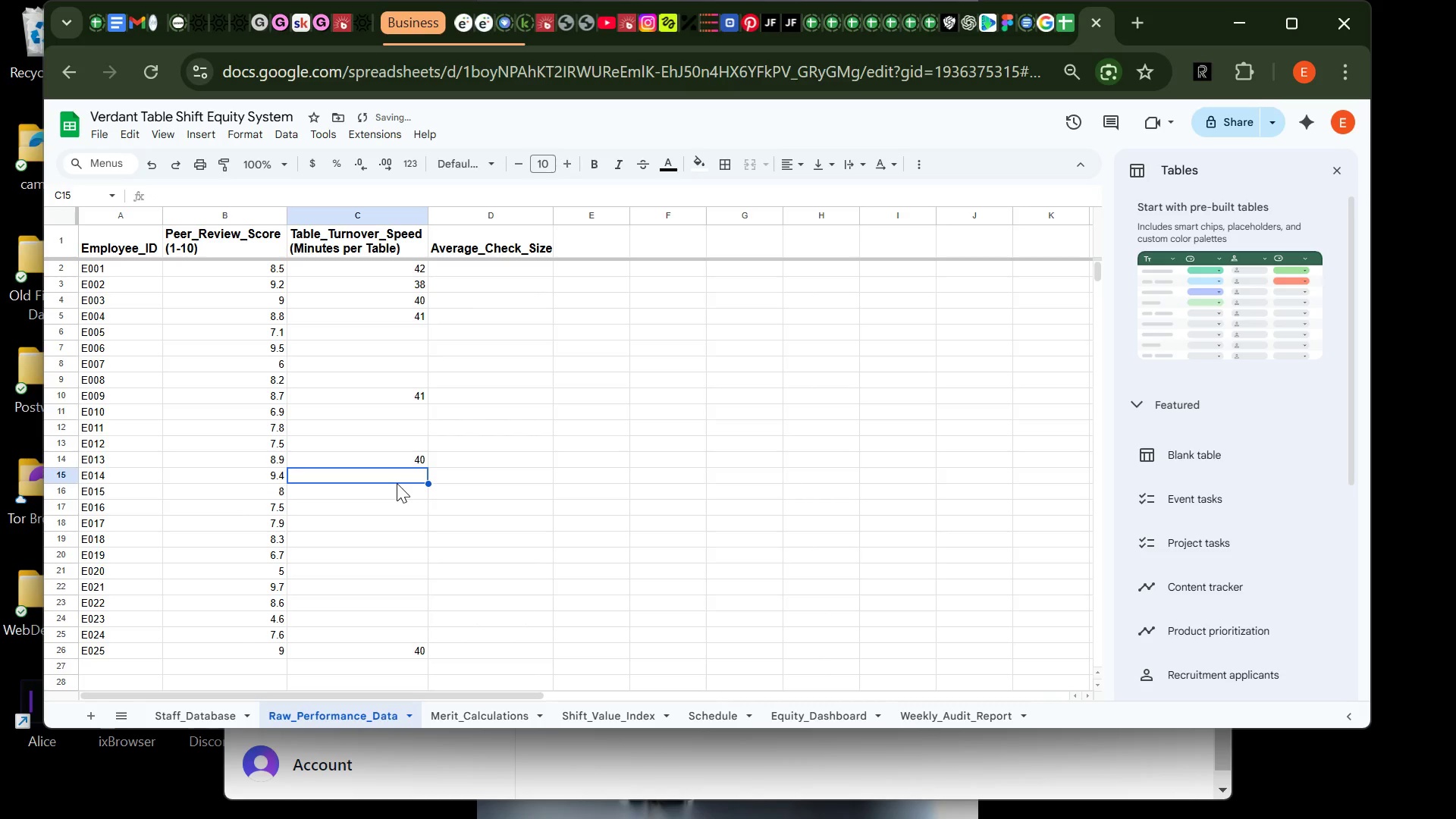 
type(38)
 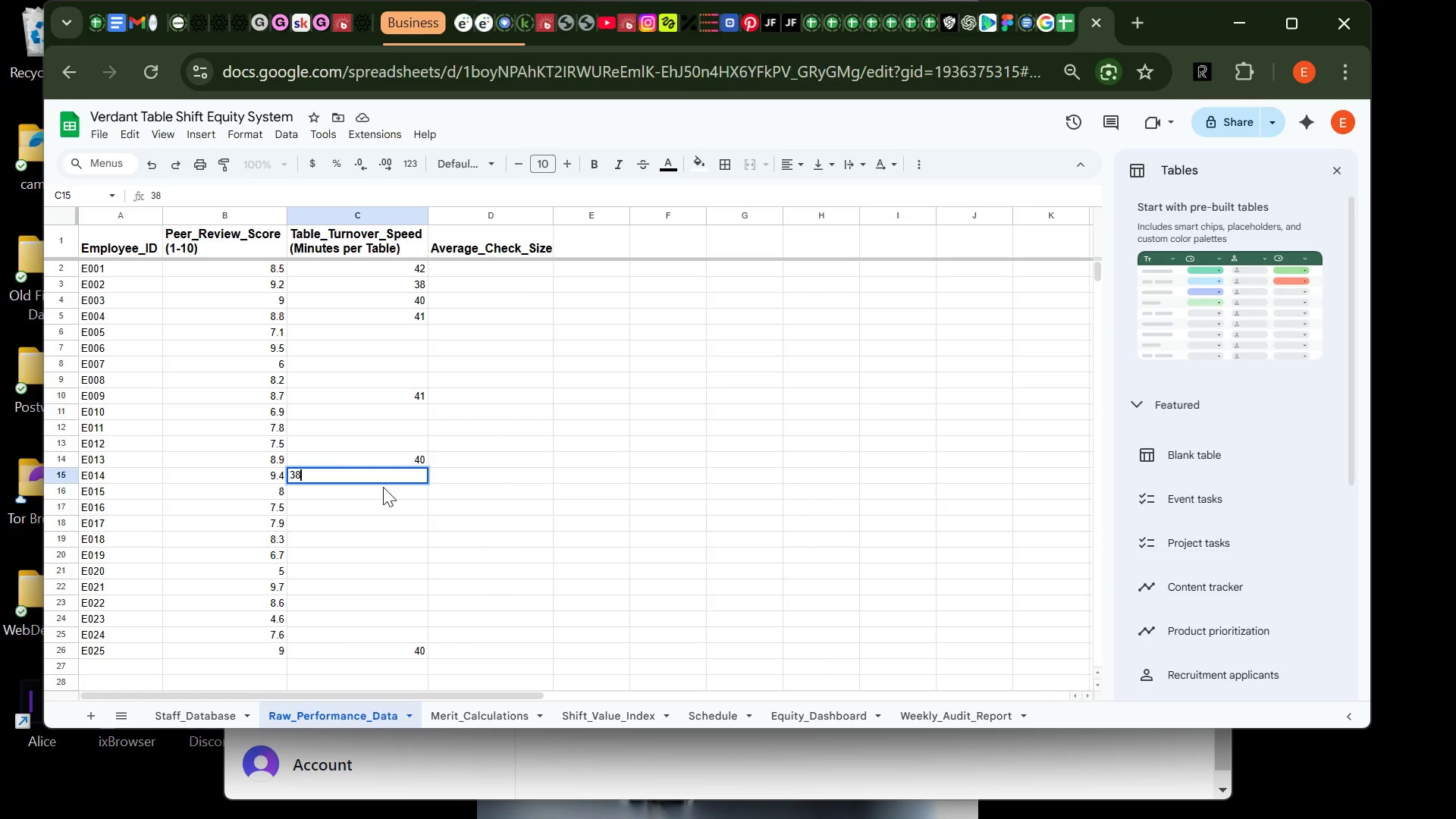 
key(Backspace)
 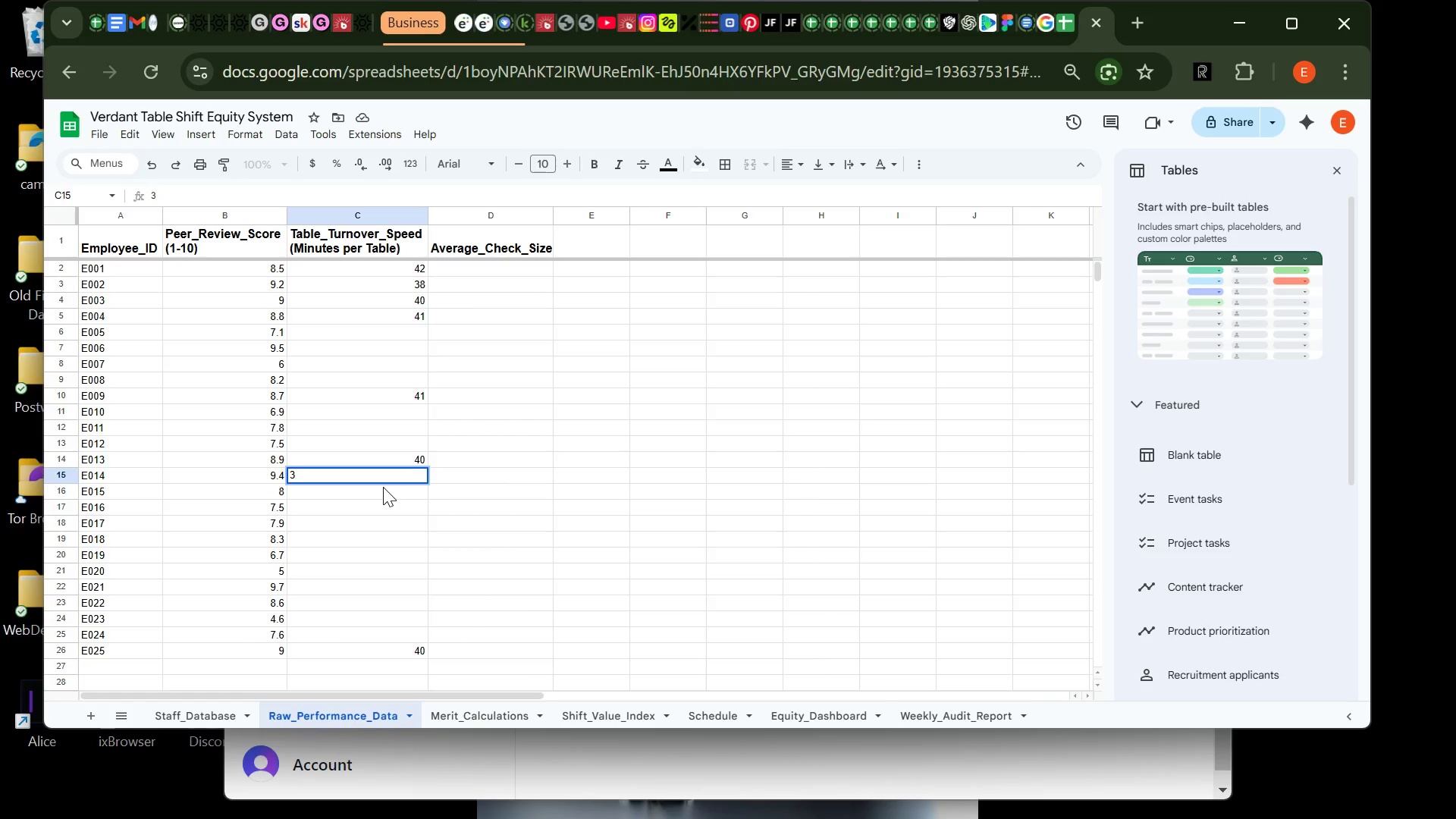 
key(7)
 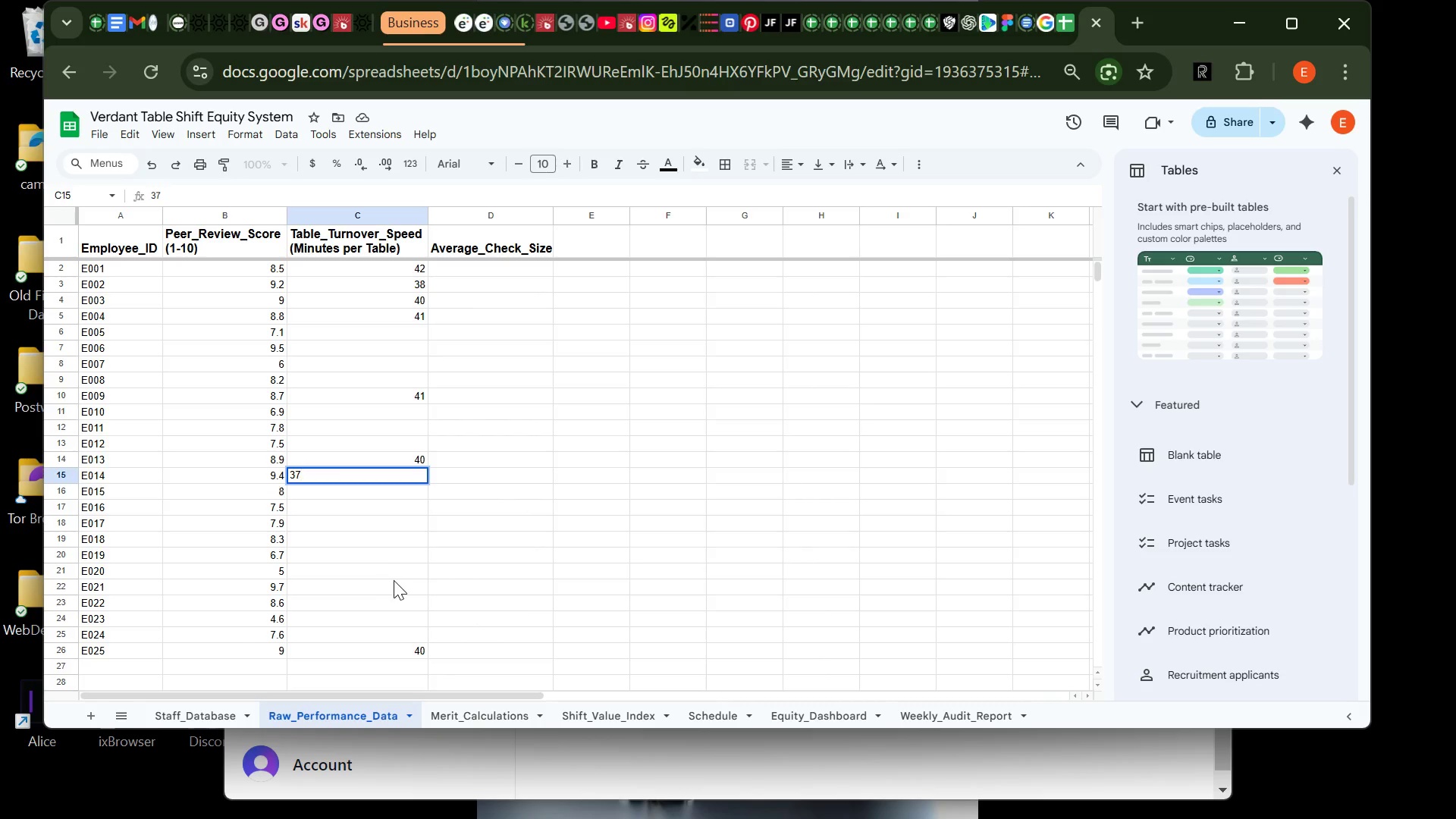 
left_click([375, 592])
 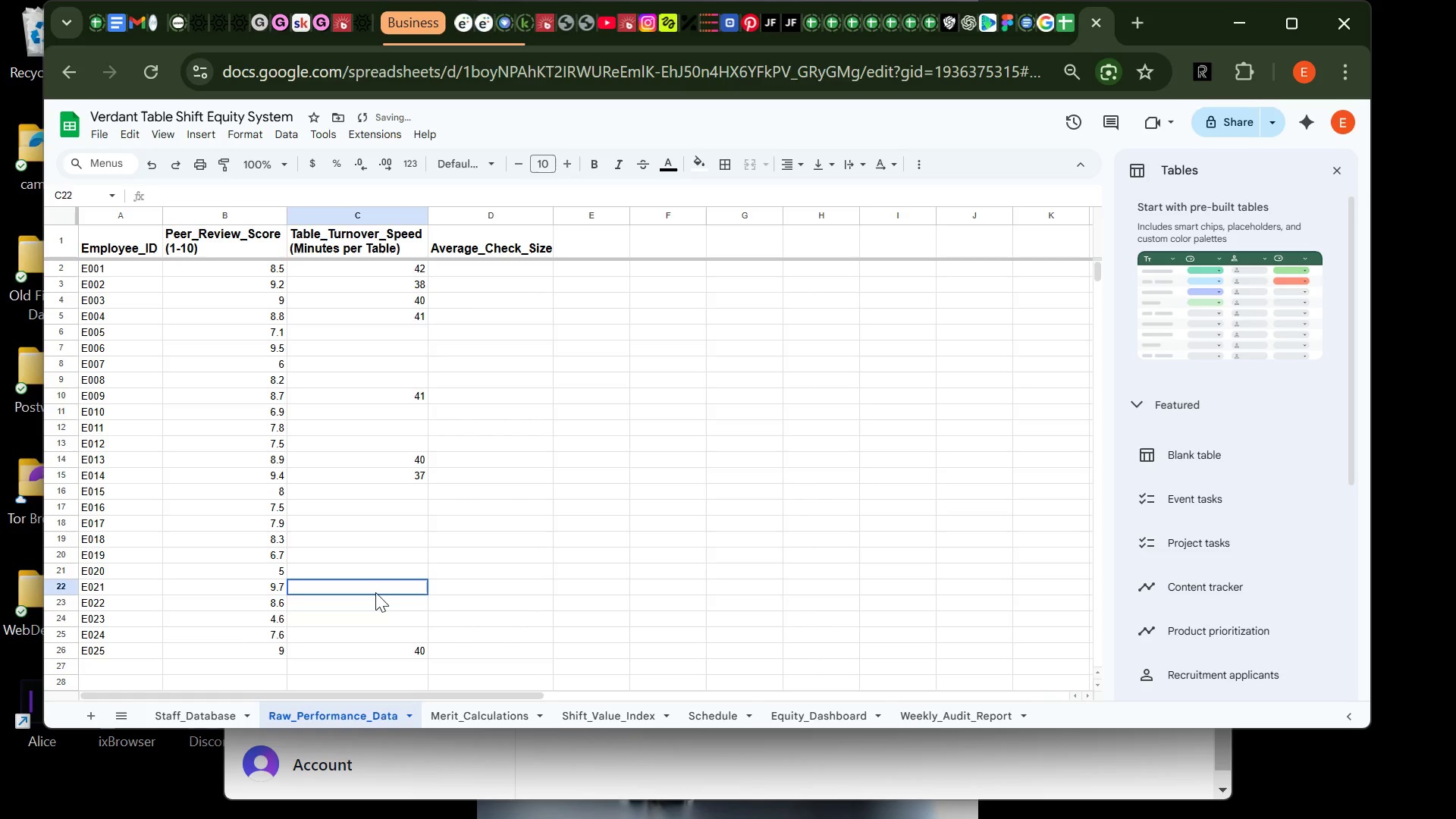 
left_click([375, 592])
 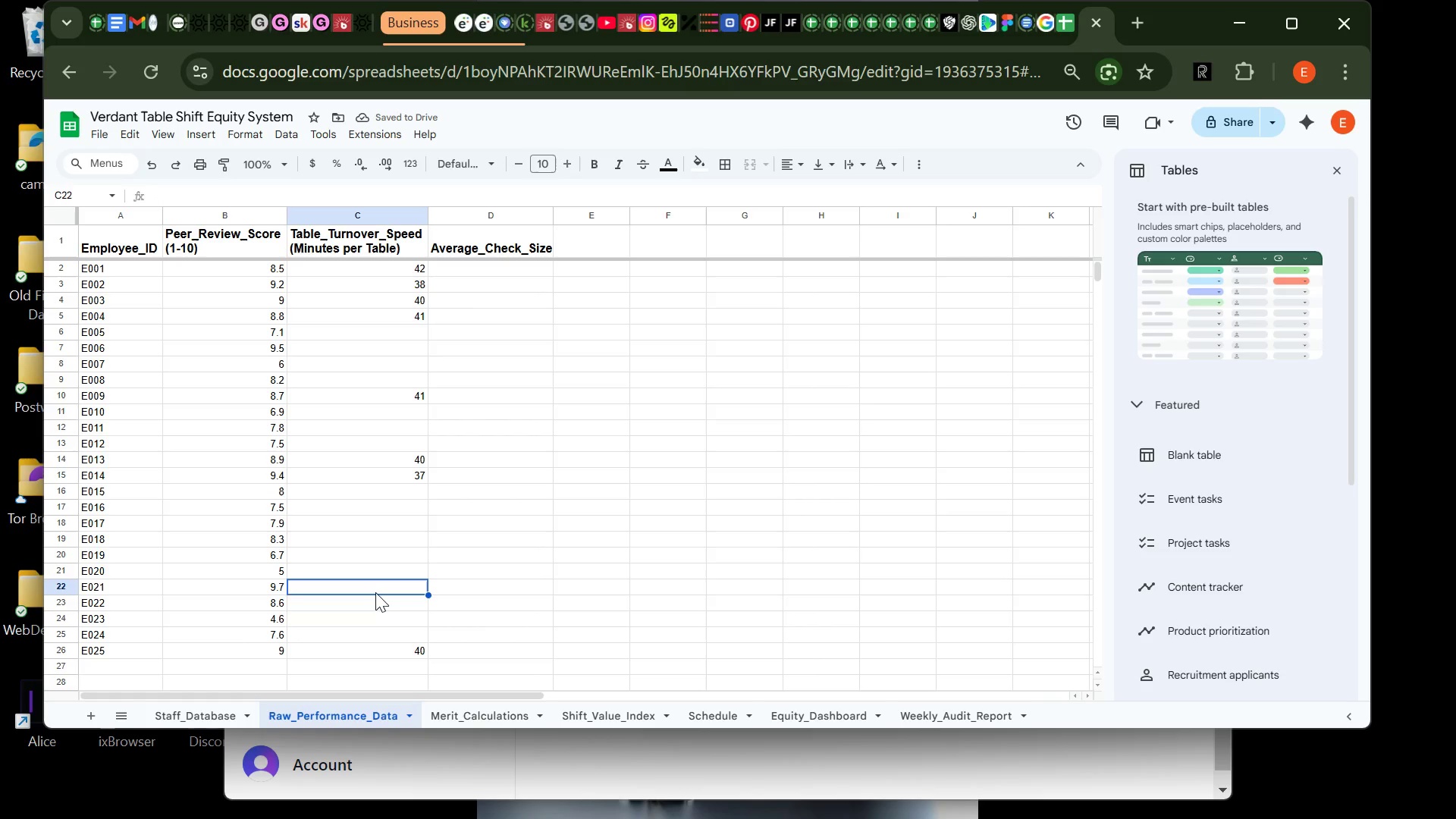 
type(30)
 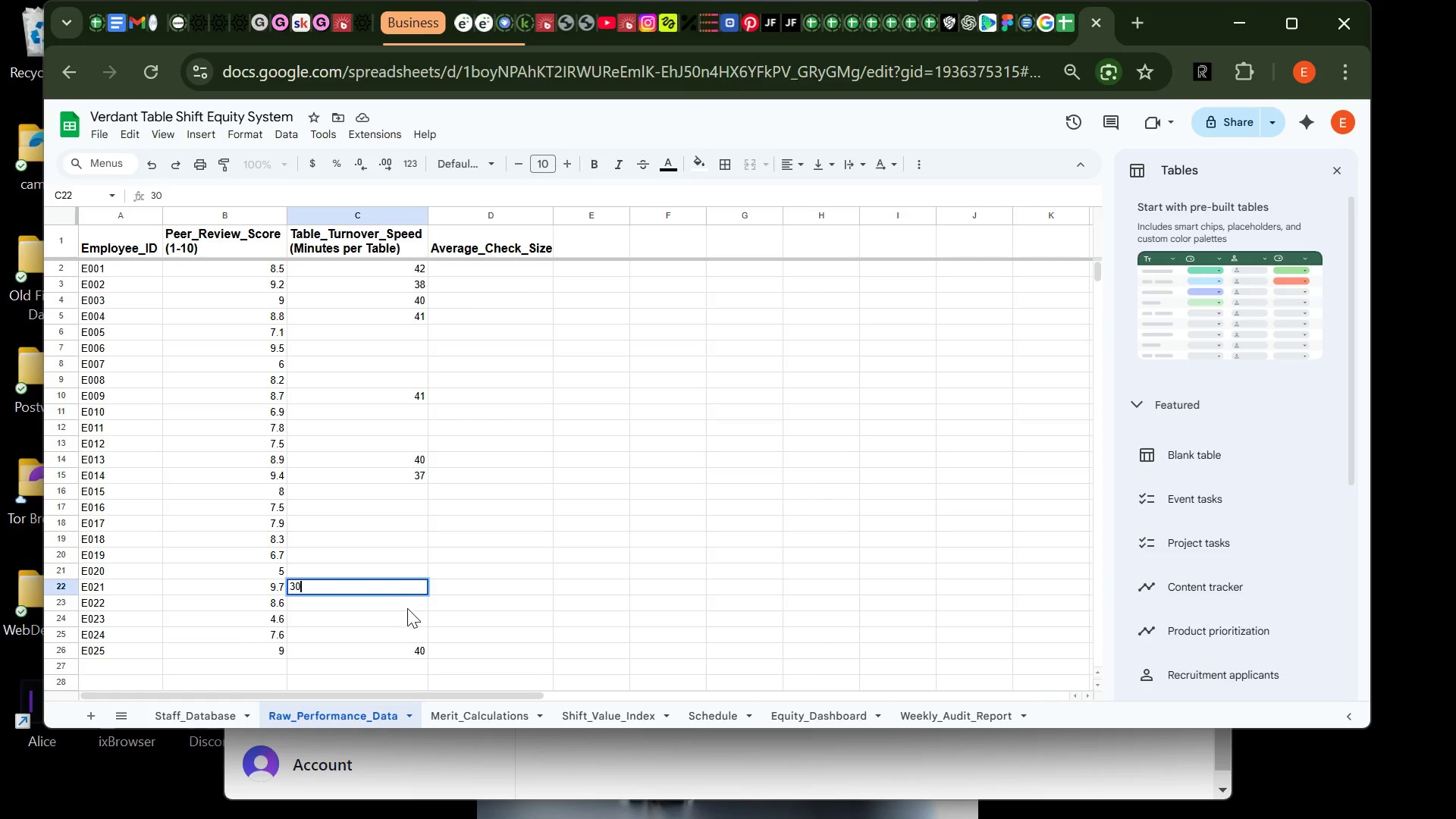 
left_click([406, 610])
 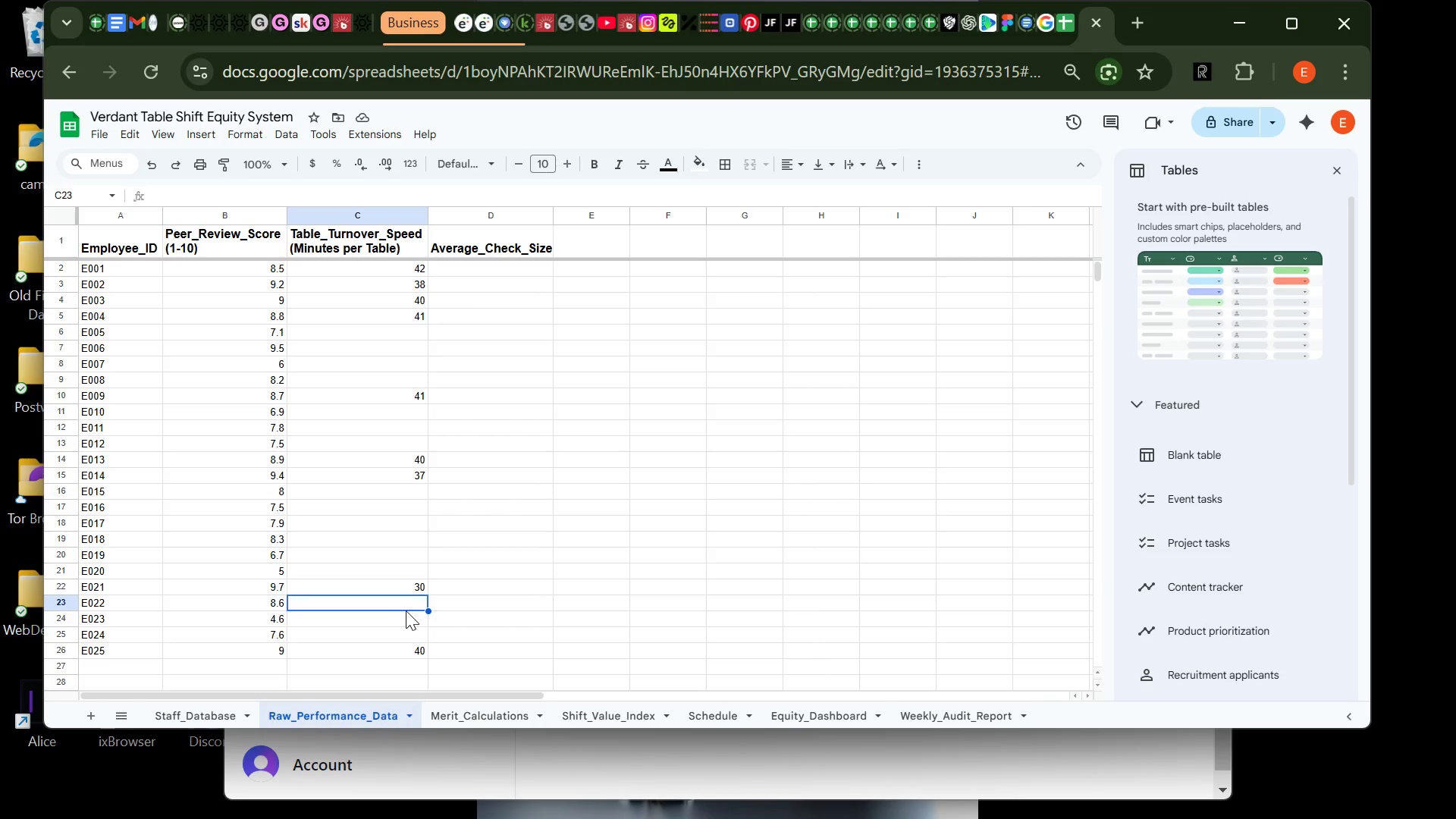 
wait(13.58)
 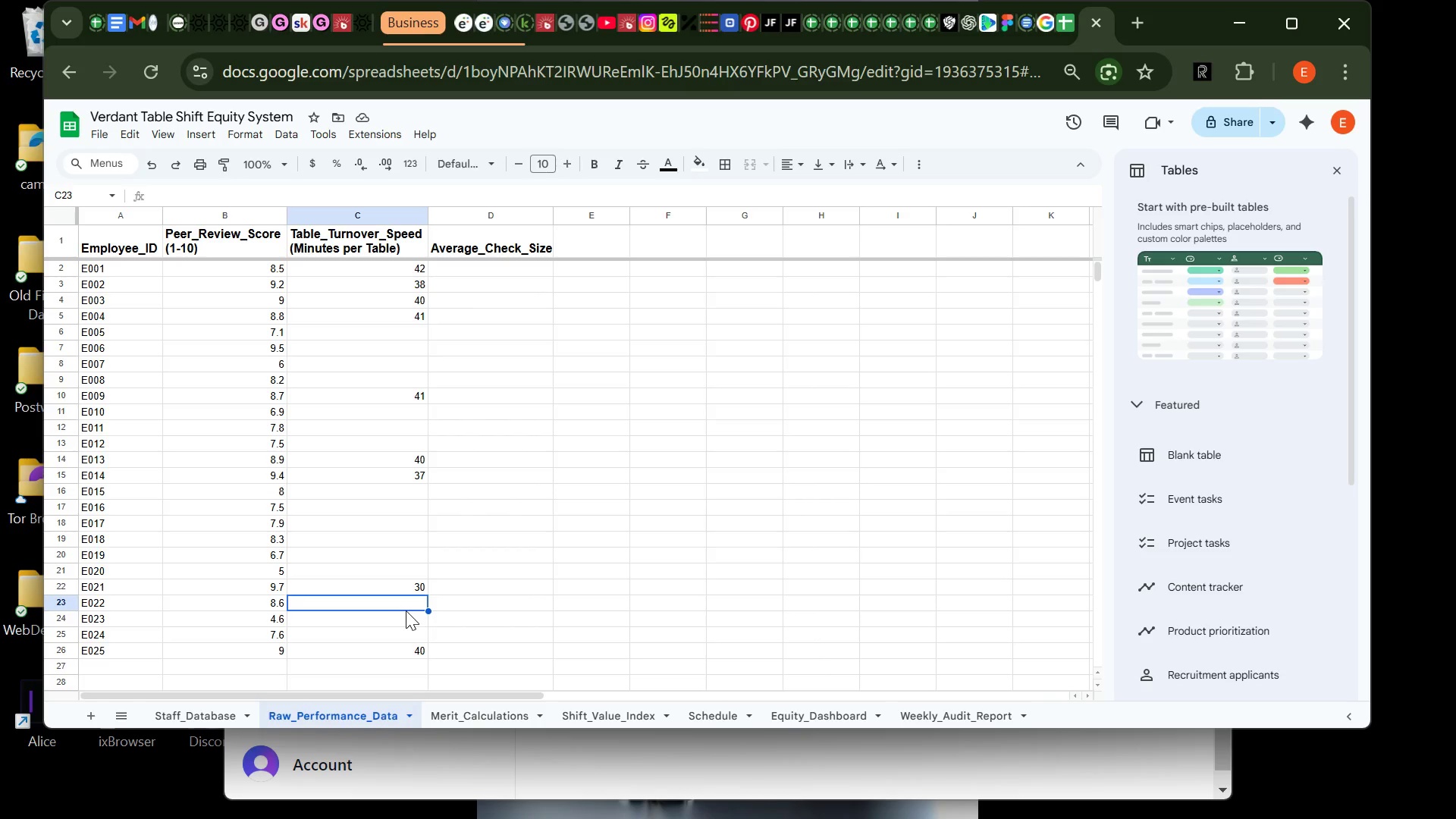 
type(42)
 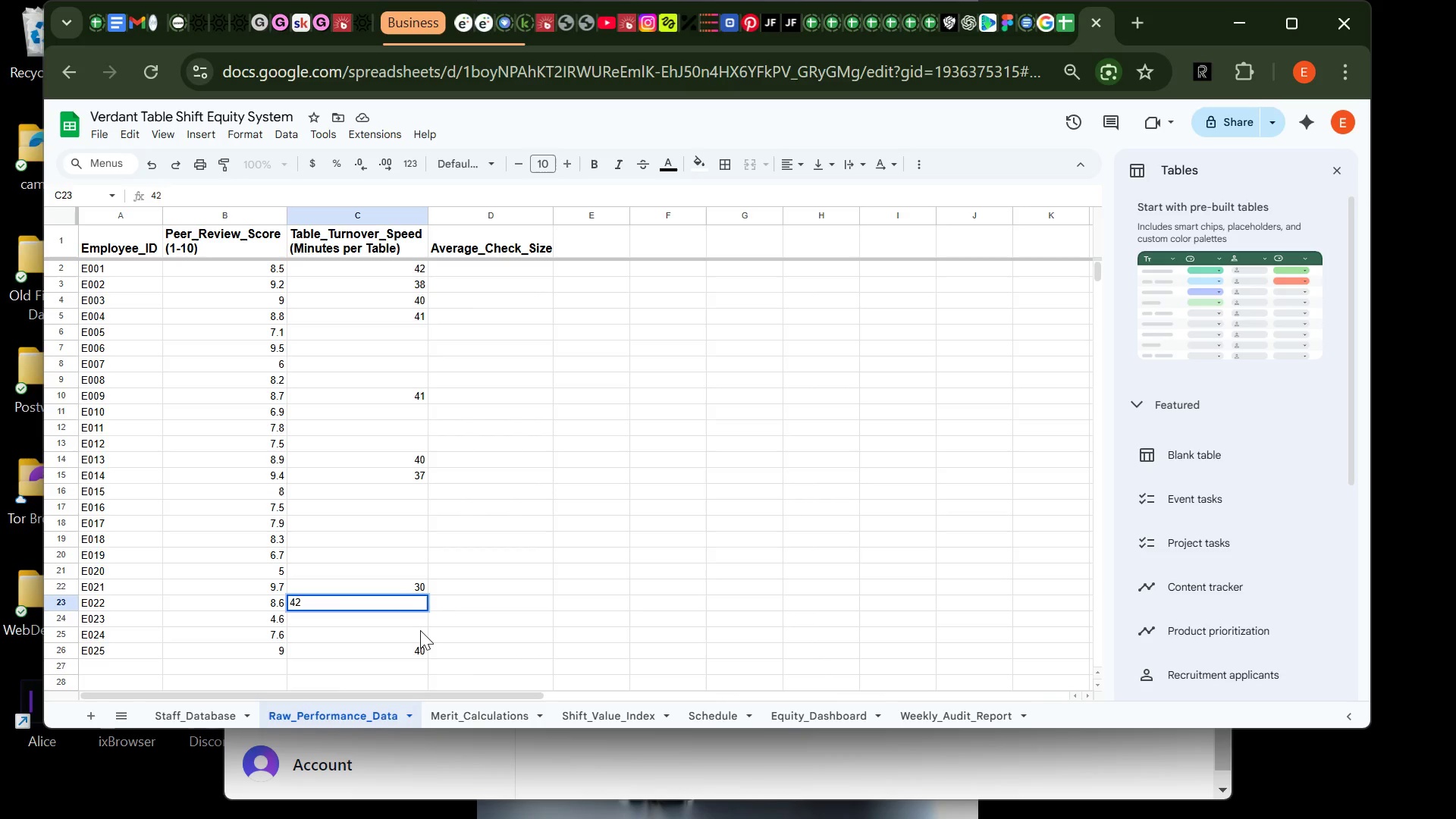 
left_click([413, 620])
 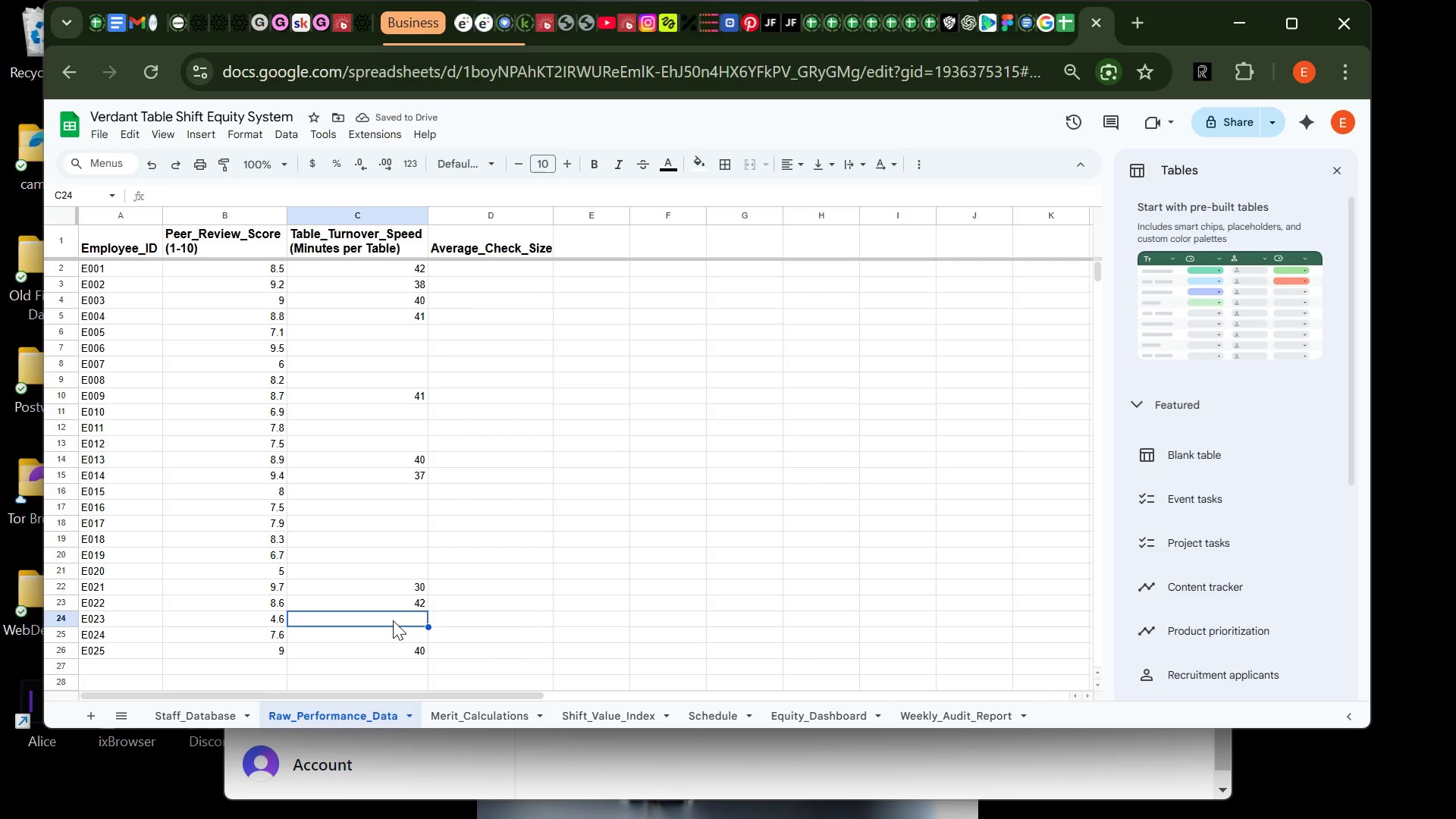 
type(7)
key(Backspace)
type(85)
 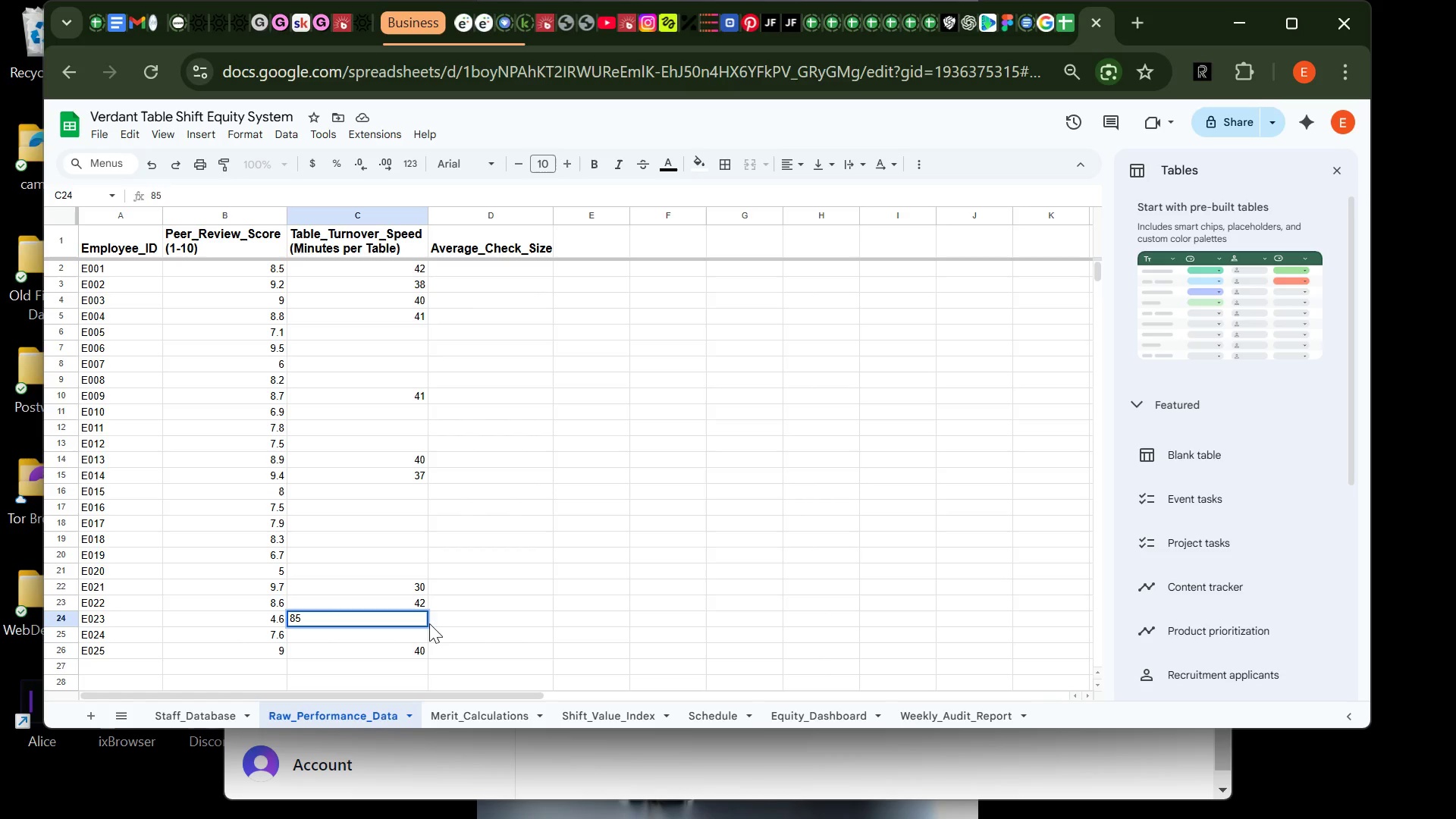 
left_click([439, 623])
 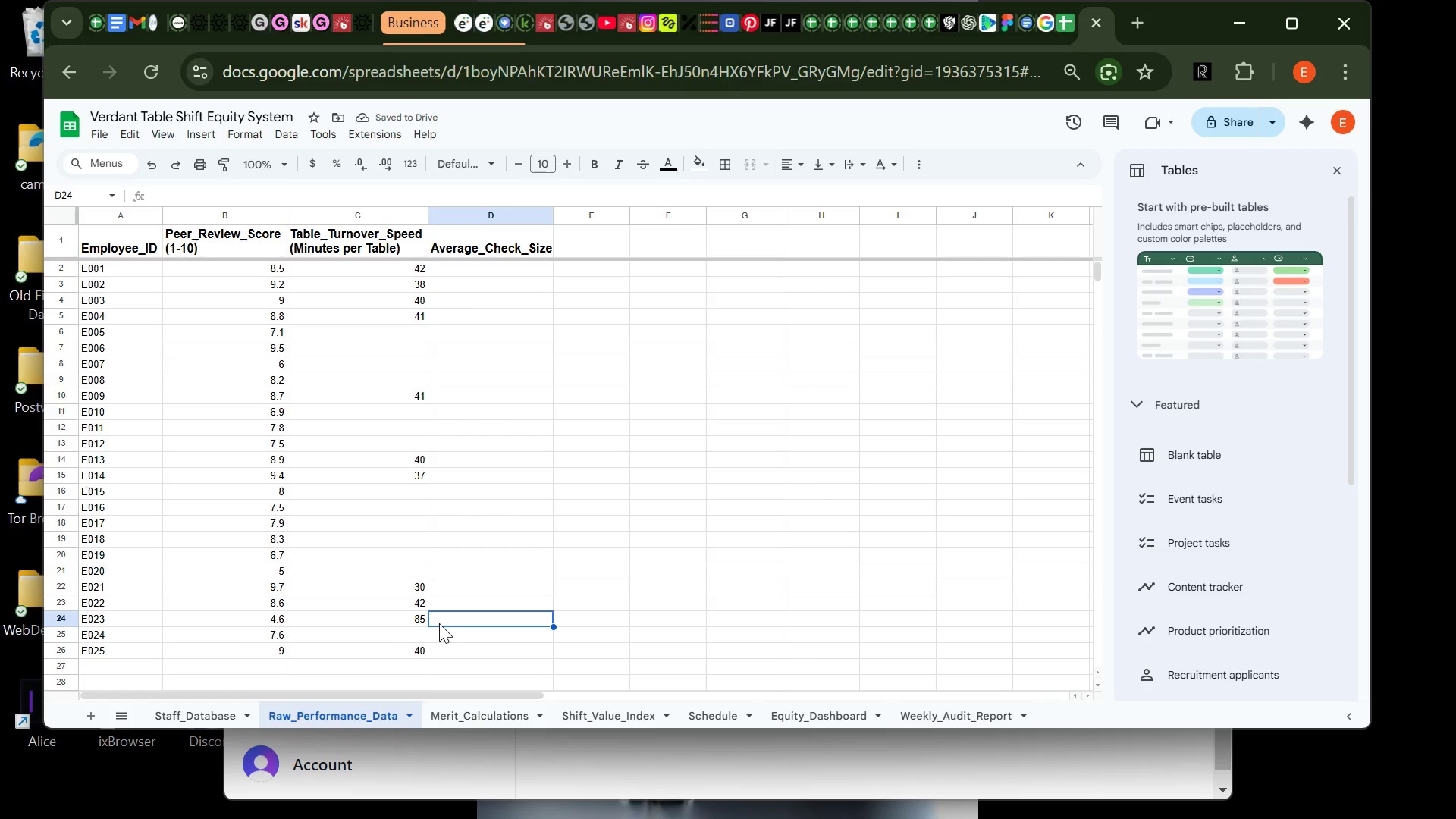 
type(40)
 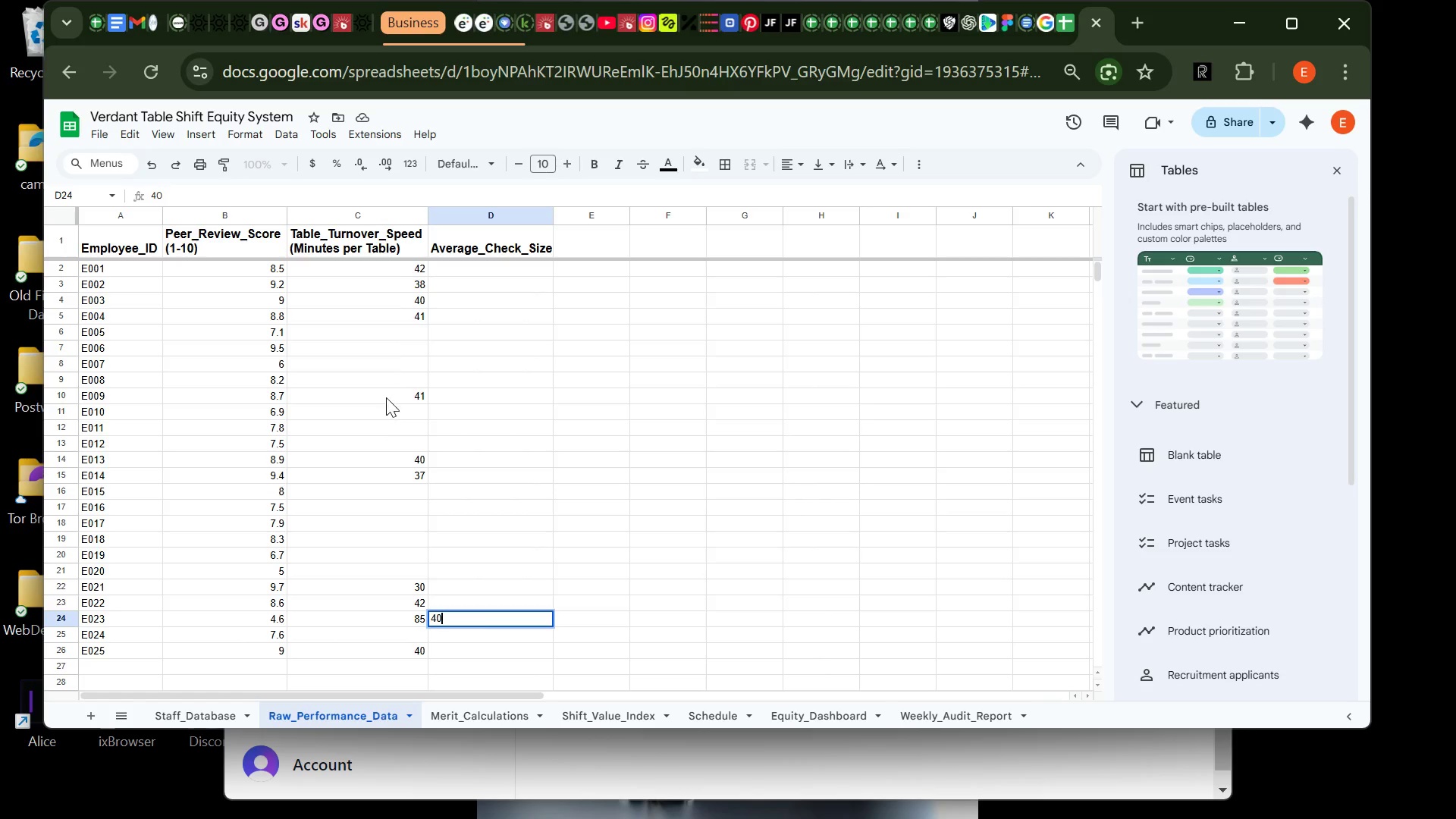 
wait(7.86)
 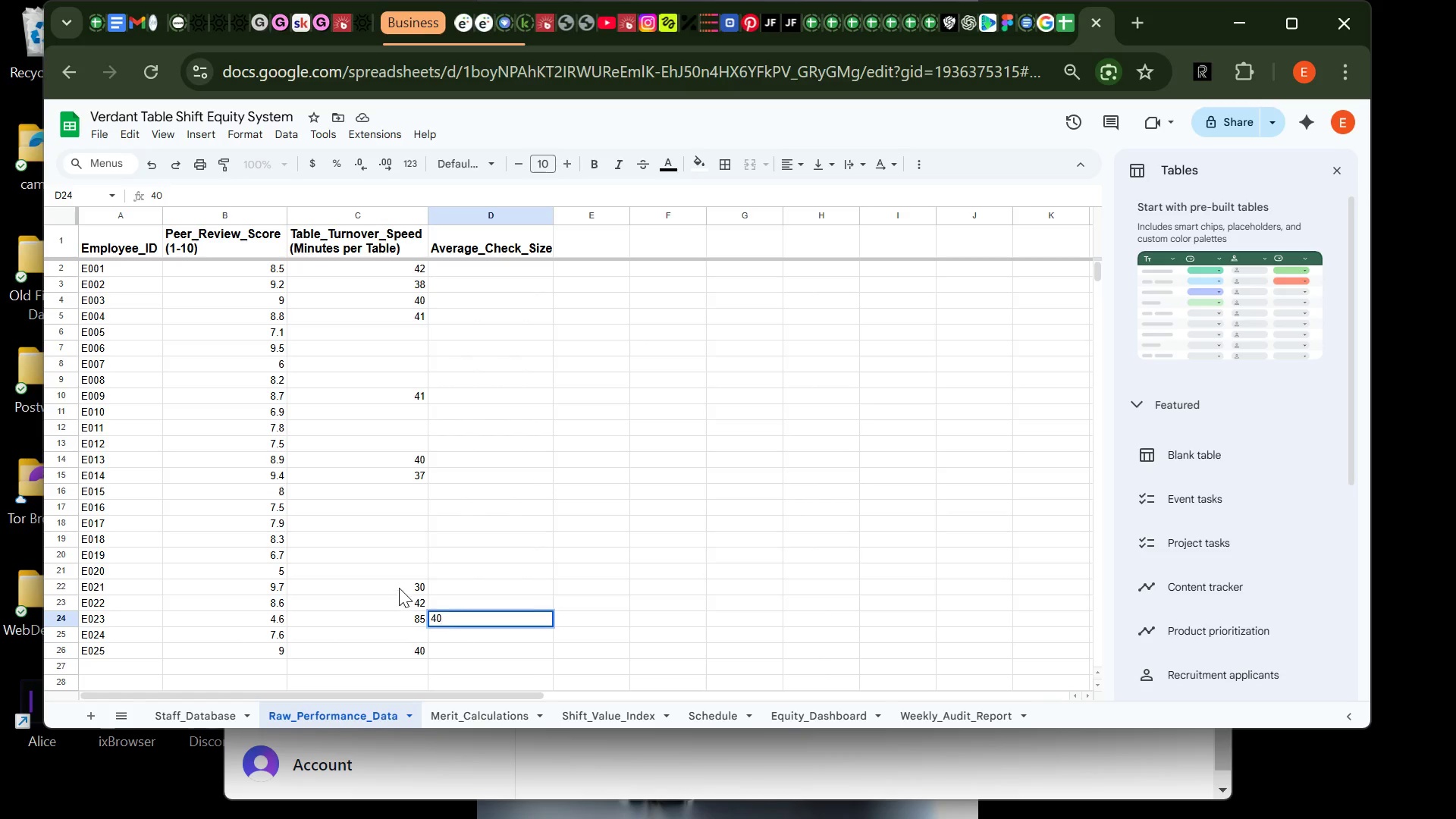 
left_click([407, 350])
 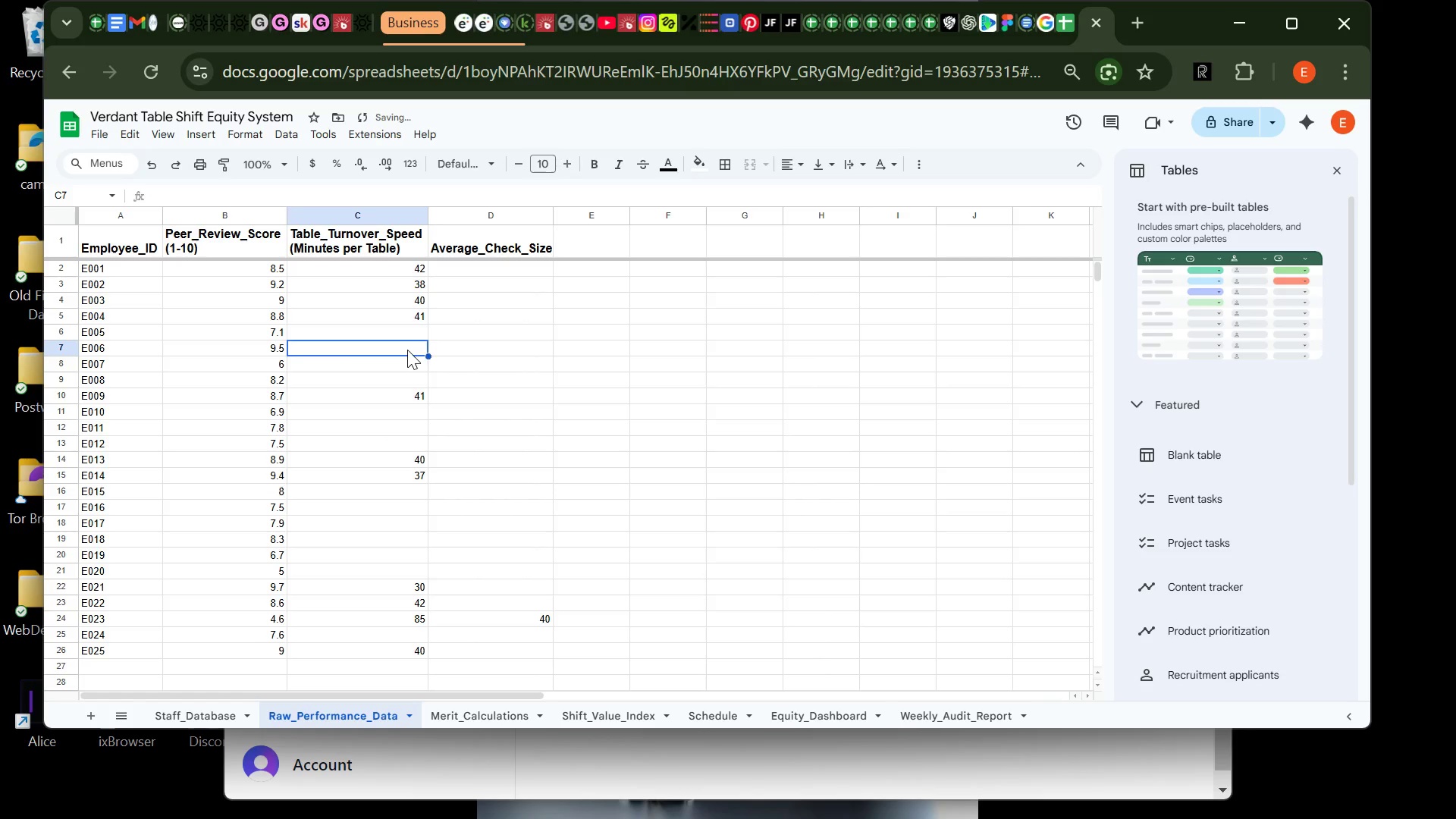 
left_click([407, 350])
 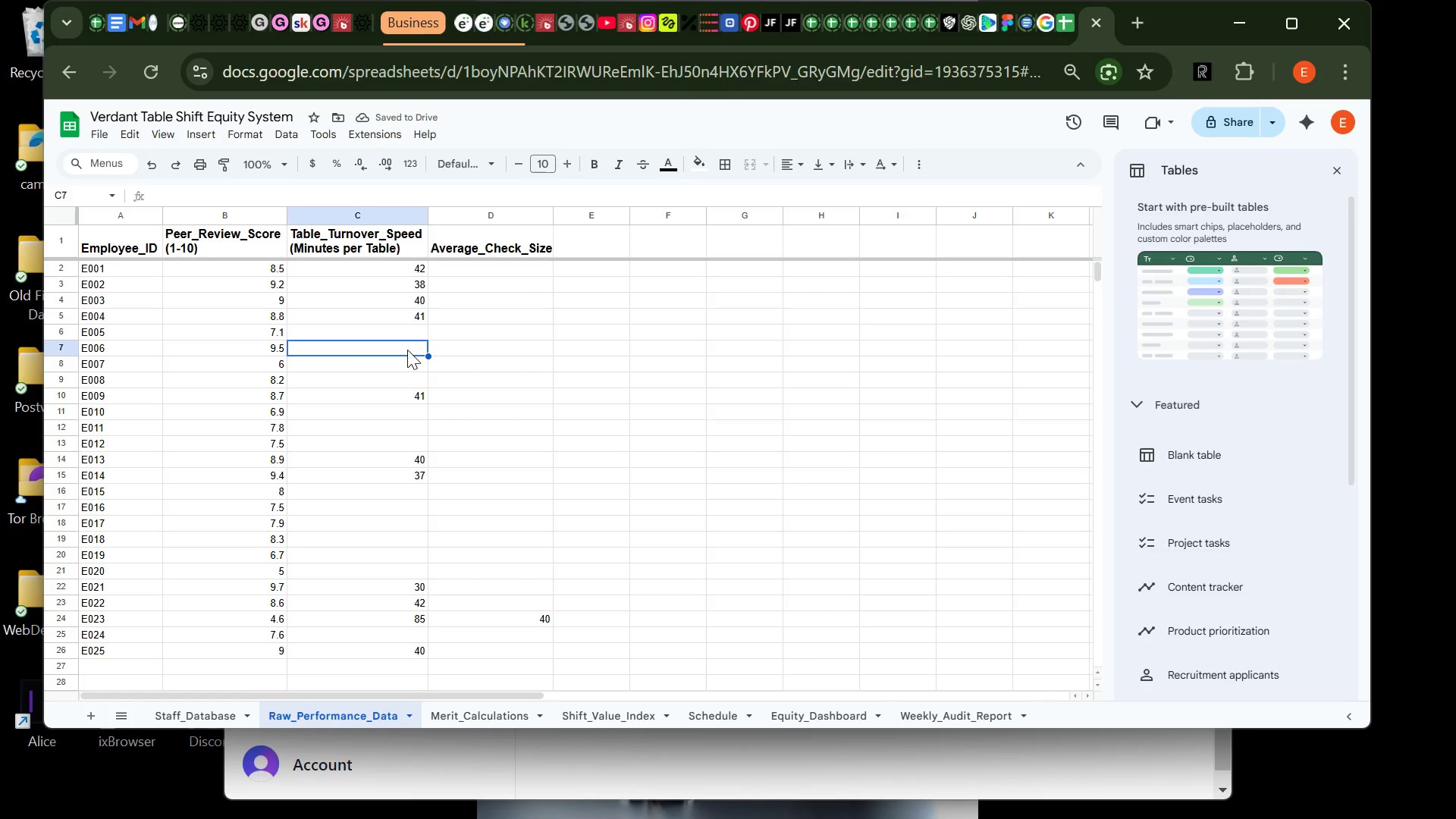 
key(3)
 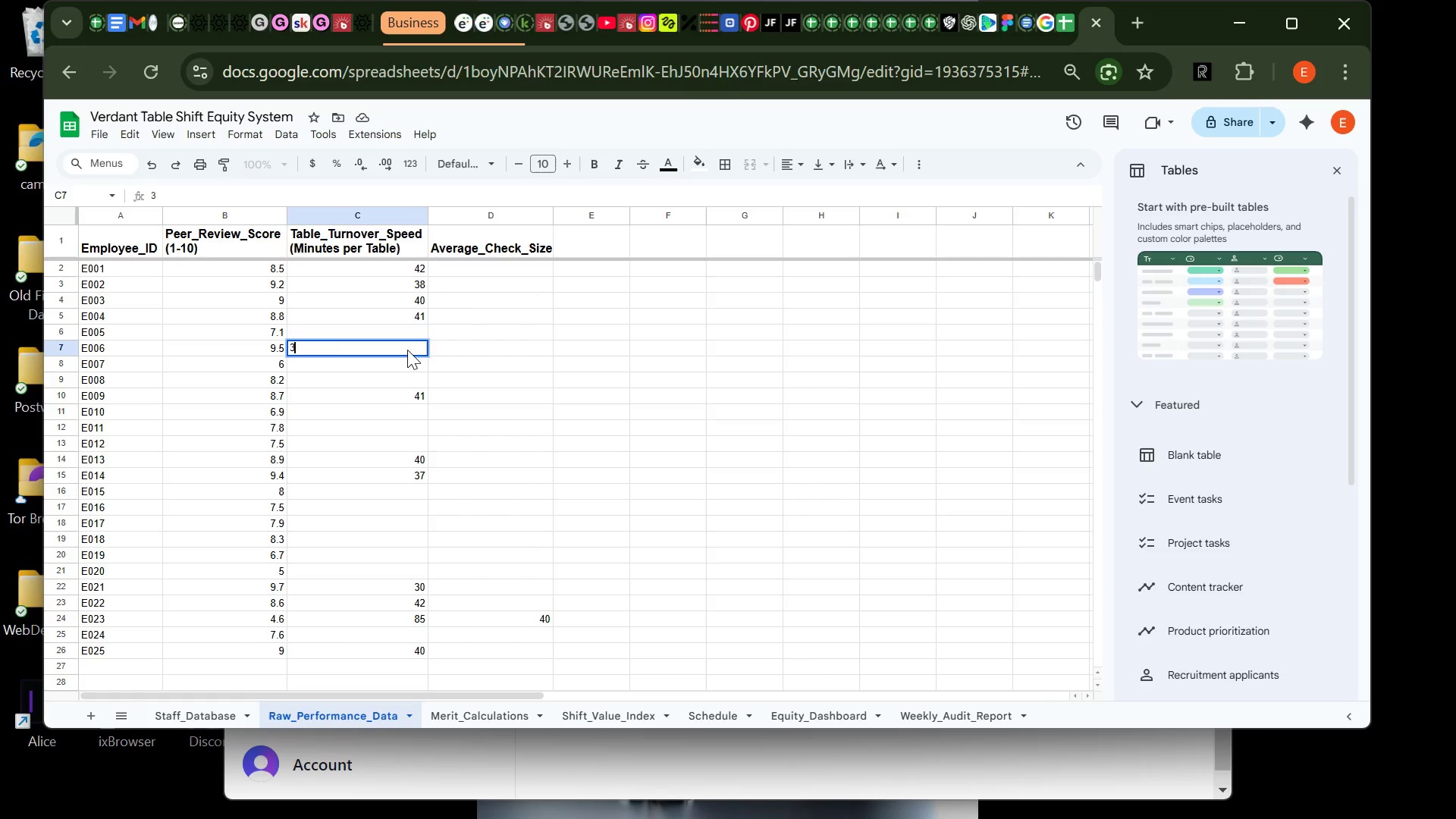 
wait(5.51)
 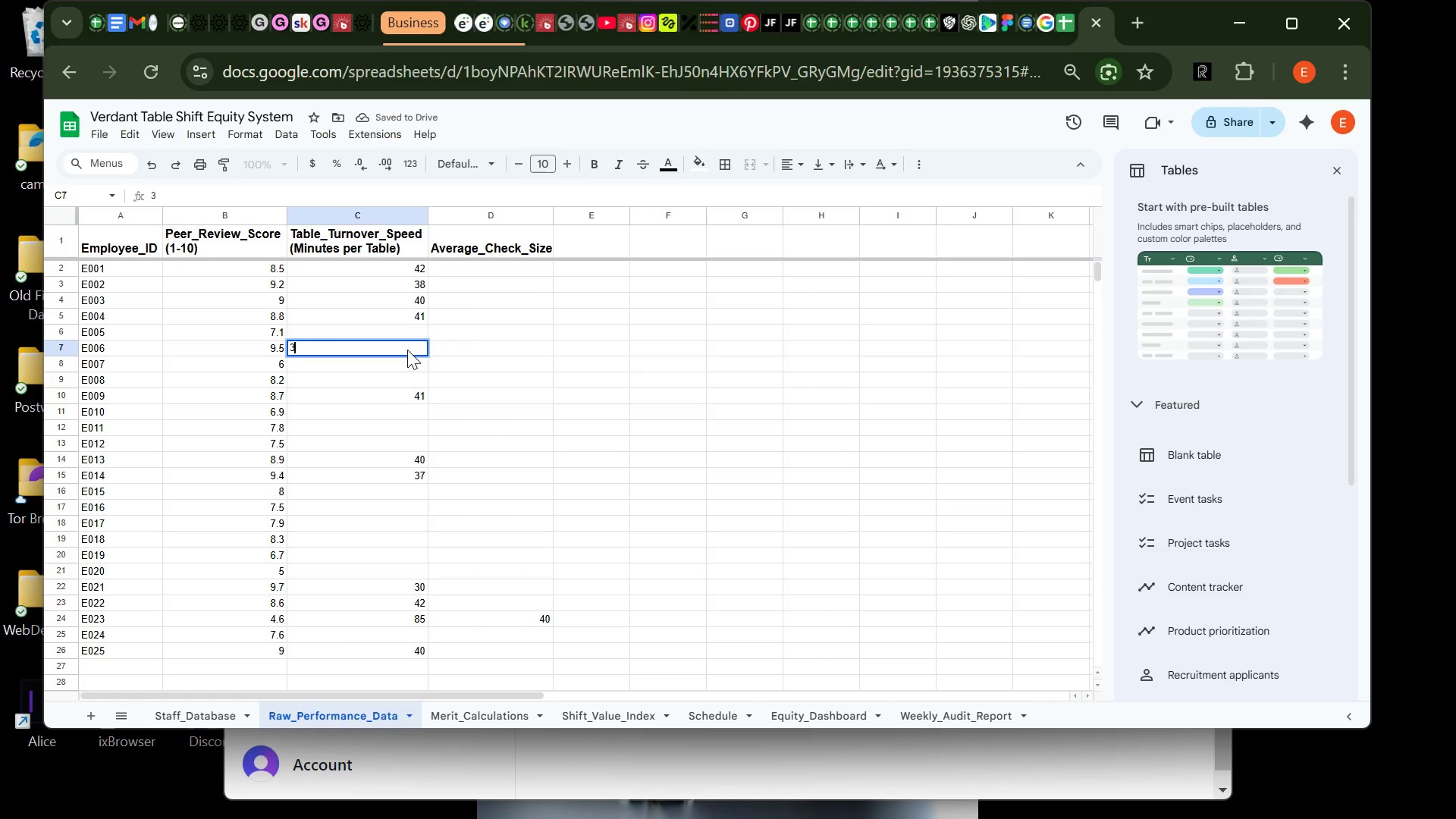 
key(5)
 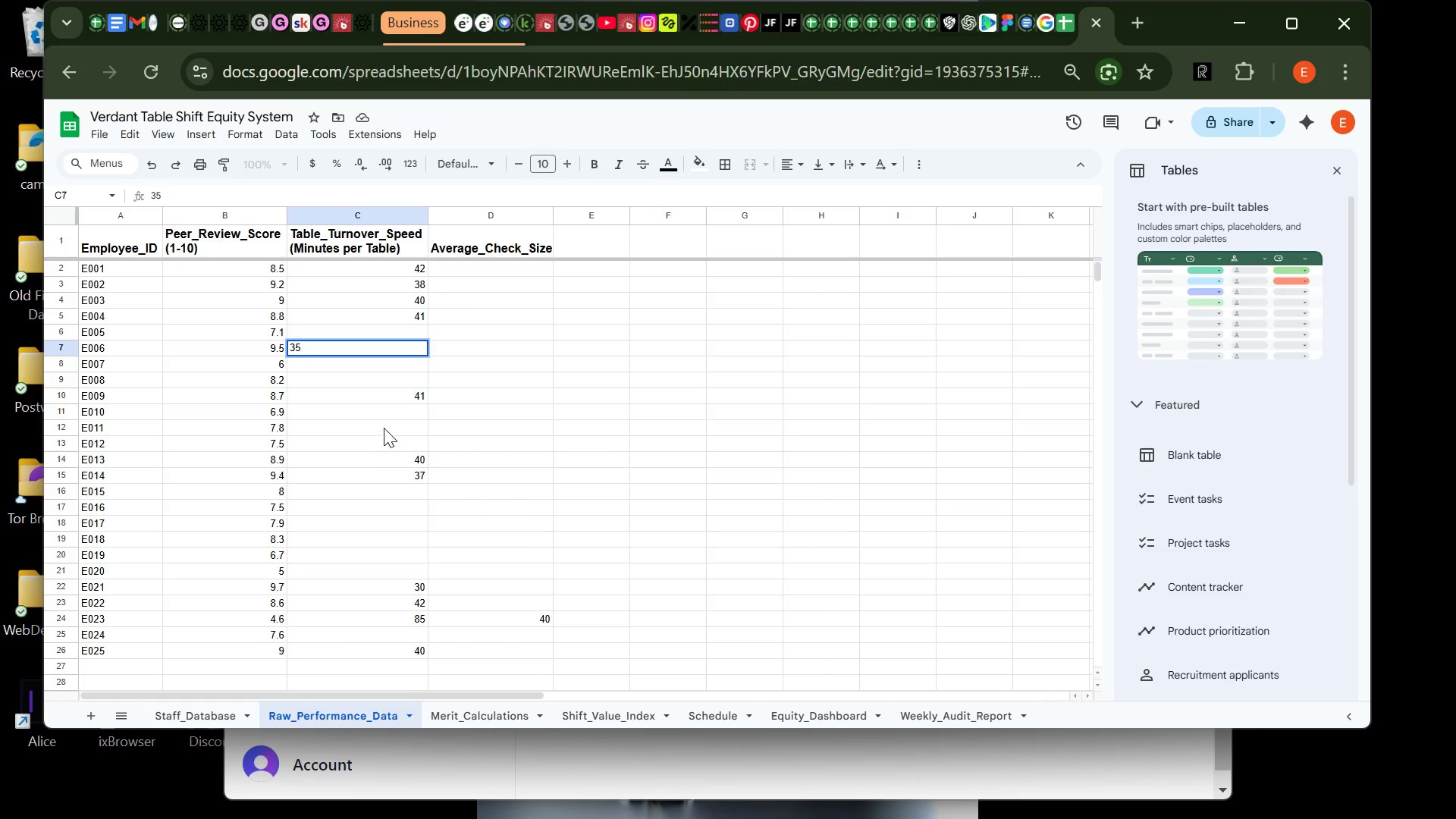 
left_click([384, 426])
 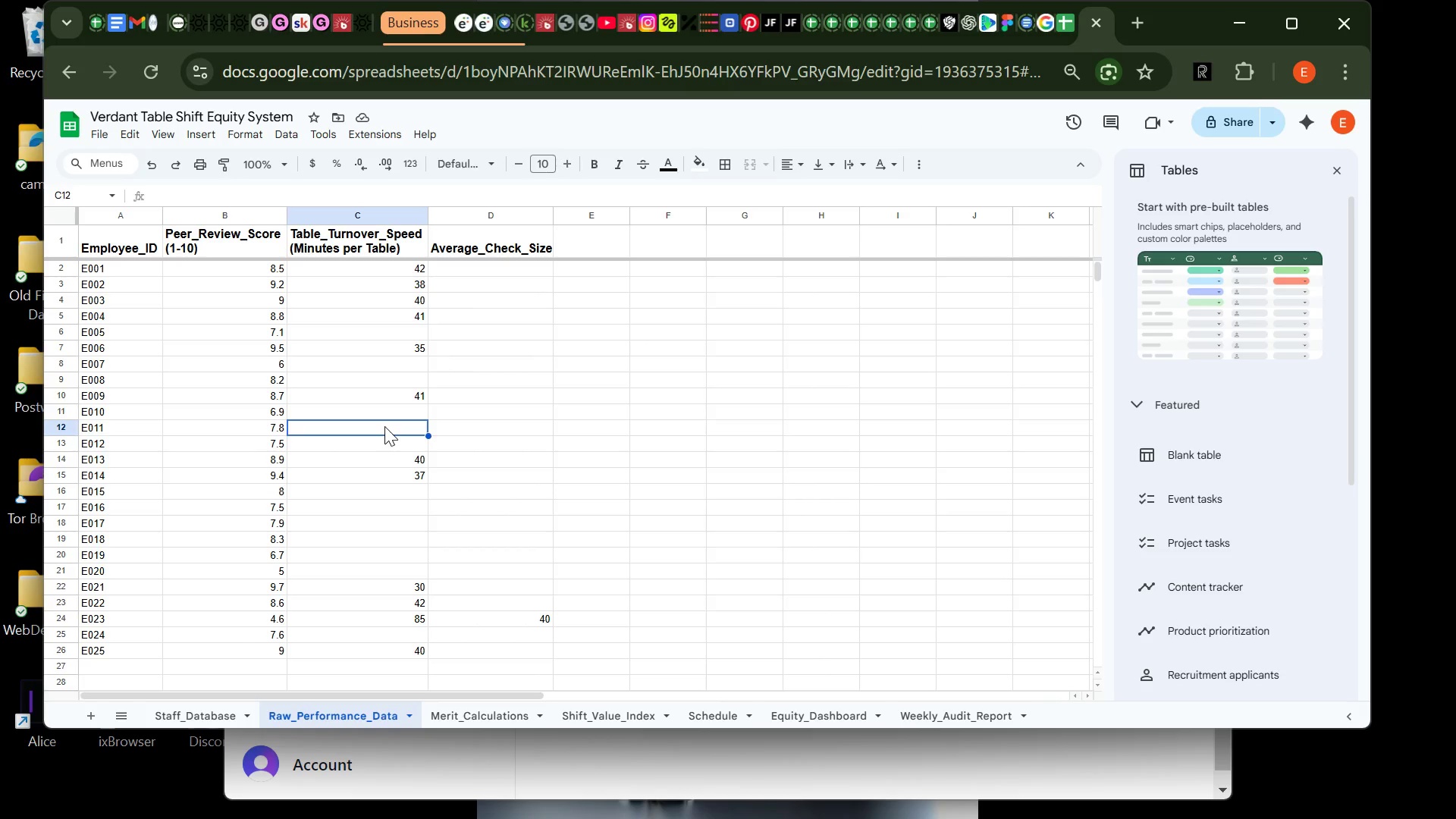 
wait(11.08)
 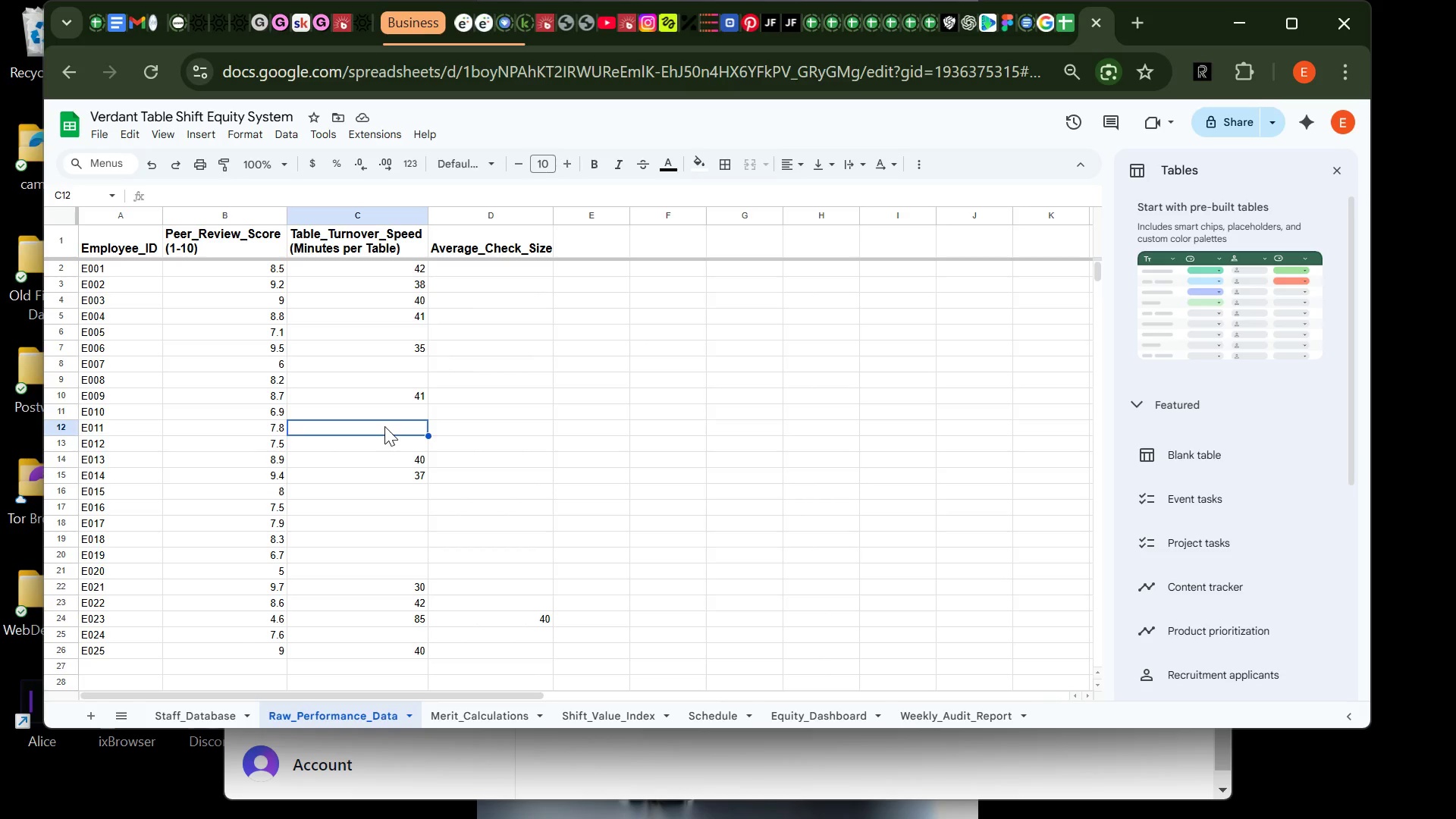 
left_click([413, 573])
 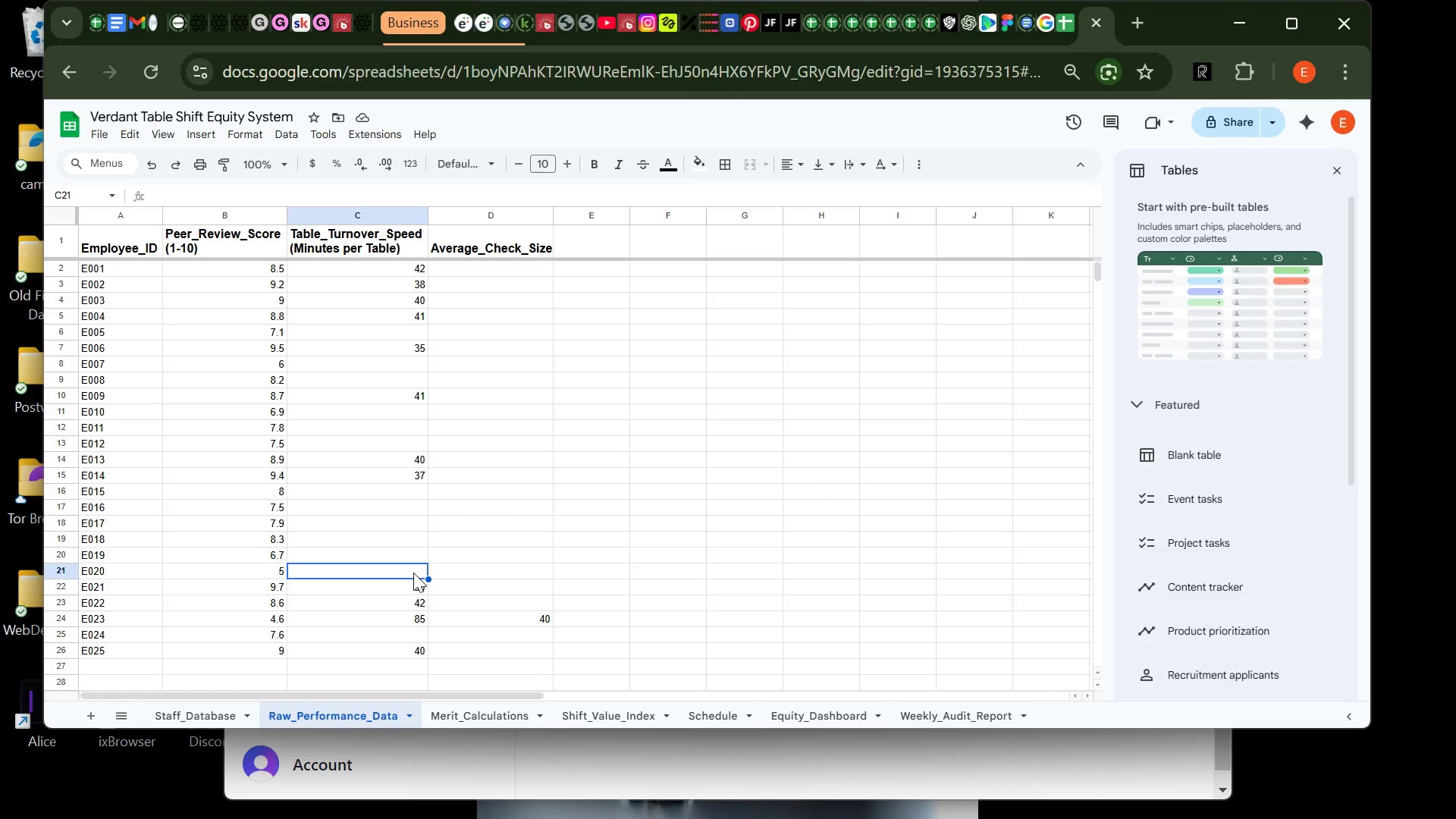 
type(70)
 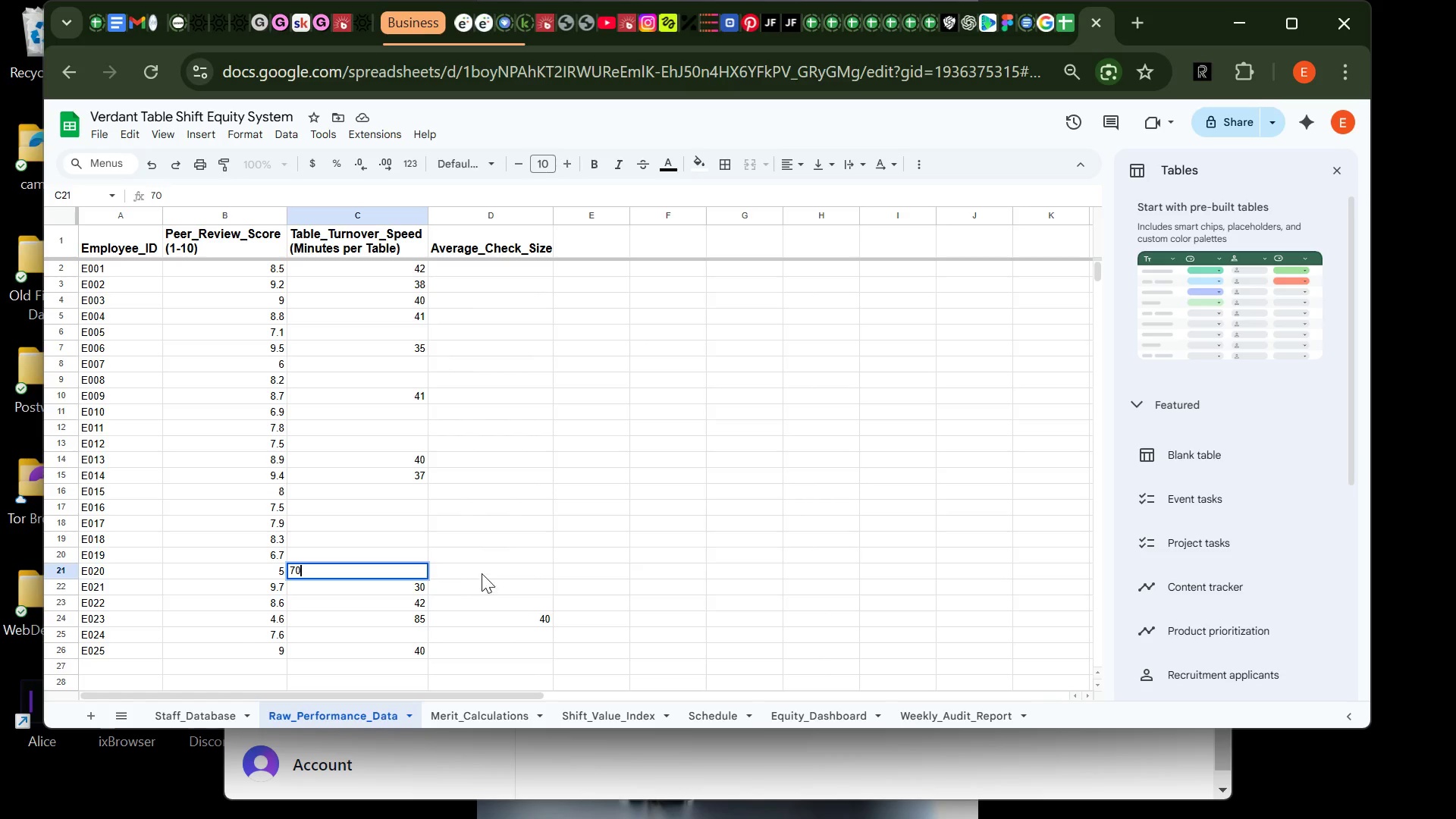 
left_click([482, 572])
 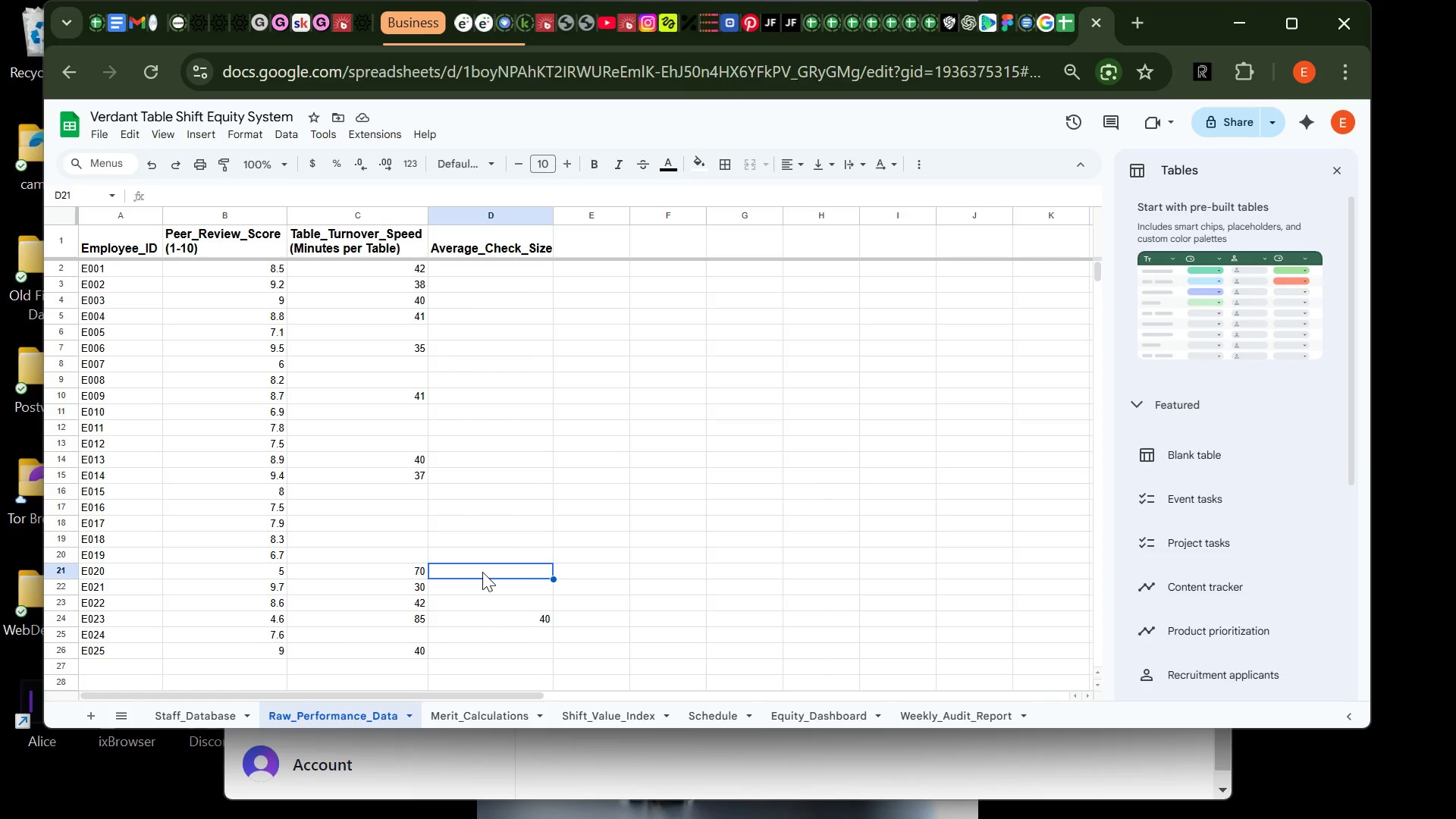 
wait(7.28)
 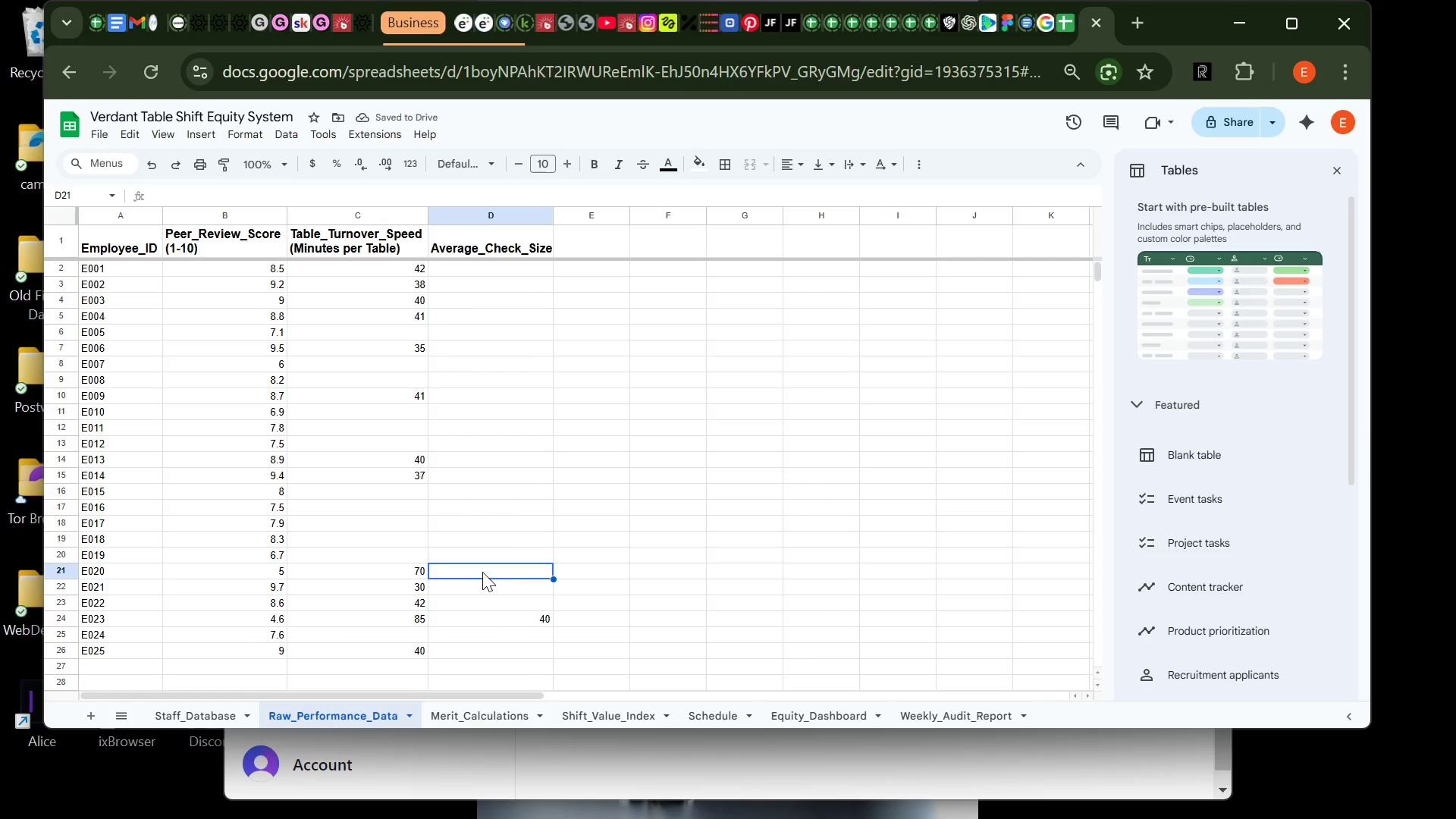 
type(40)
 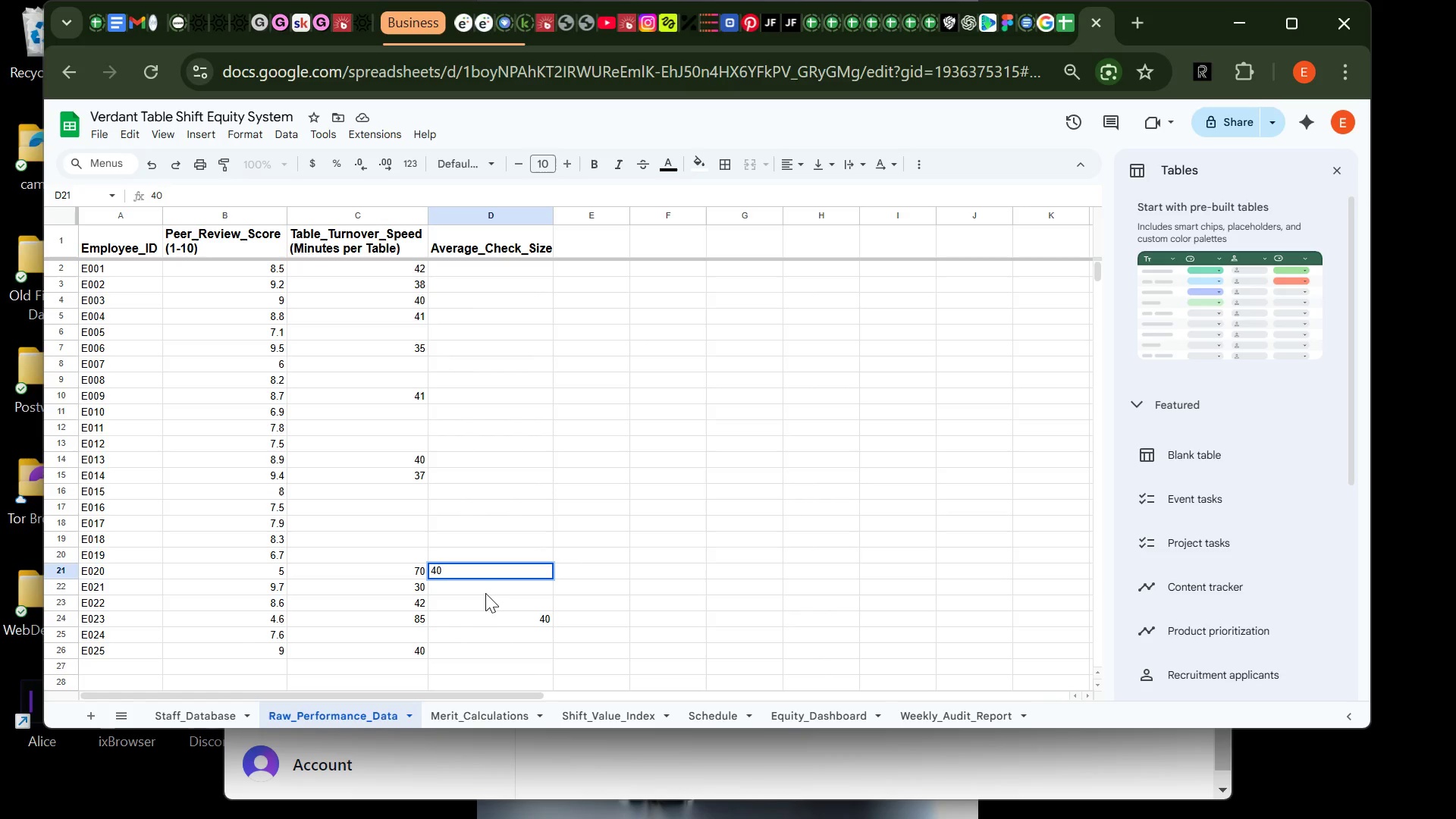 
left_click([485, 593])
 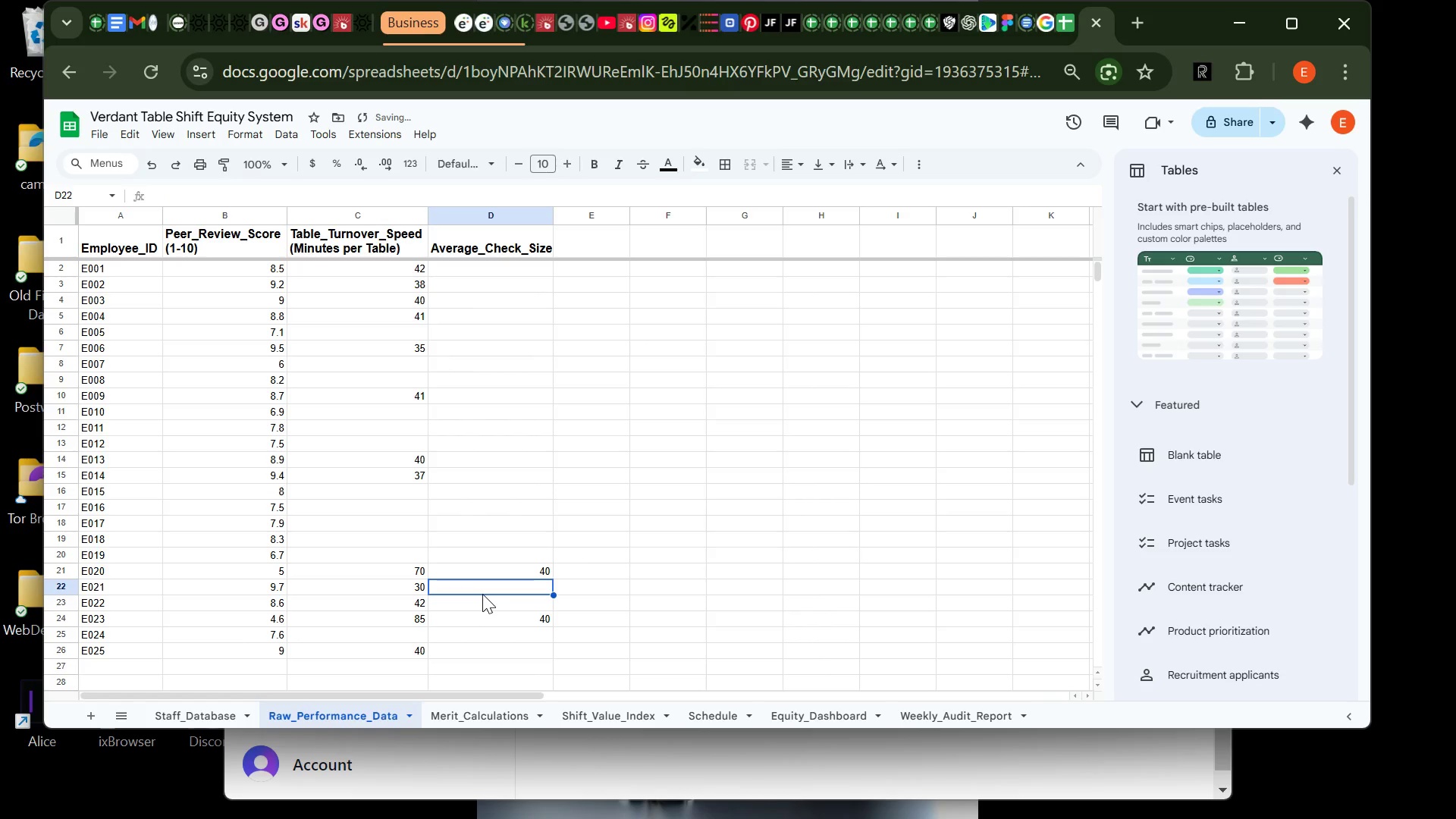 
type(120)
 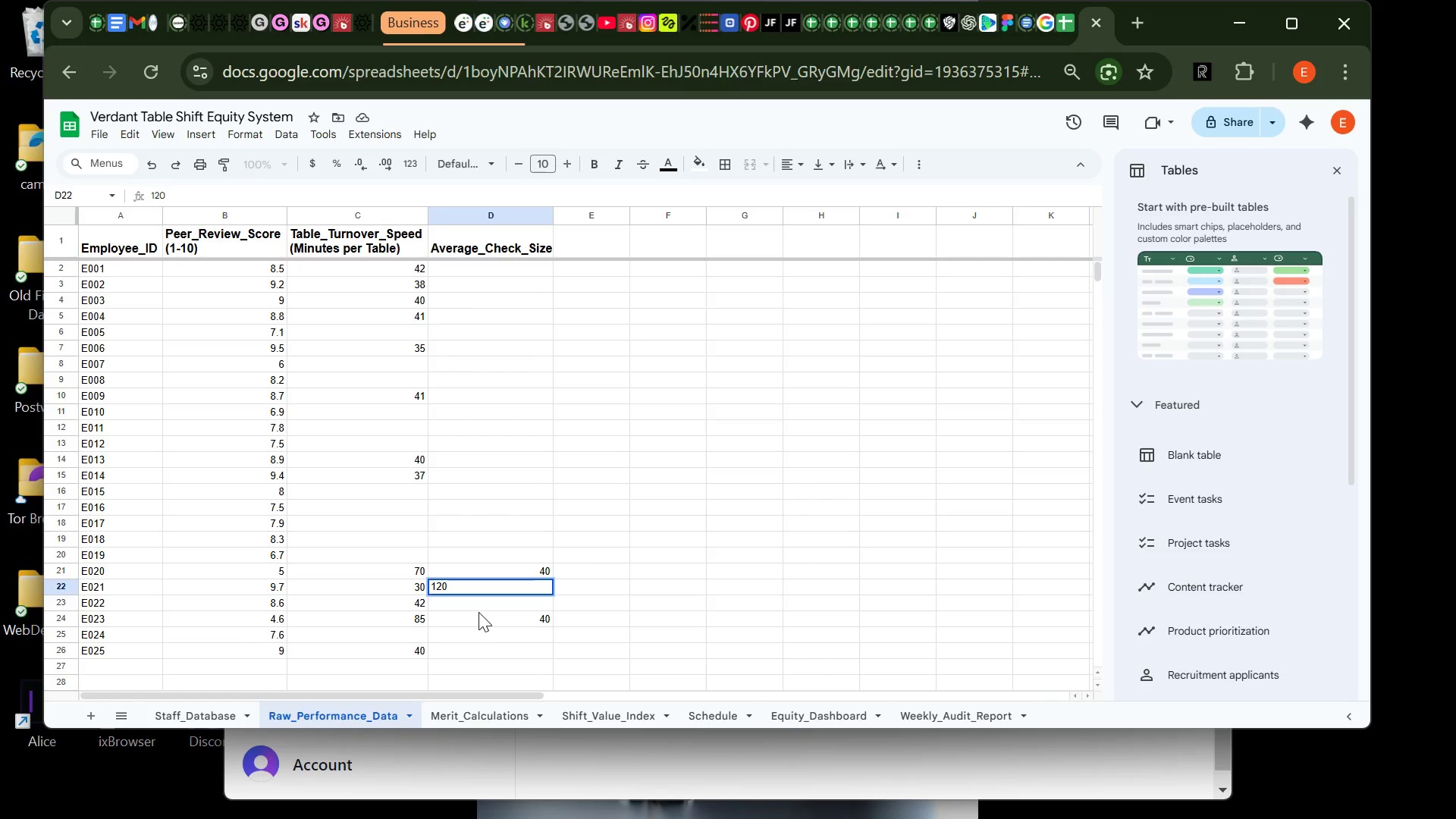 
left_click([479, 612])
 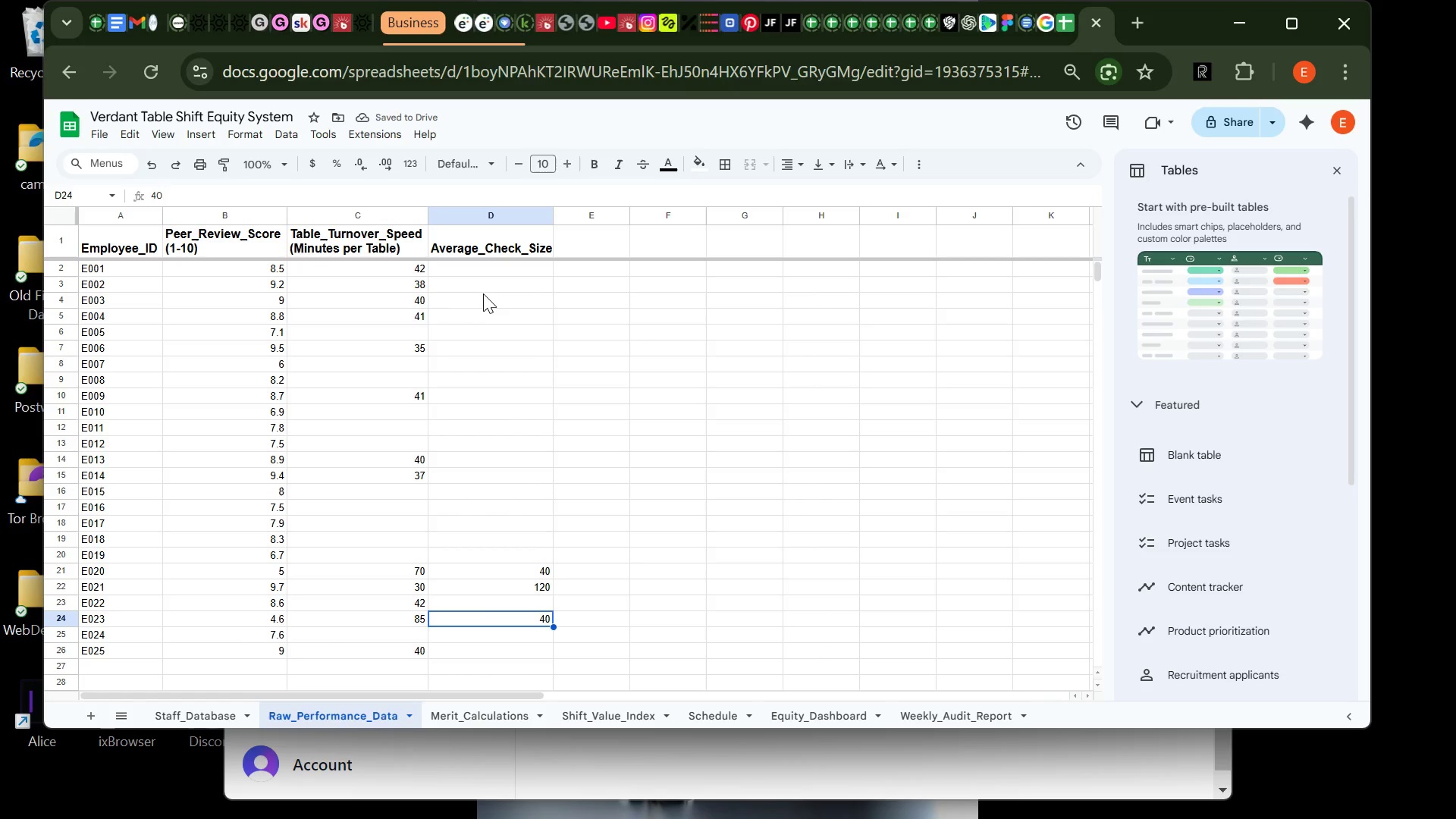 
left_click([486, 271])
 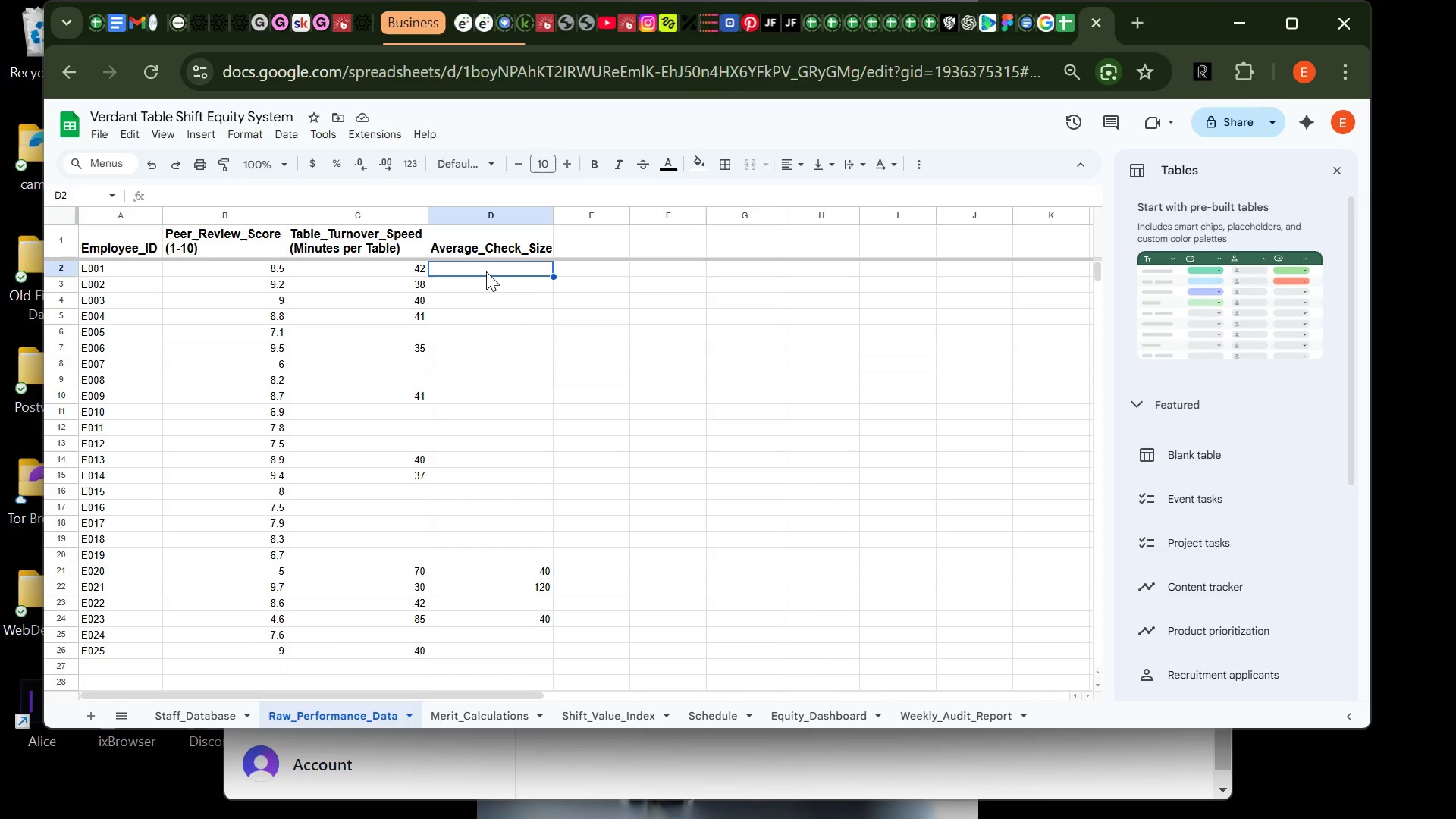 
type(78)
 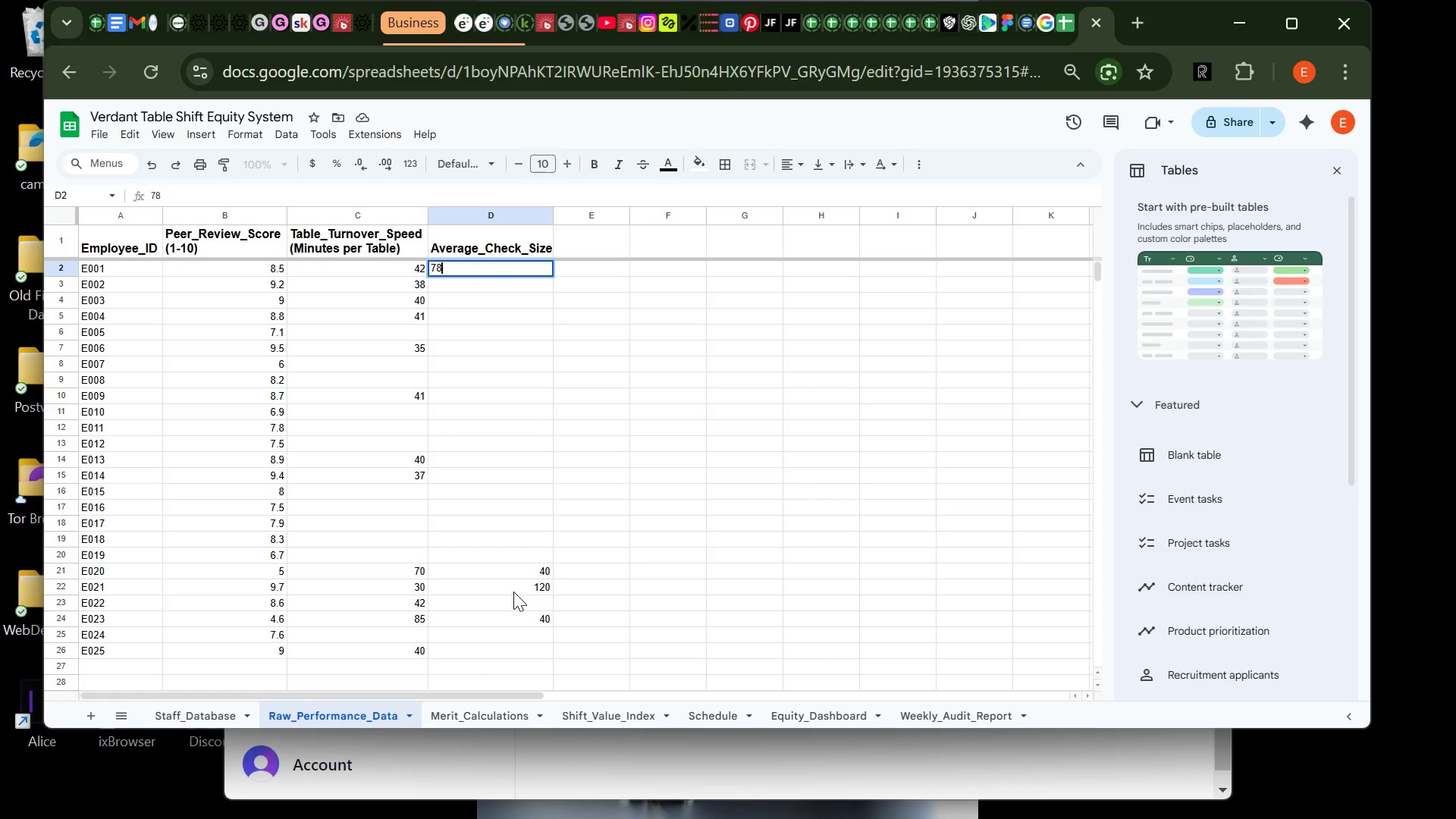 
wait(5.97)
 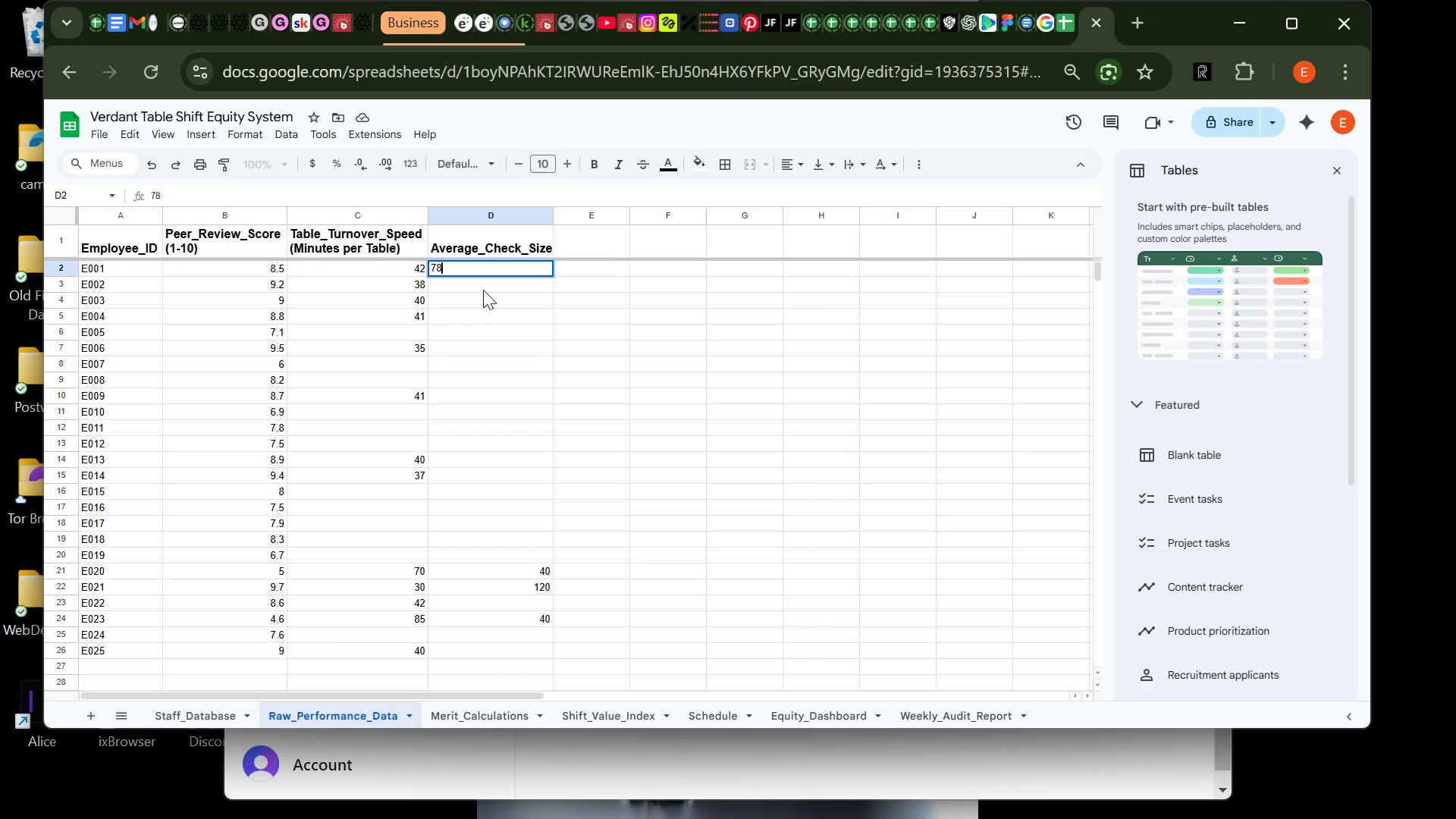 
left_click([509, 600])
 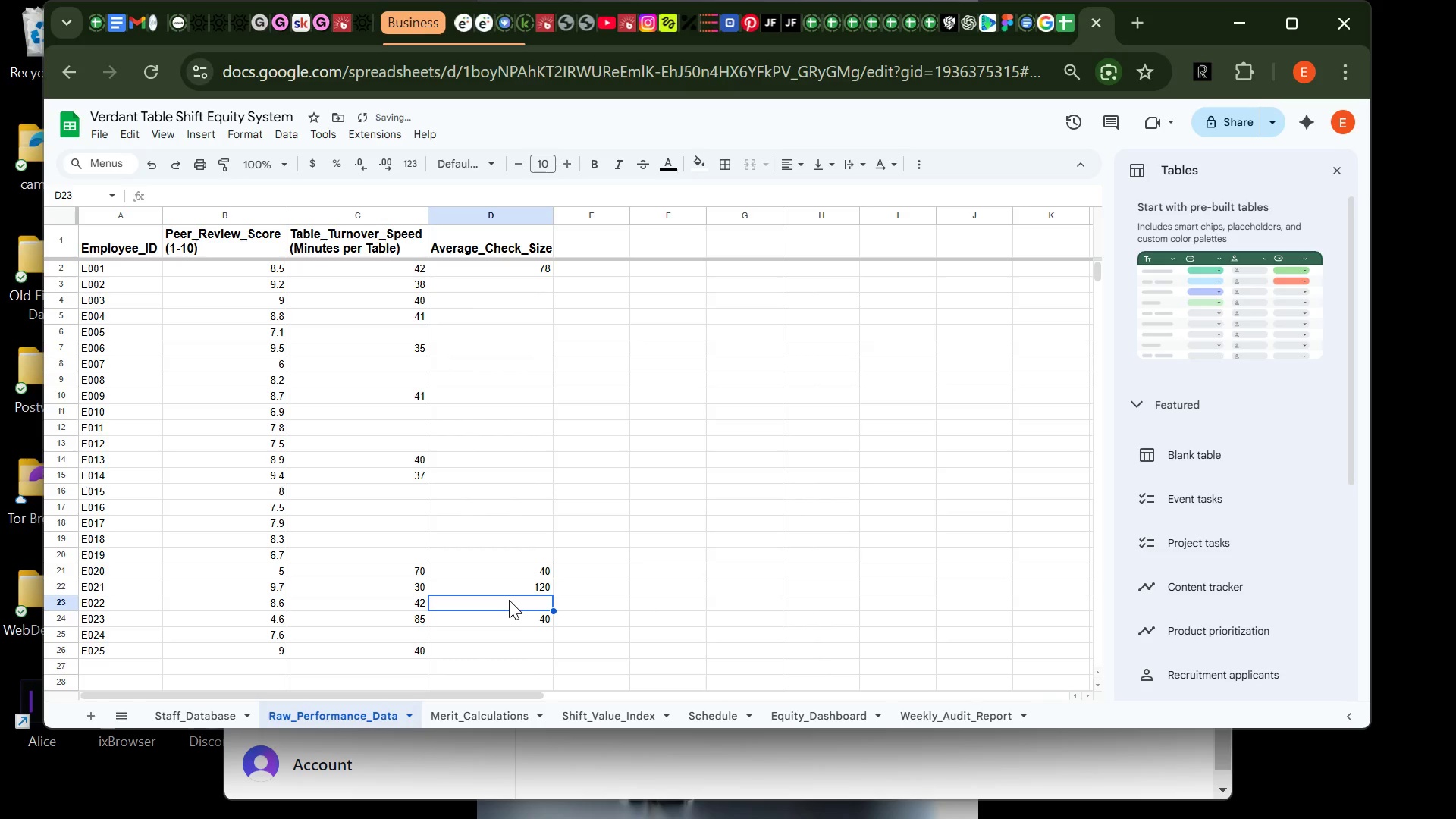 
type(80)
 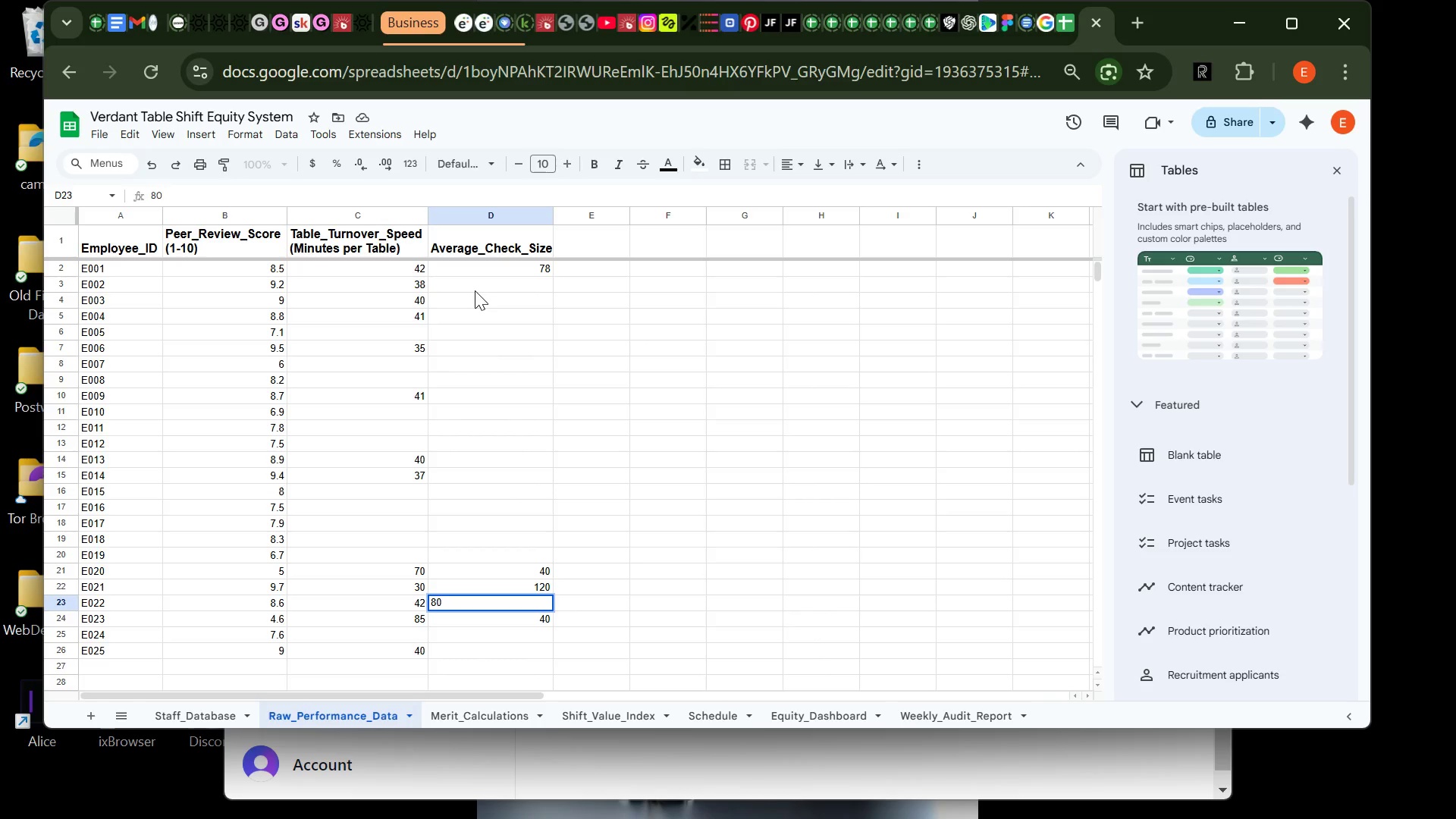 
left_click([475, 290])
 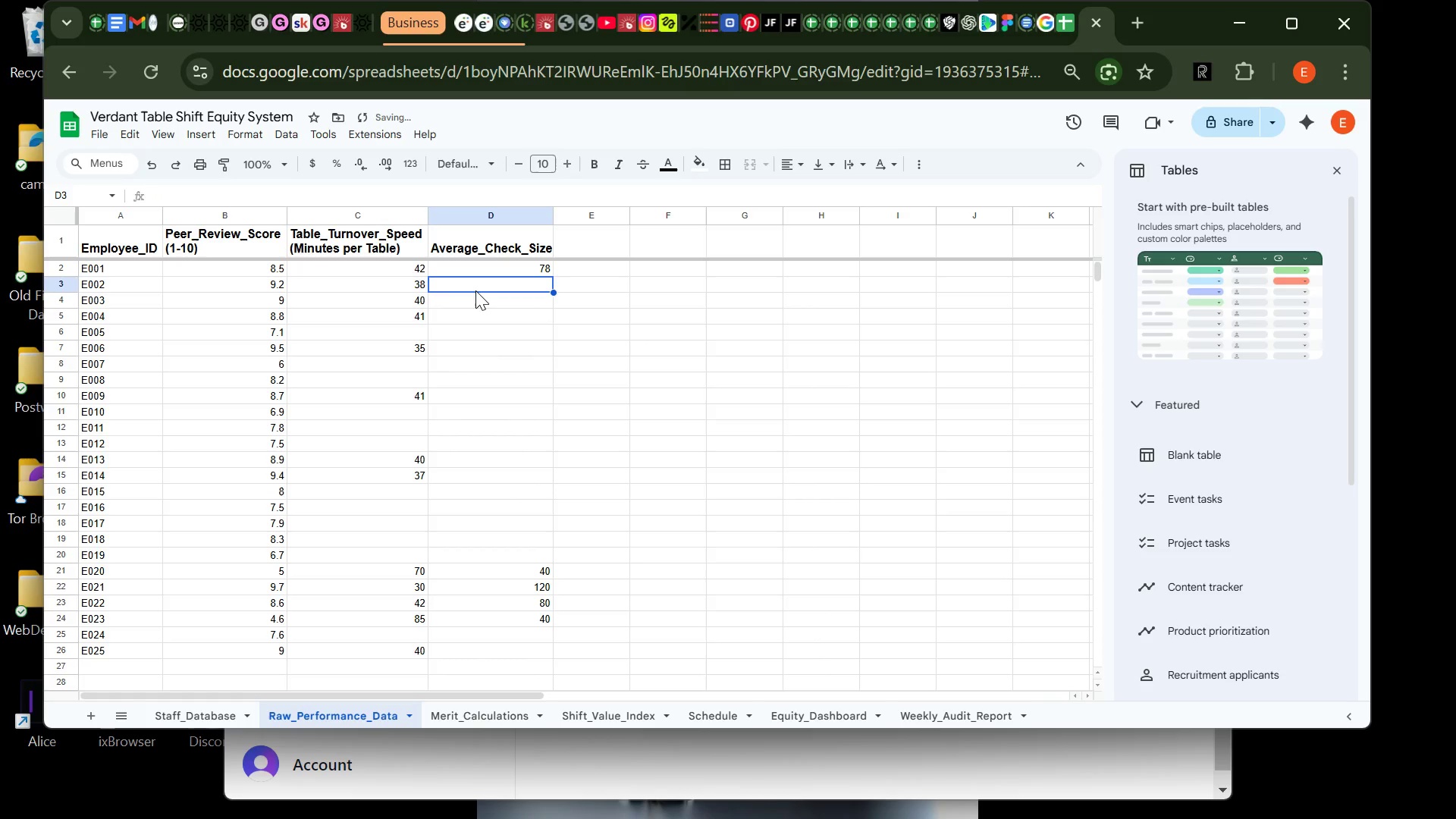 
type(92)
 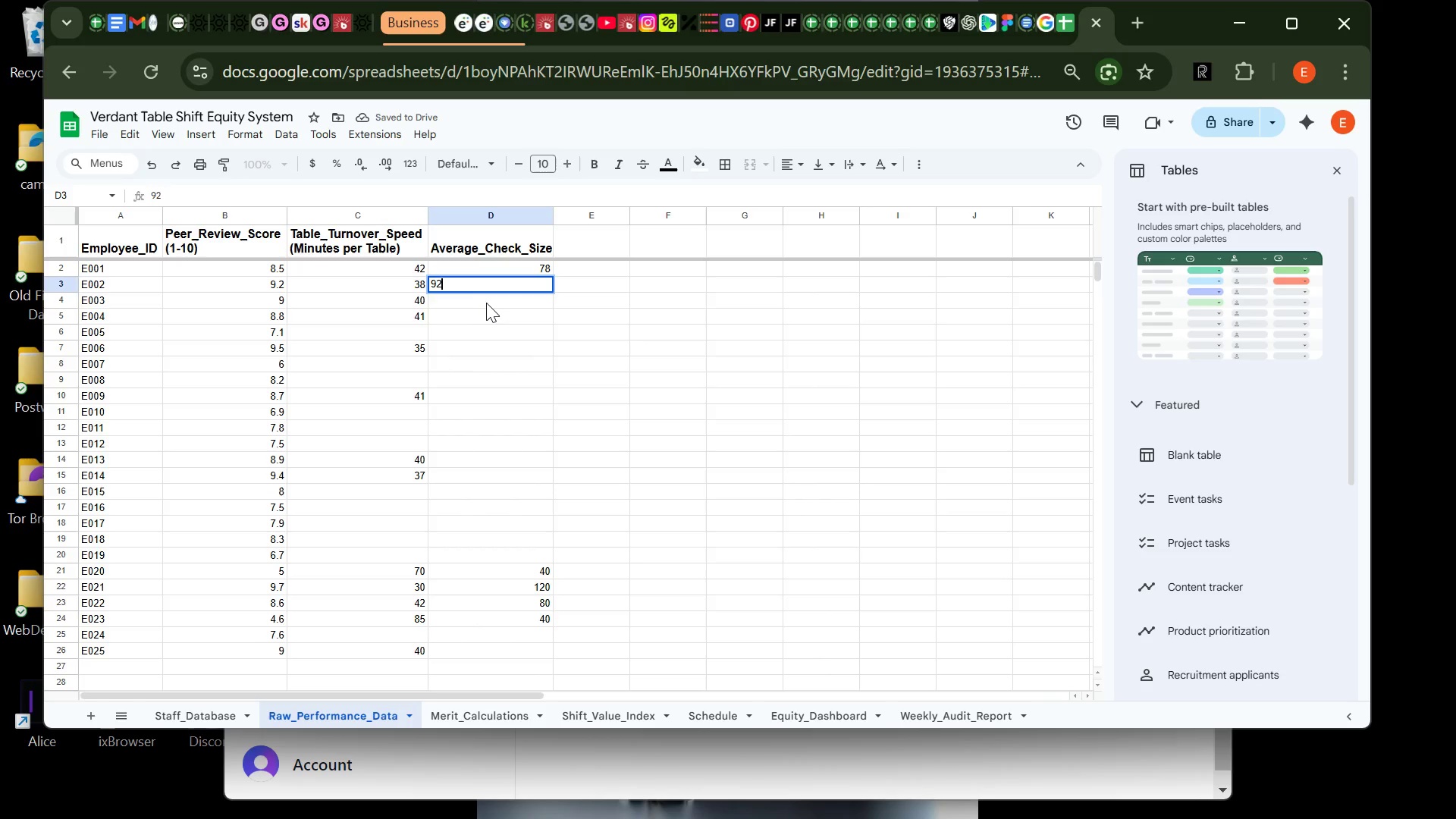 
left_click([484, 303])
 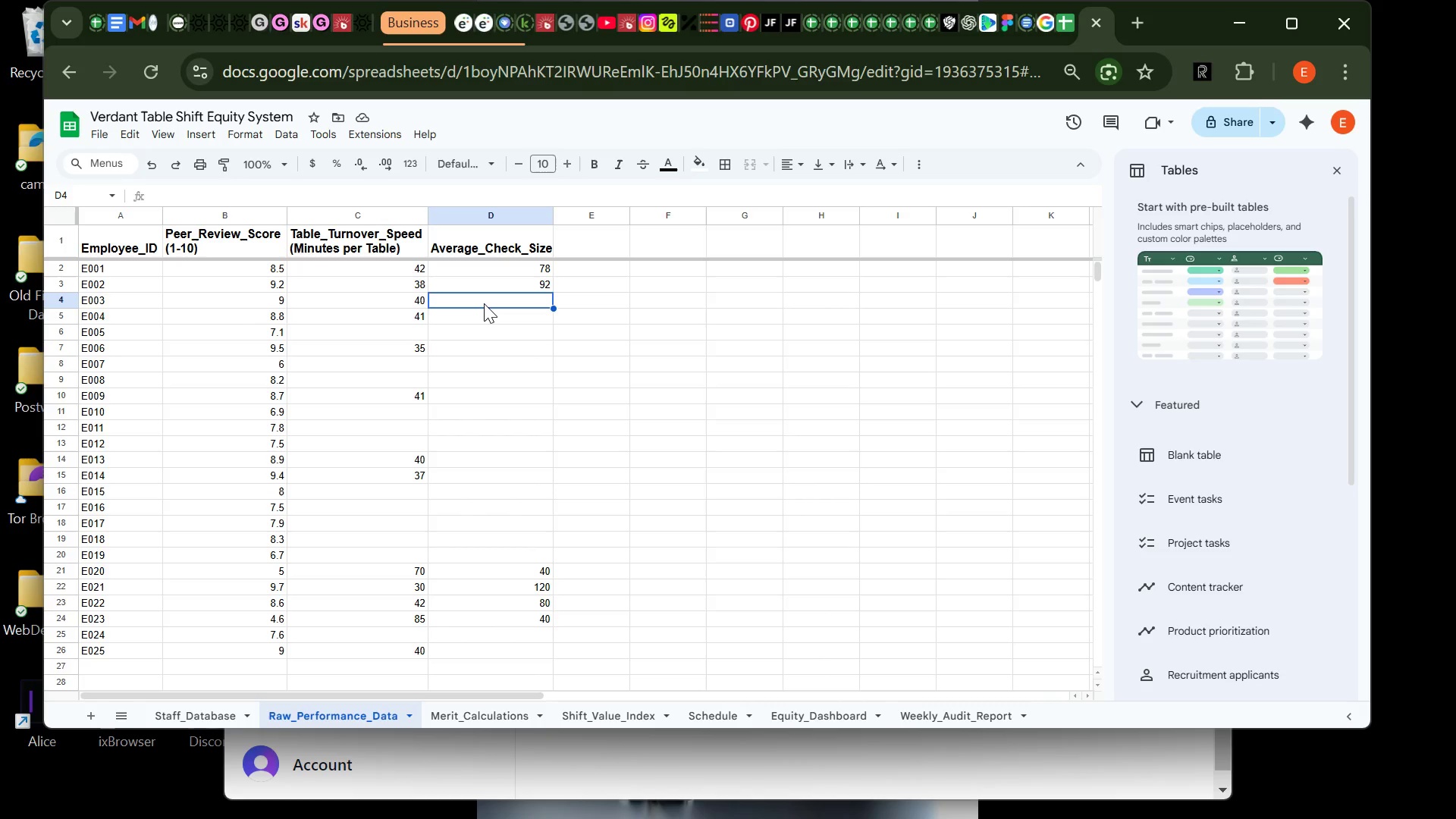 
wait(15.3)
 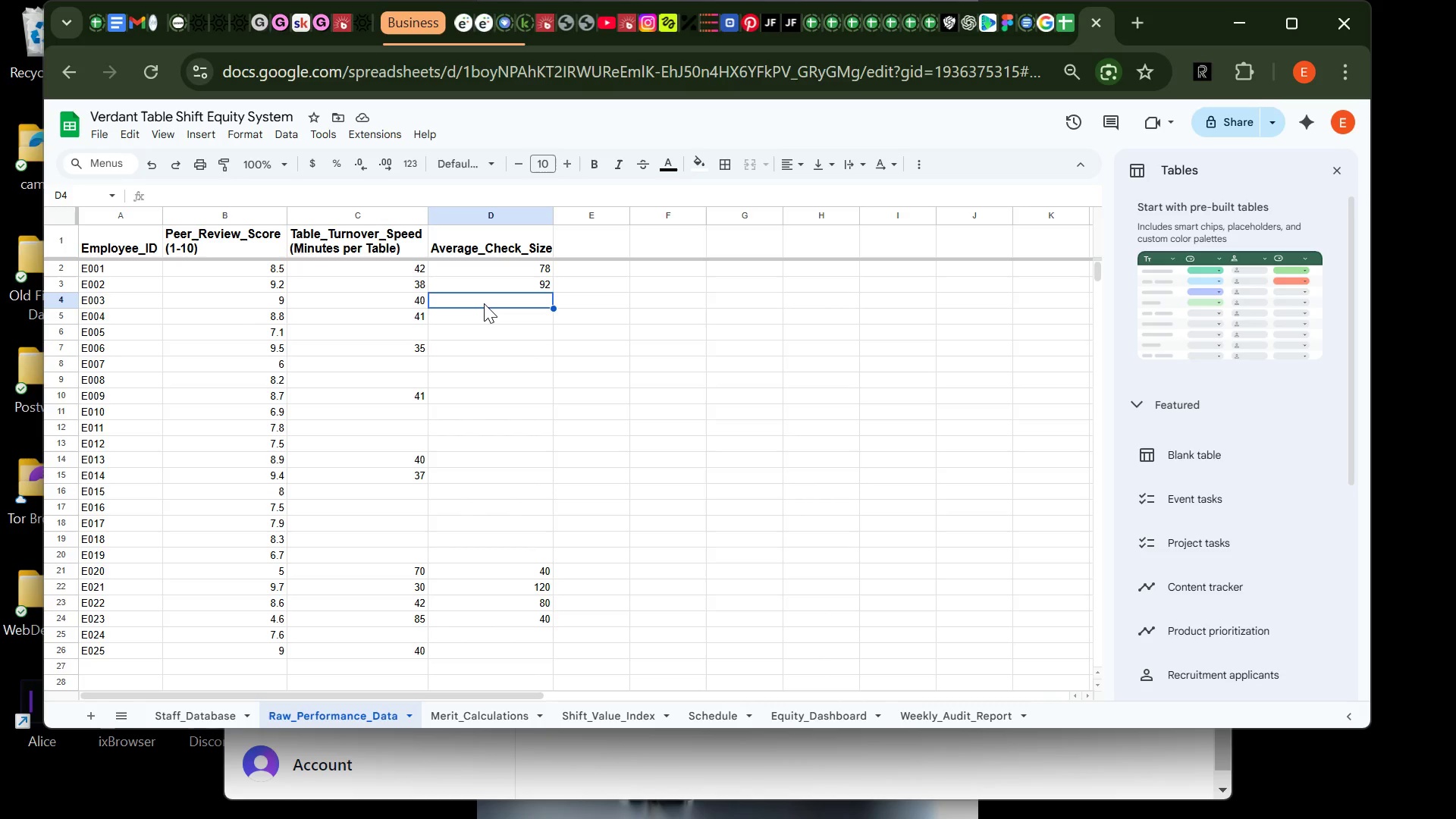 
type(88)
 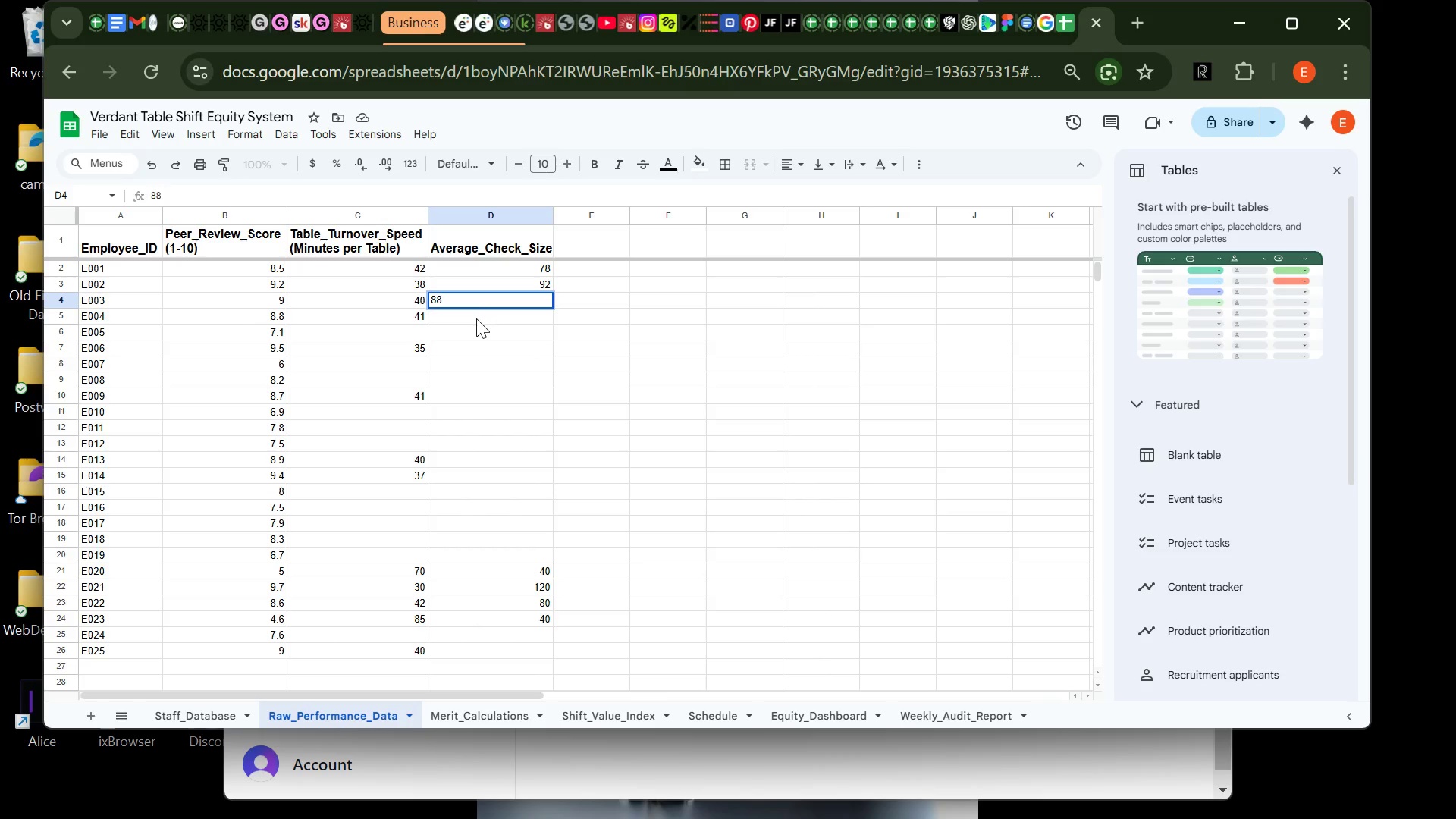 
left_click([476, 318])
 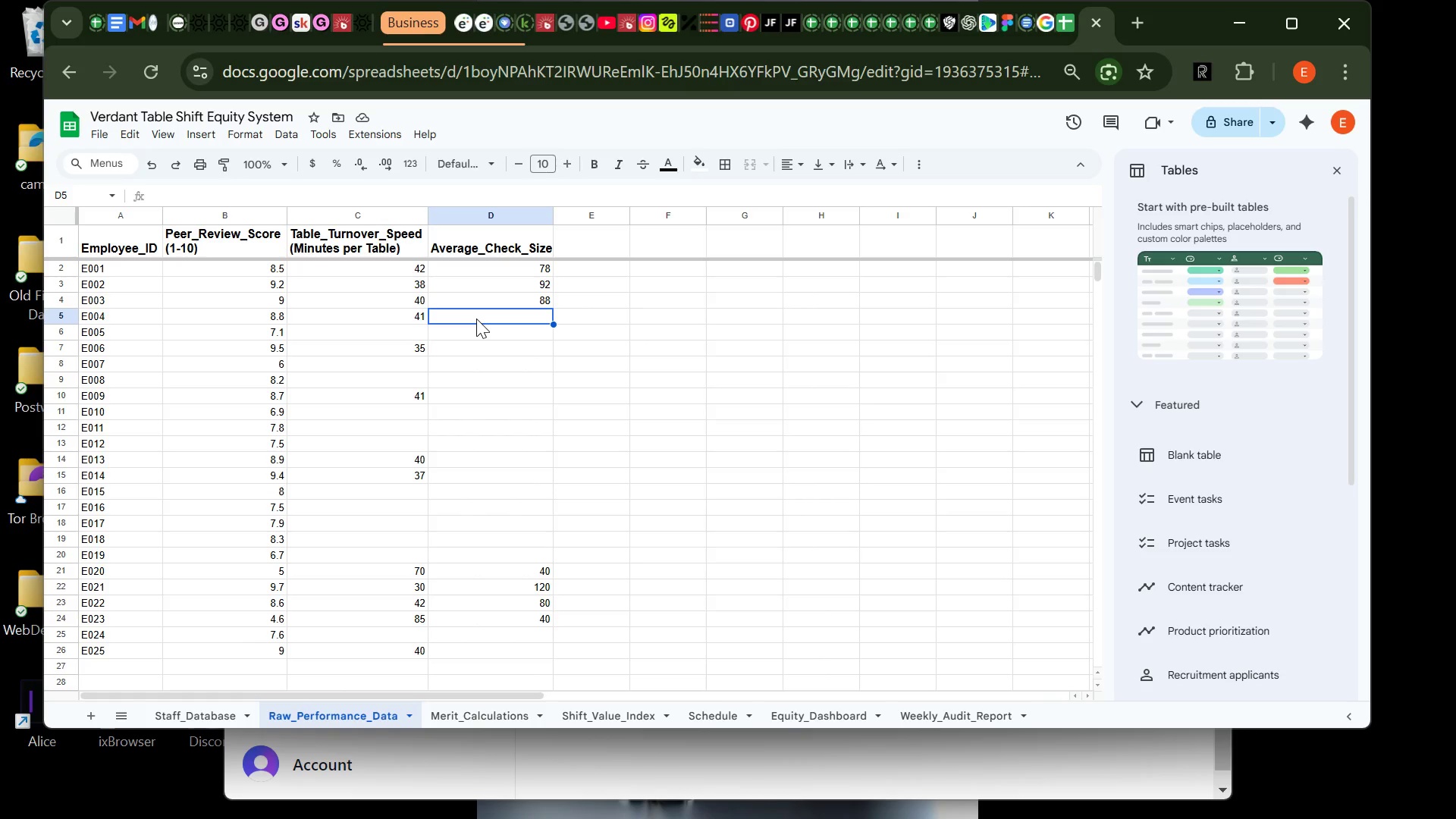 
wait(15.61)
 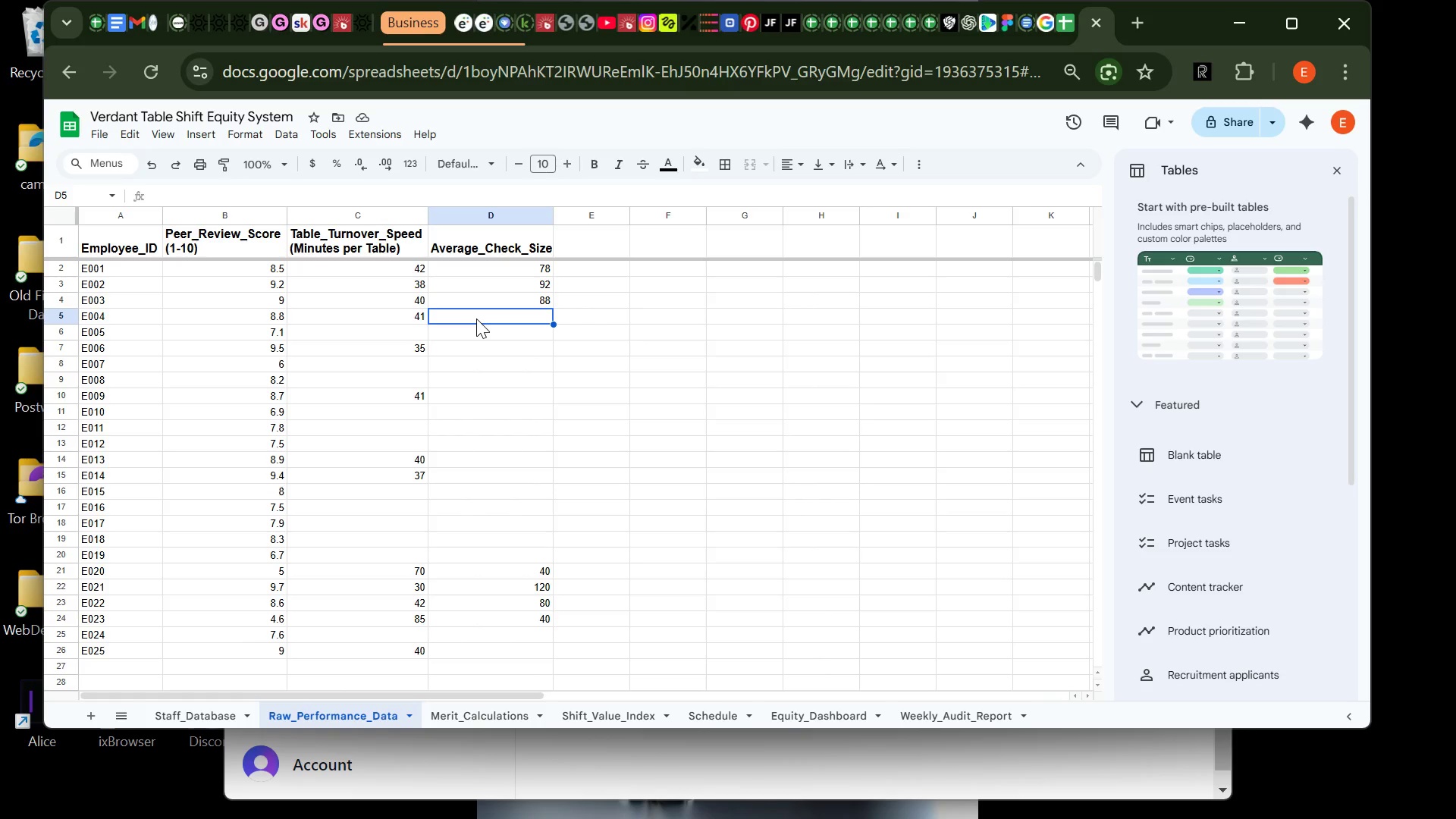 
type(80)
 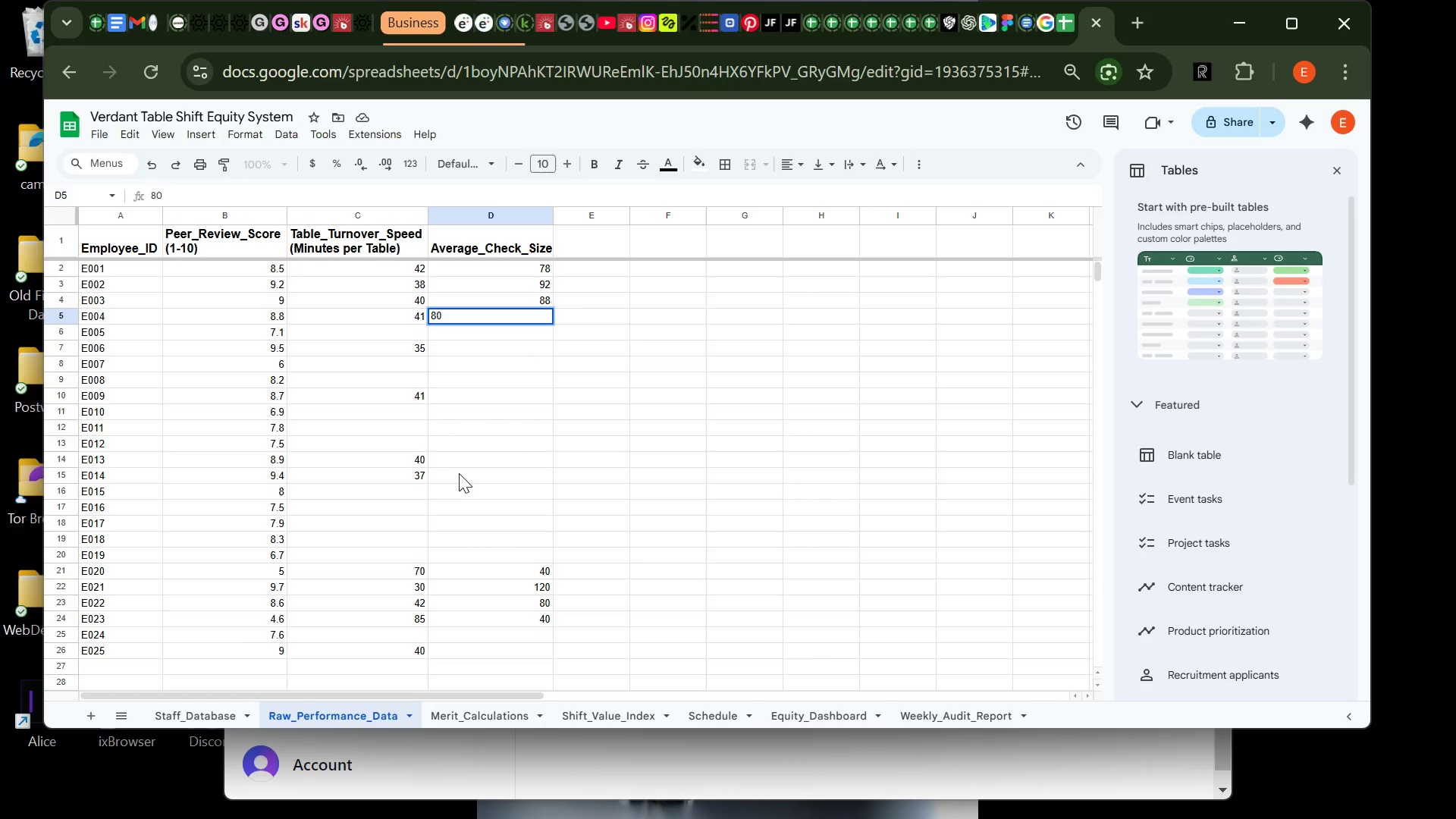 
left_click([466, 463])
 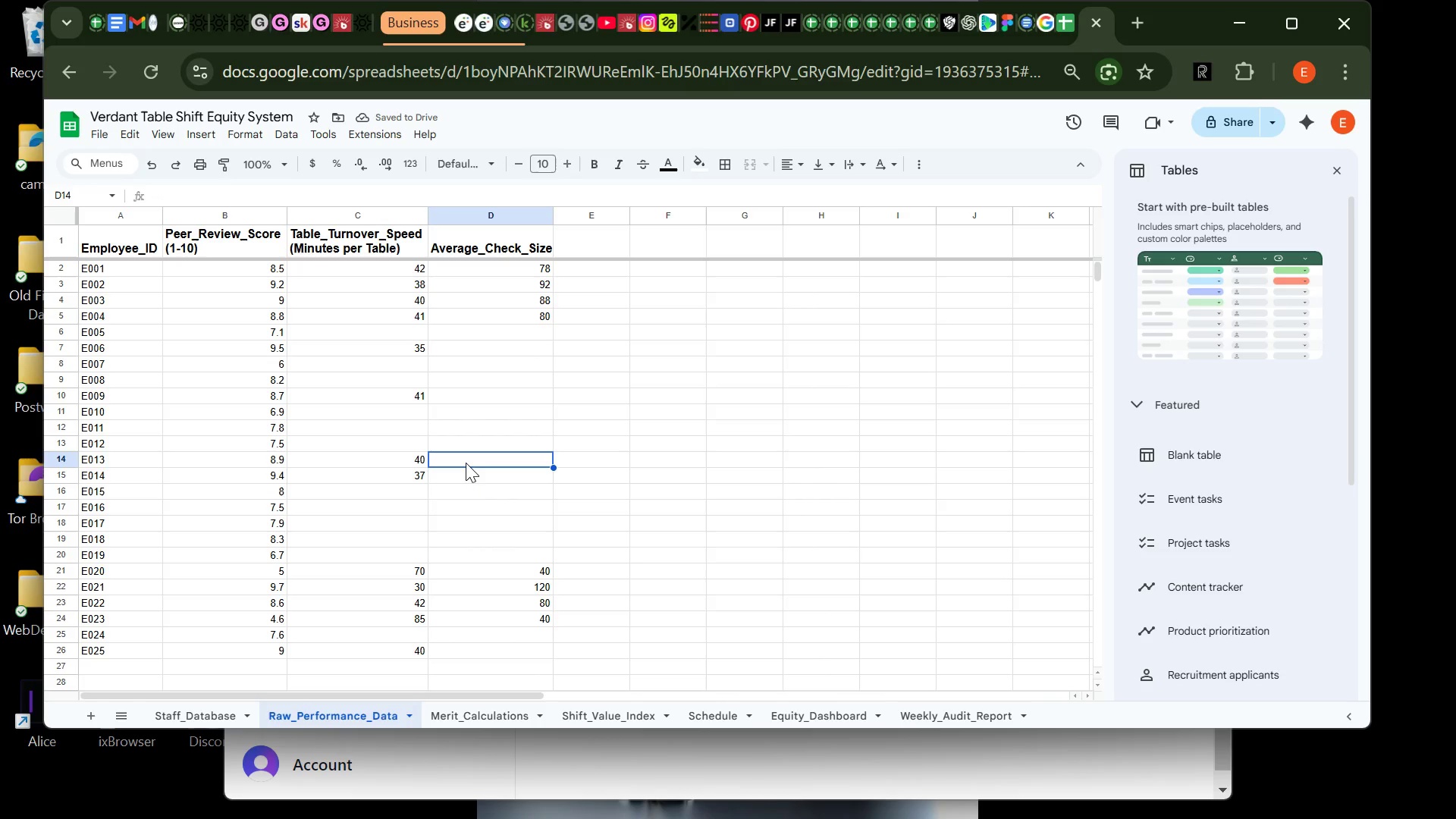 
type(82)
 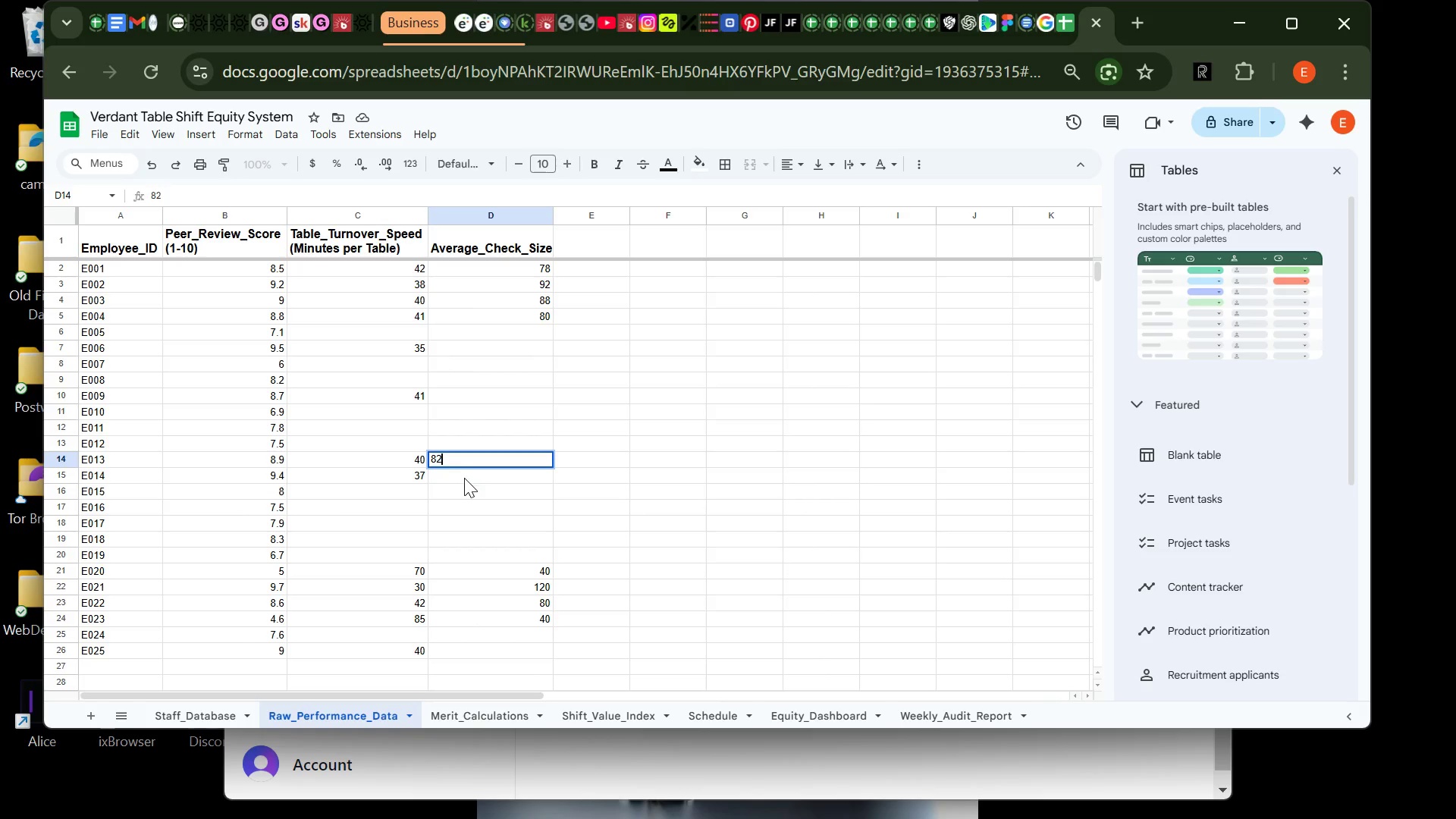 
left_click([463, 479])
 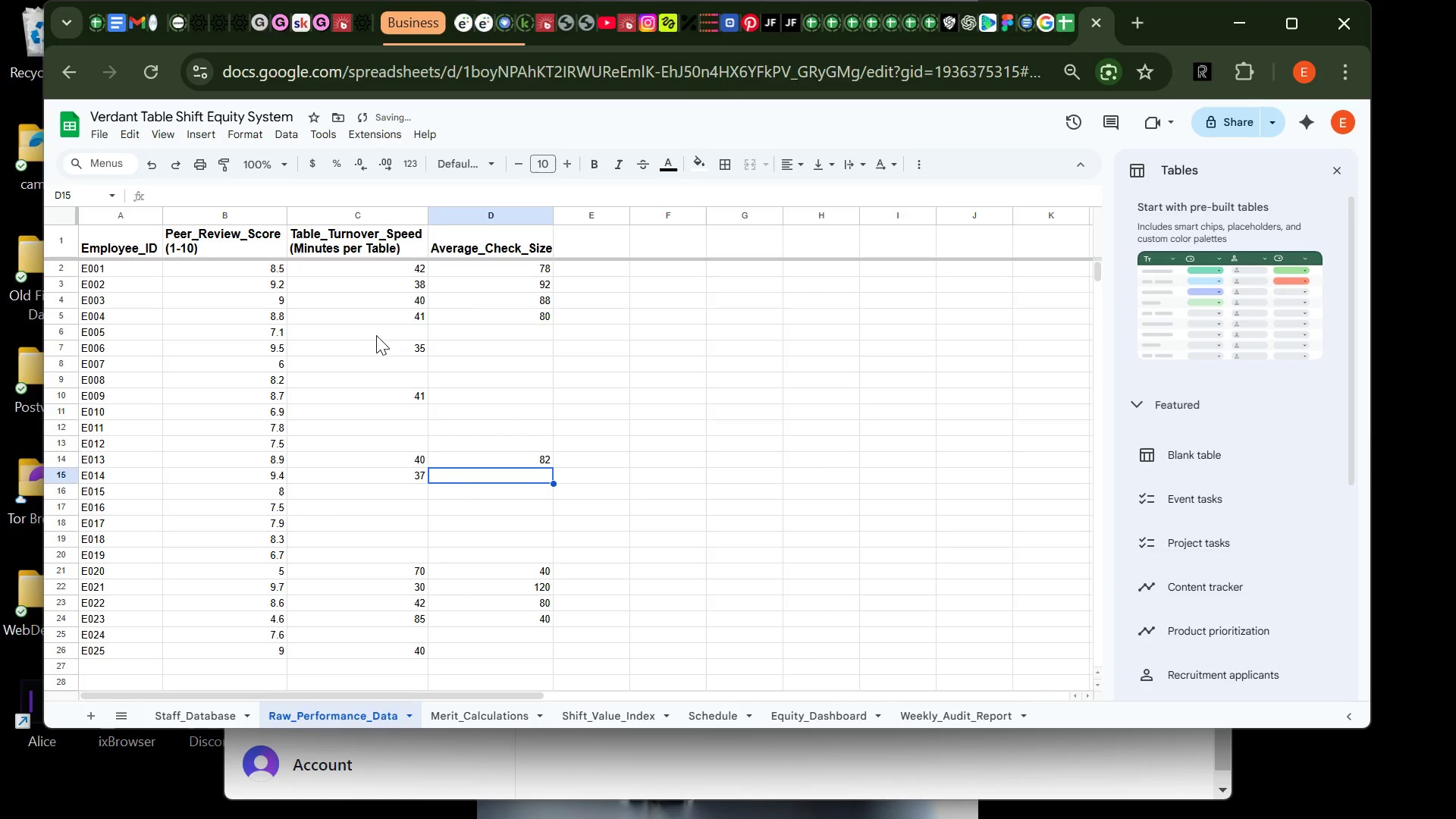 
left_click([376, 334])
 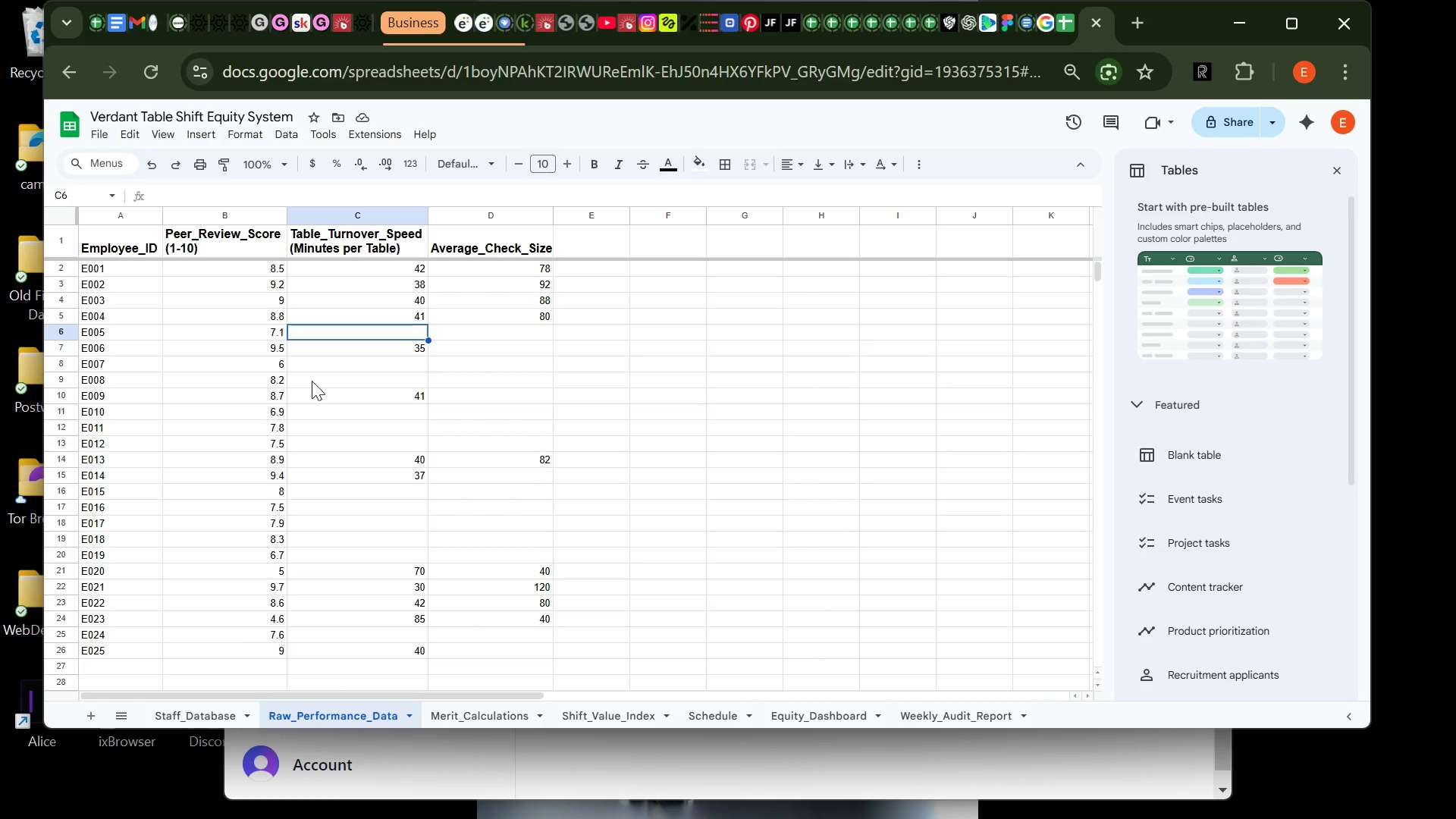 
wait(22.19)
 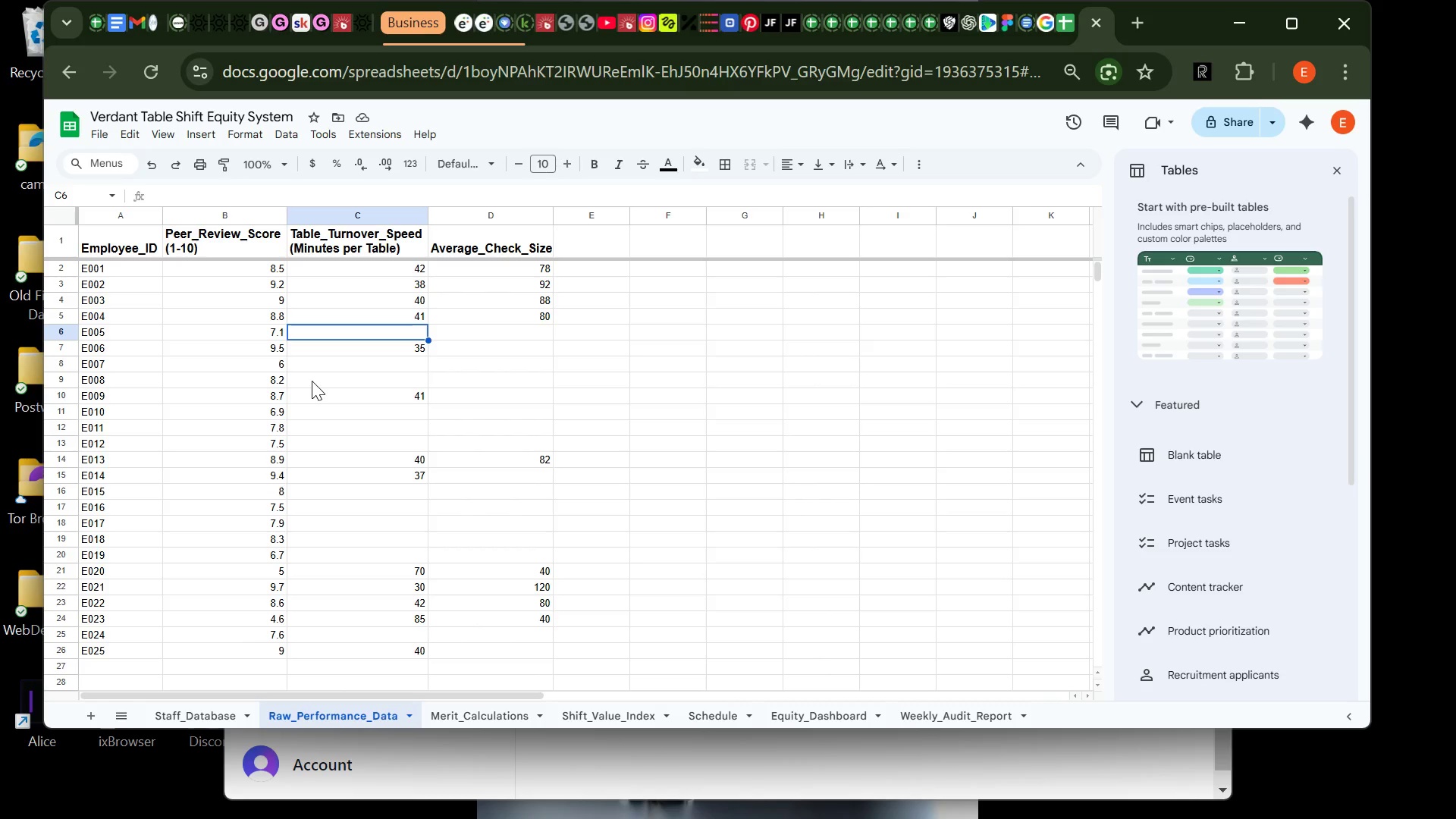 
left_click([312, 381])
 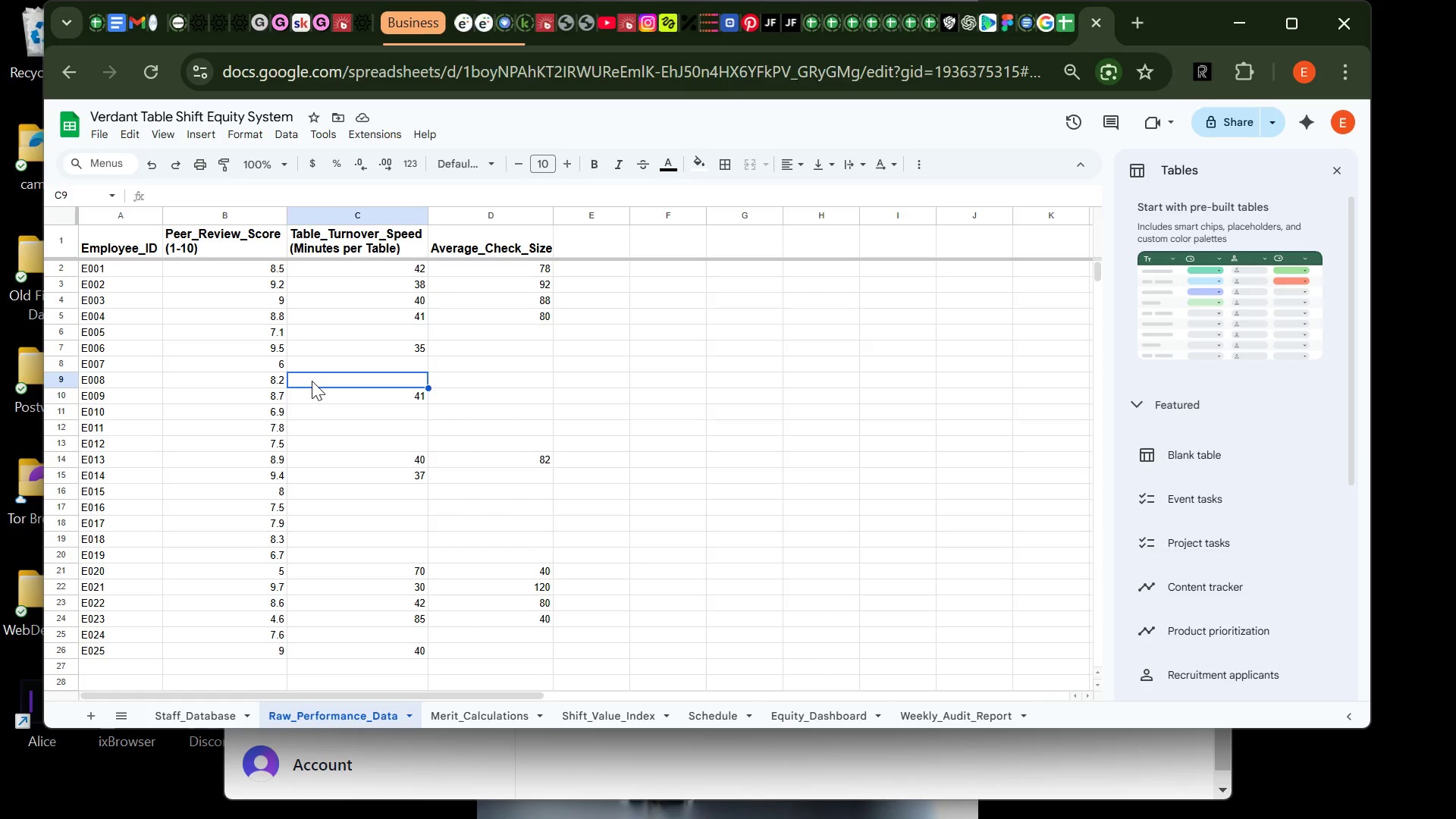 
type(44)
 